 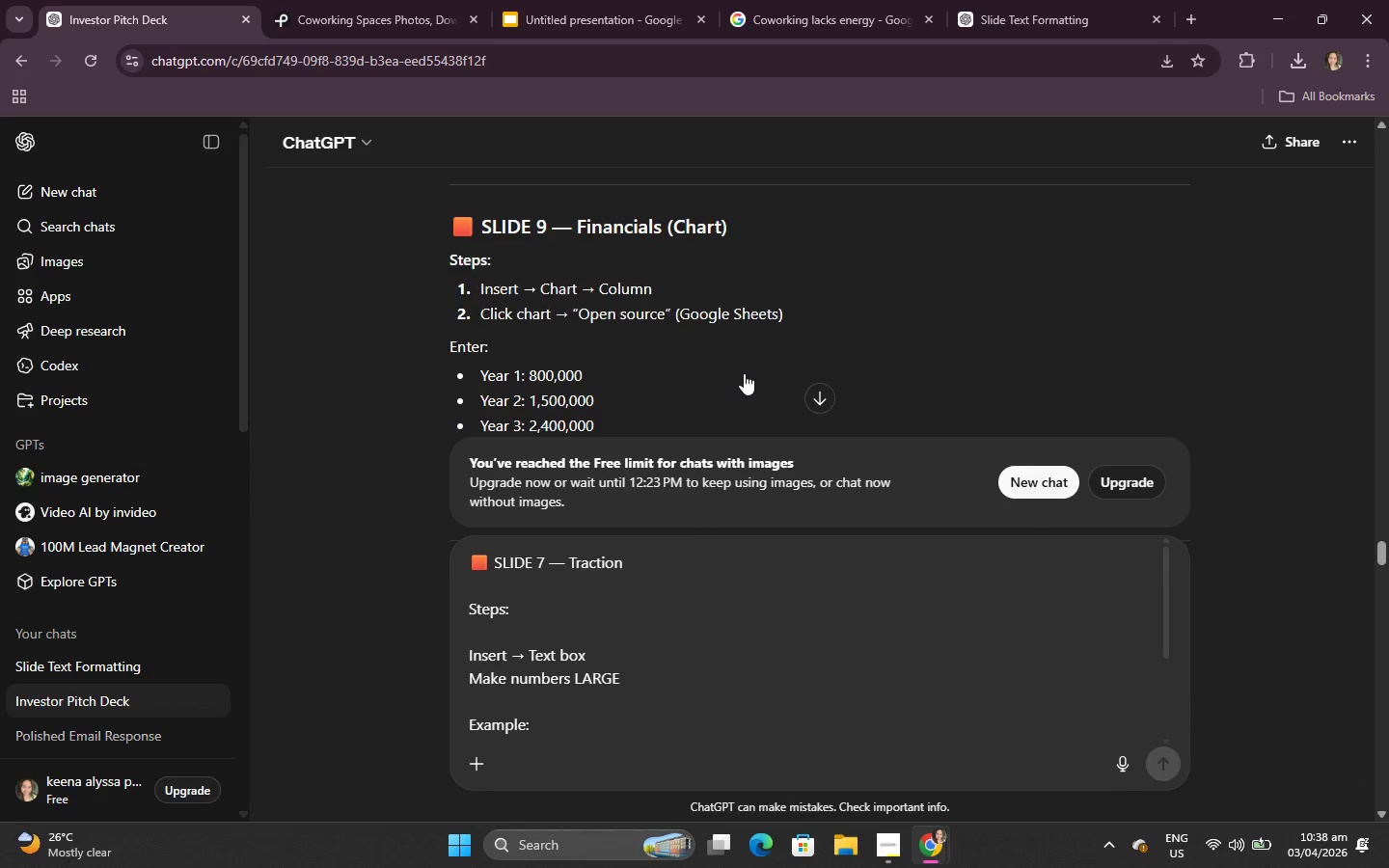 
scroll: coordinate [737, 303], scroll_direction: up, amount: 6.0
 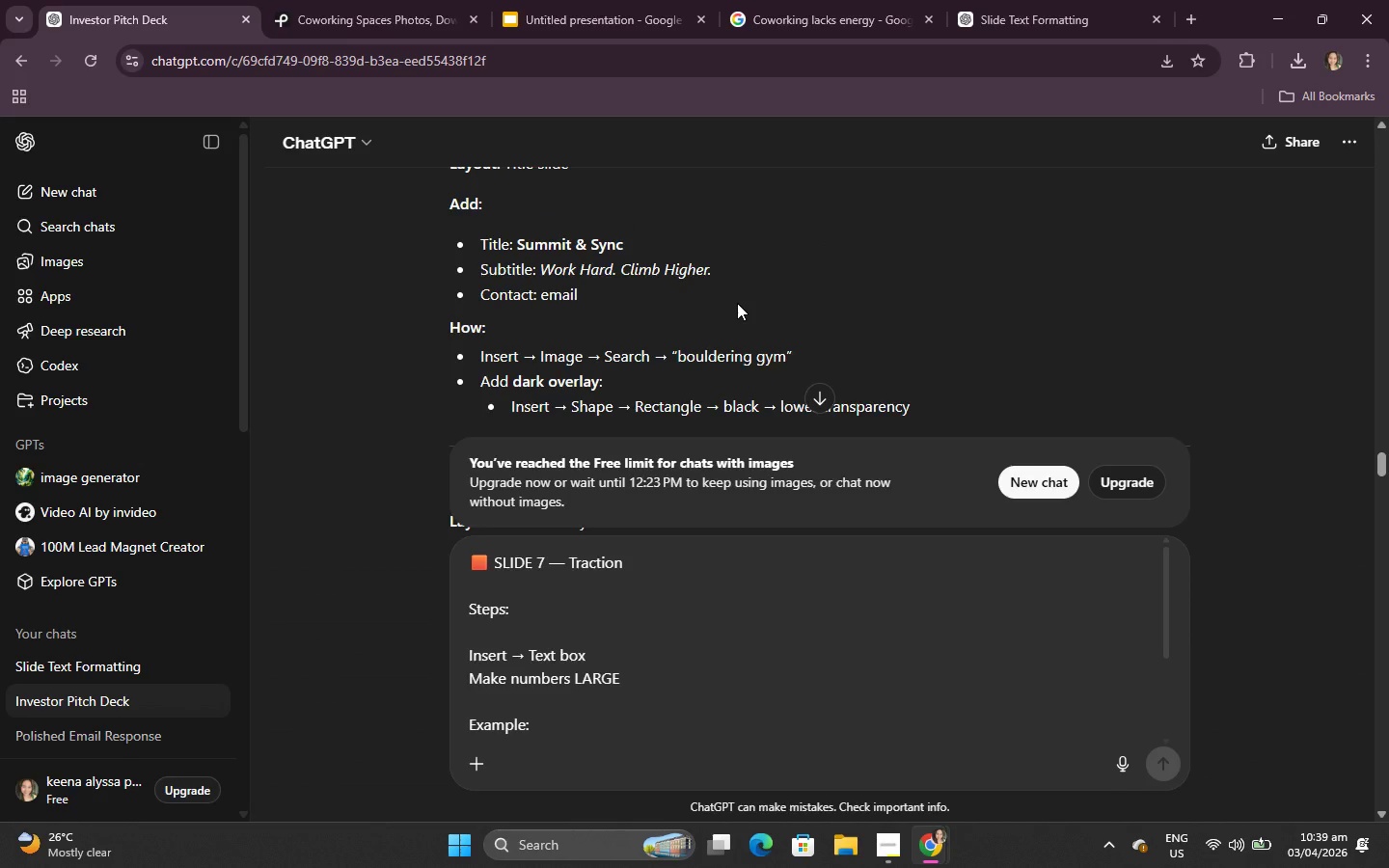 
scroll: coordinate [737, 303], scroll_direction: down, amount: 2.0
 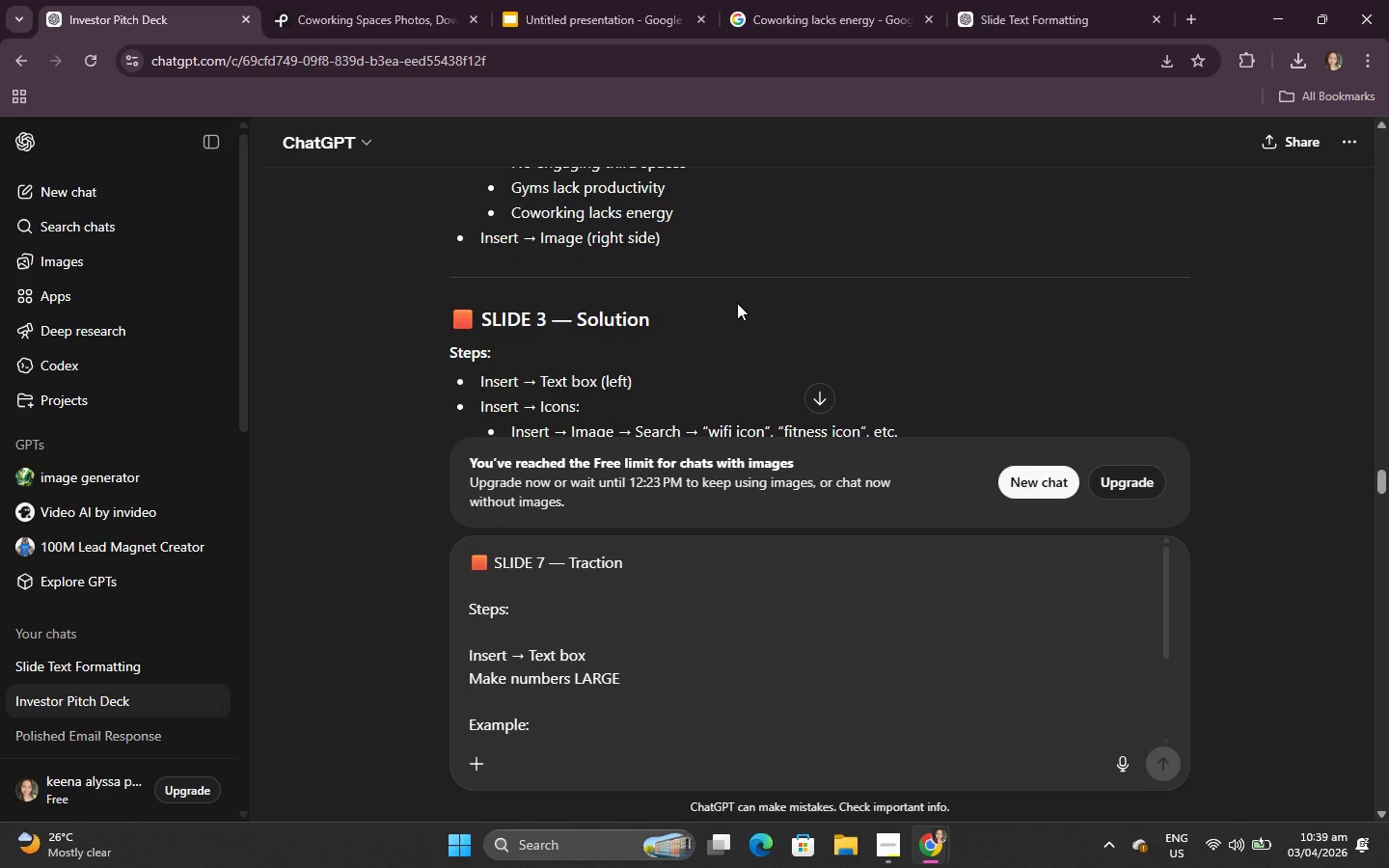 
scroll: coordinate [737, 303], scroll_direction: up, amount: 1.0
 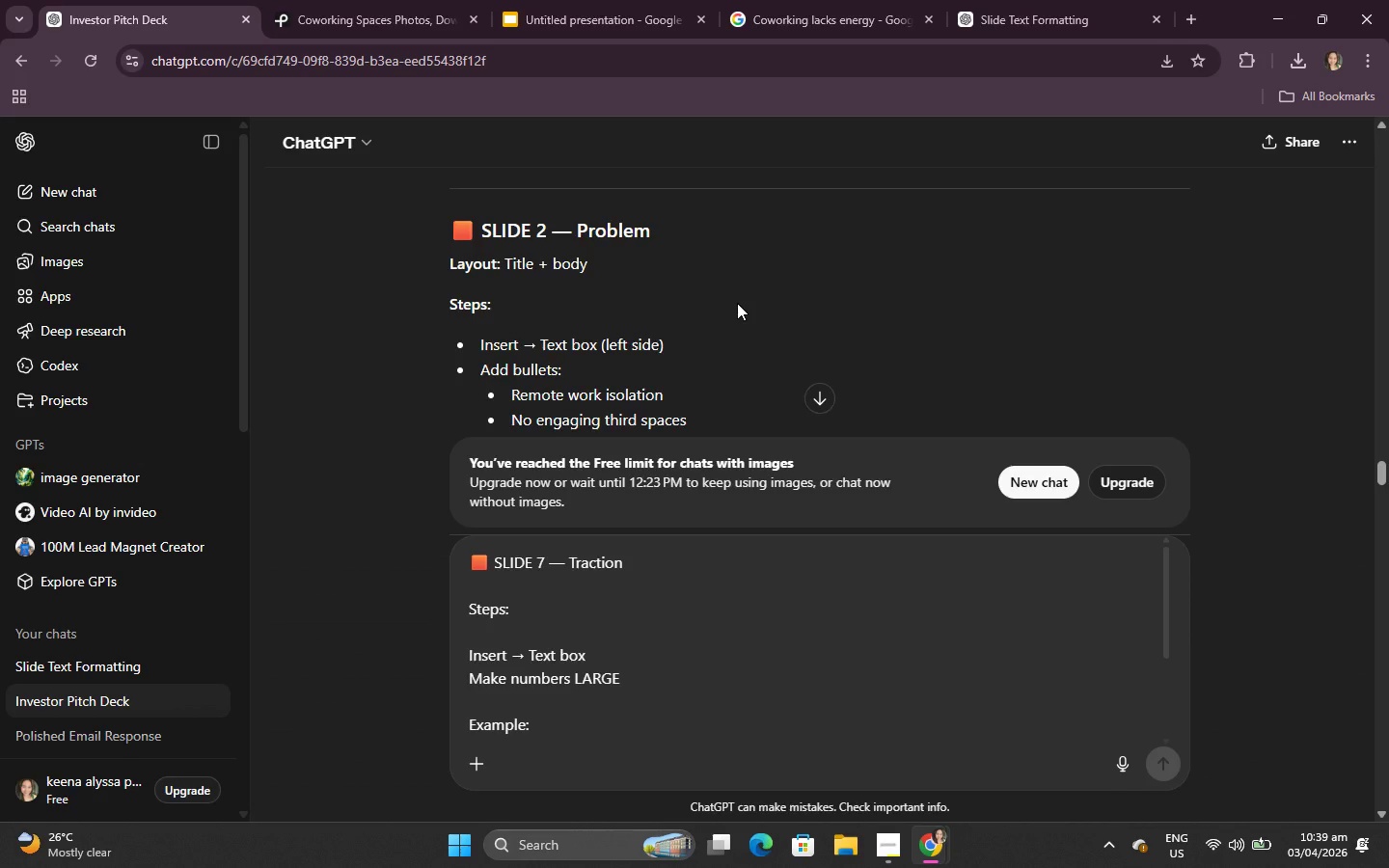 
scroll: coordinate [737, 303], scroll_direction: down, amount: 2.0
 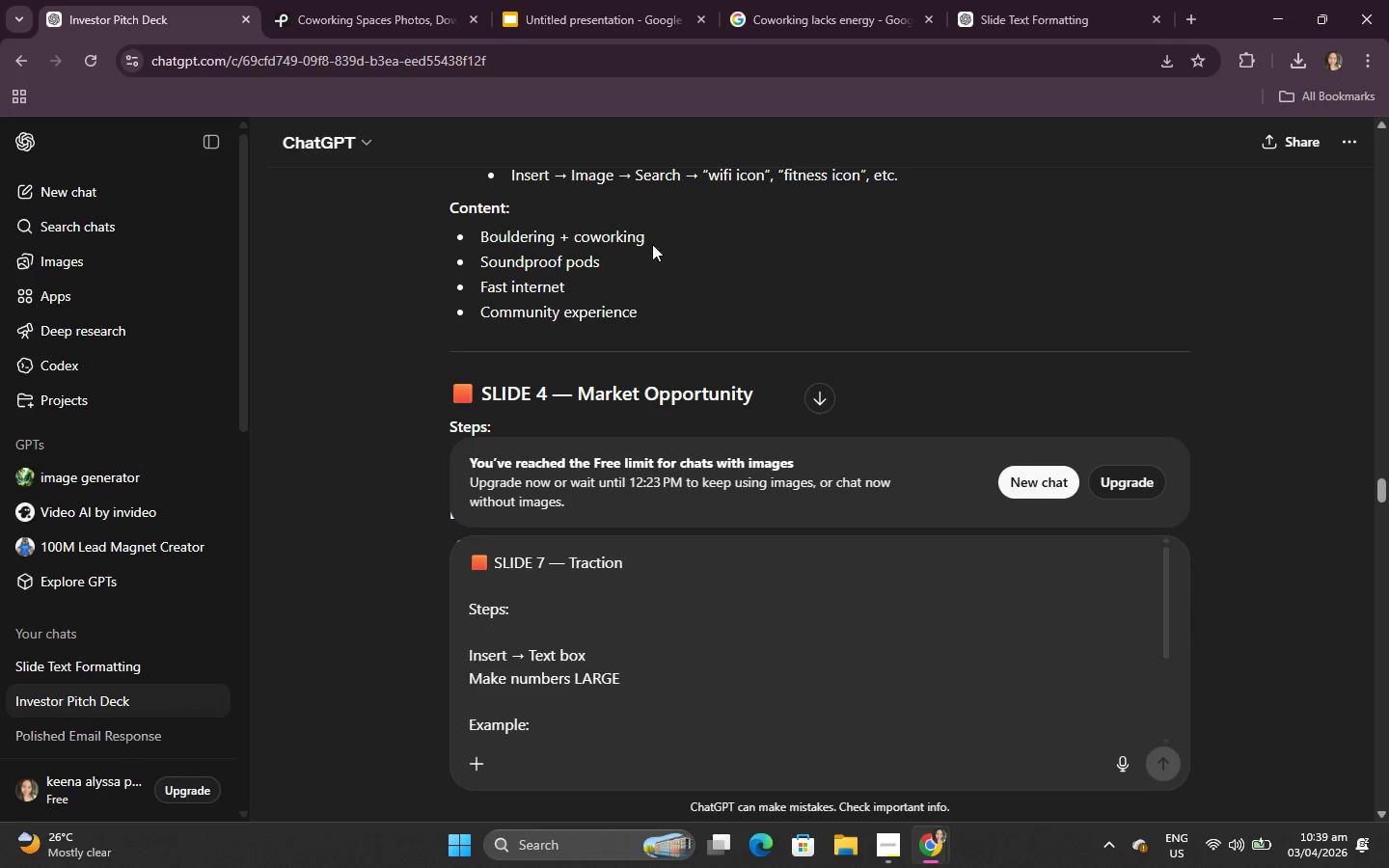 
left_click([550, 12])
 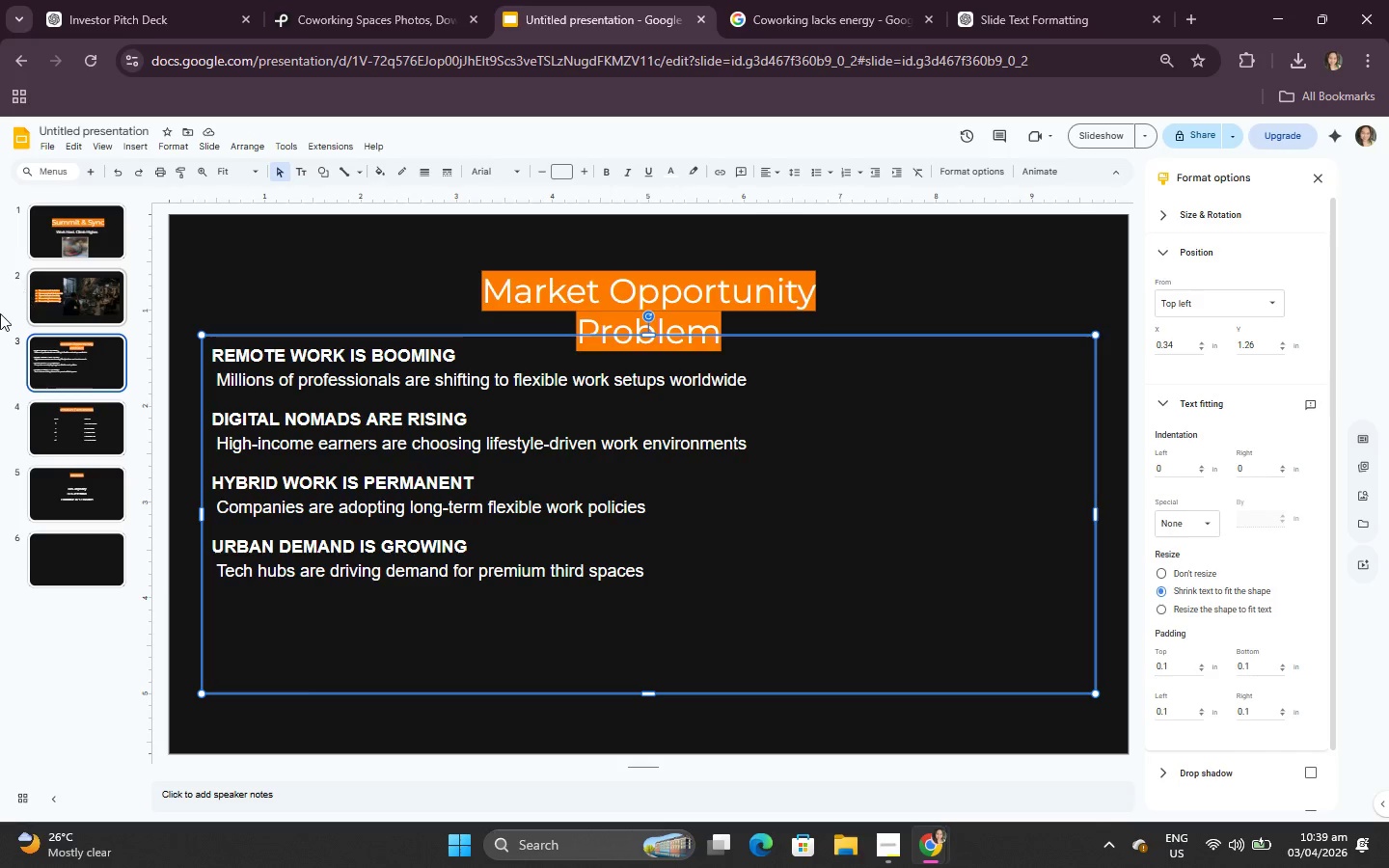 
left_click([38, 357])
 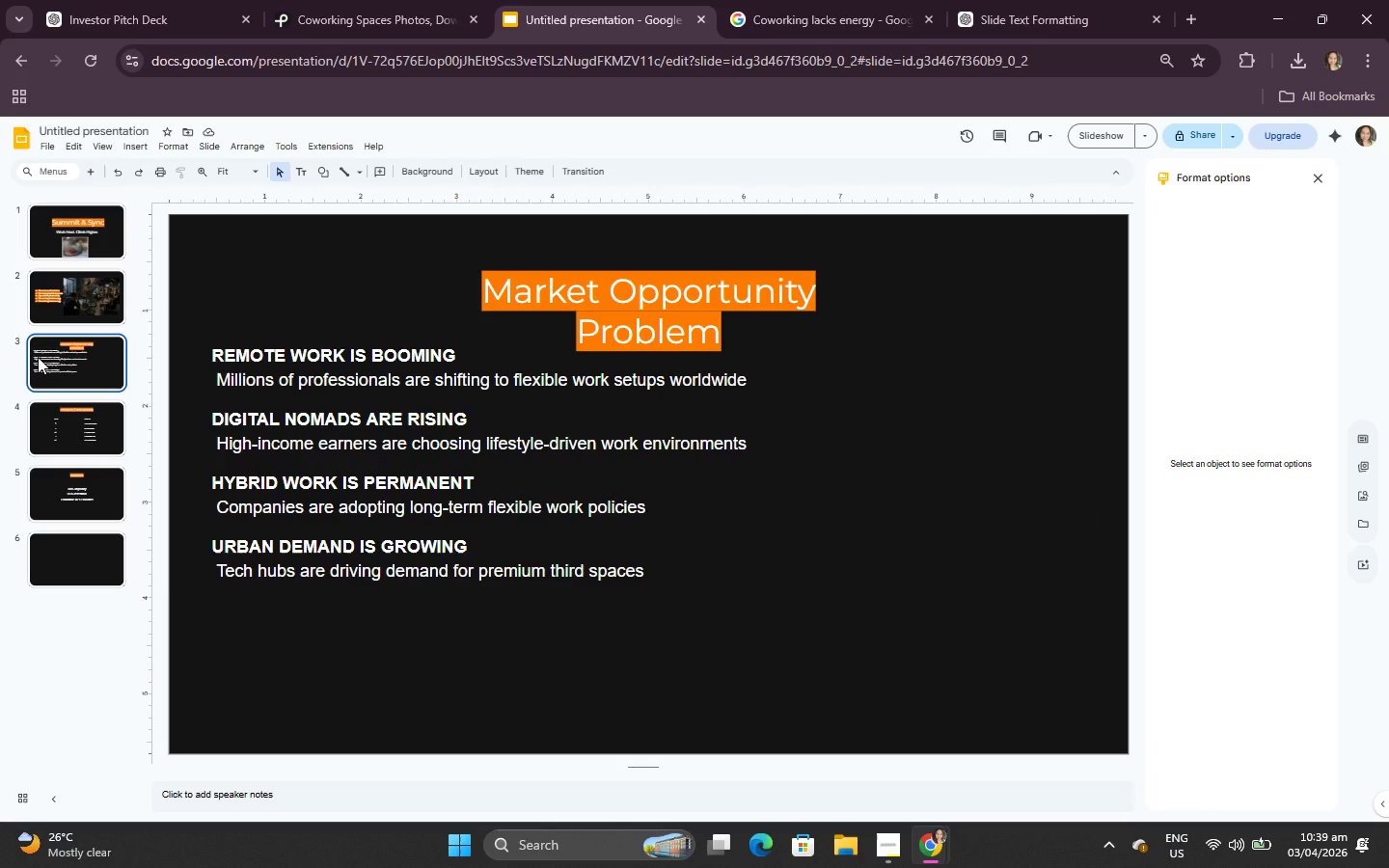 
left_click([38, 357])
 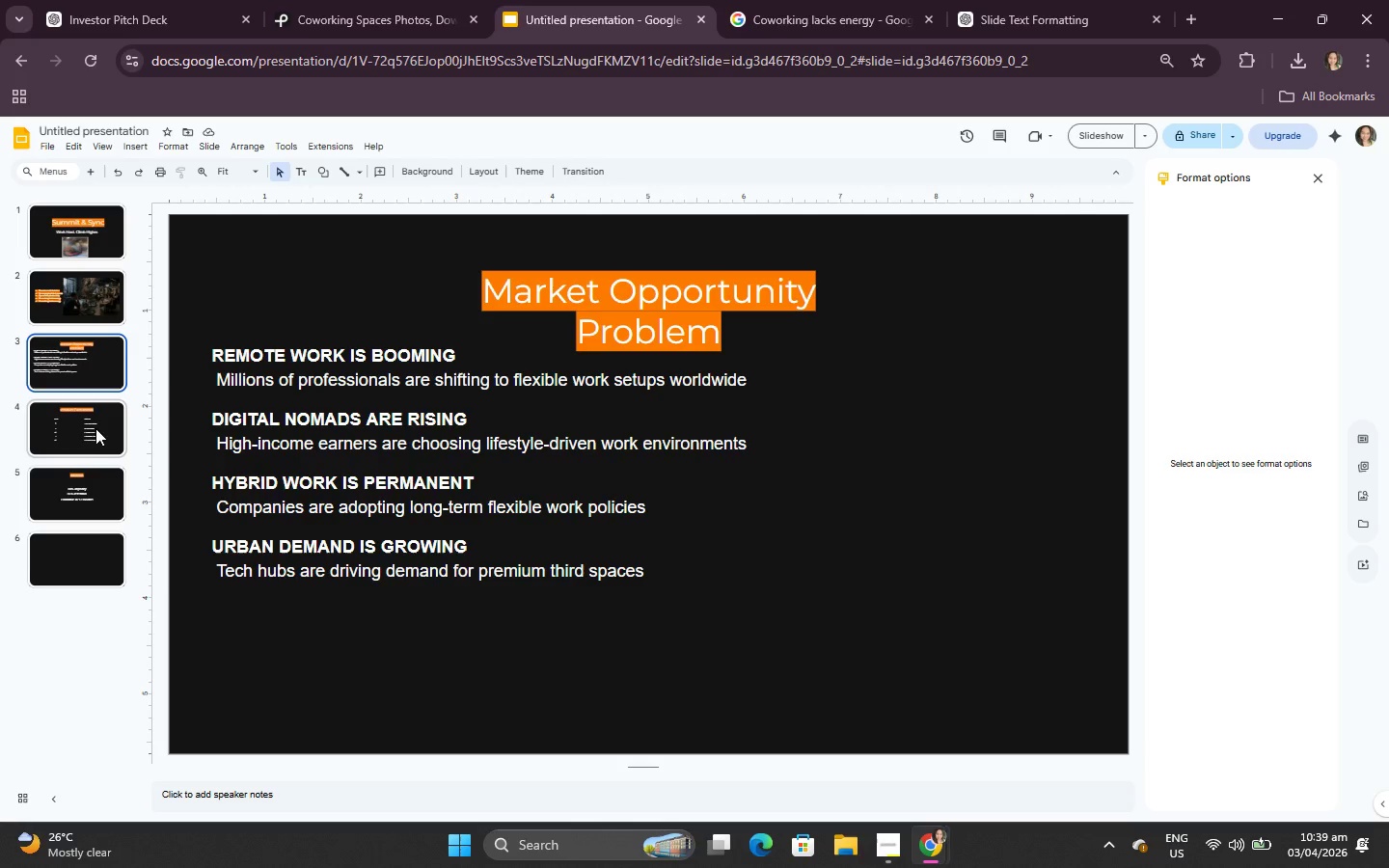 
left_click([99, 264])
 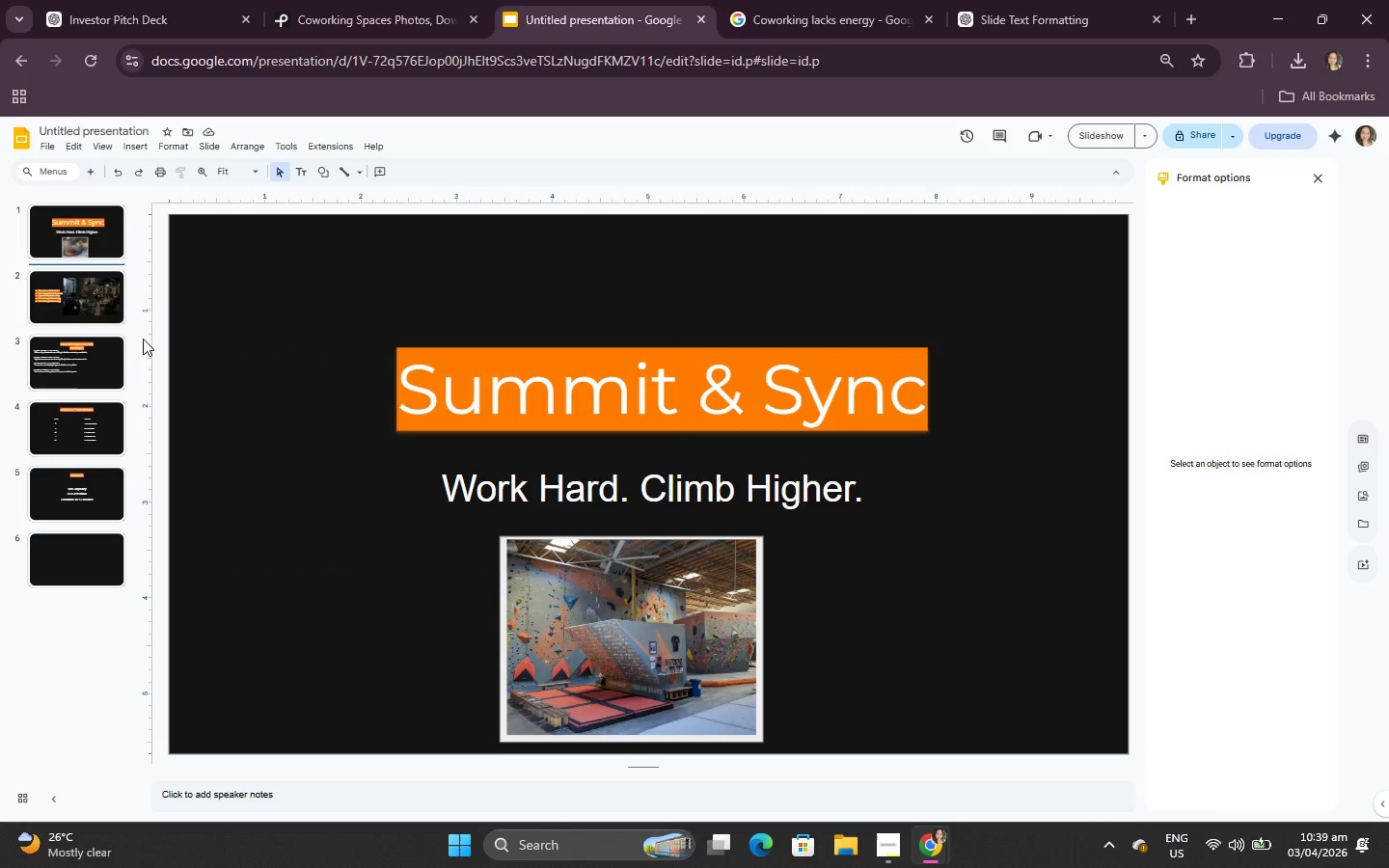 
left_click([86, 274])
 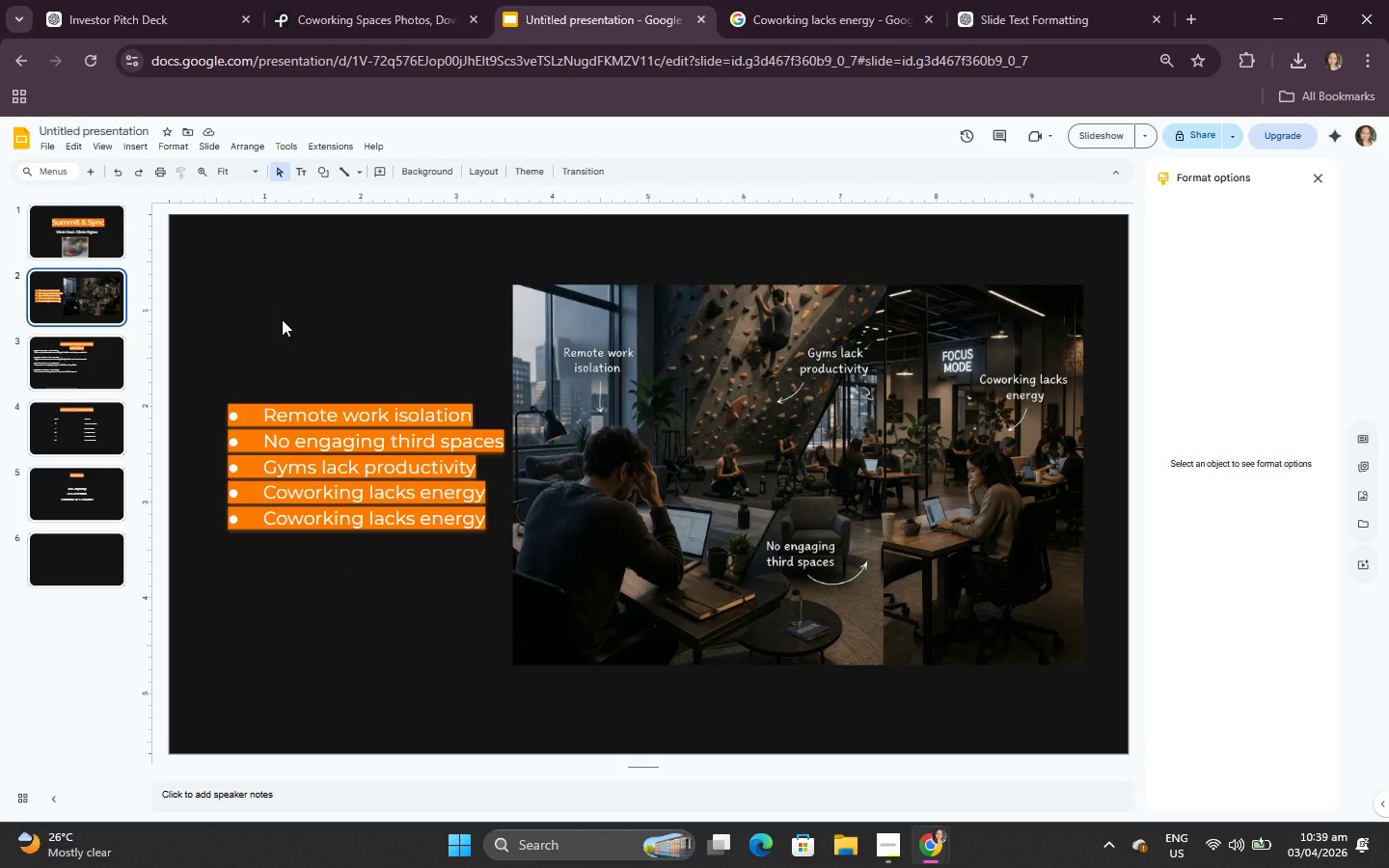 
key(Control+V)
 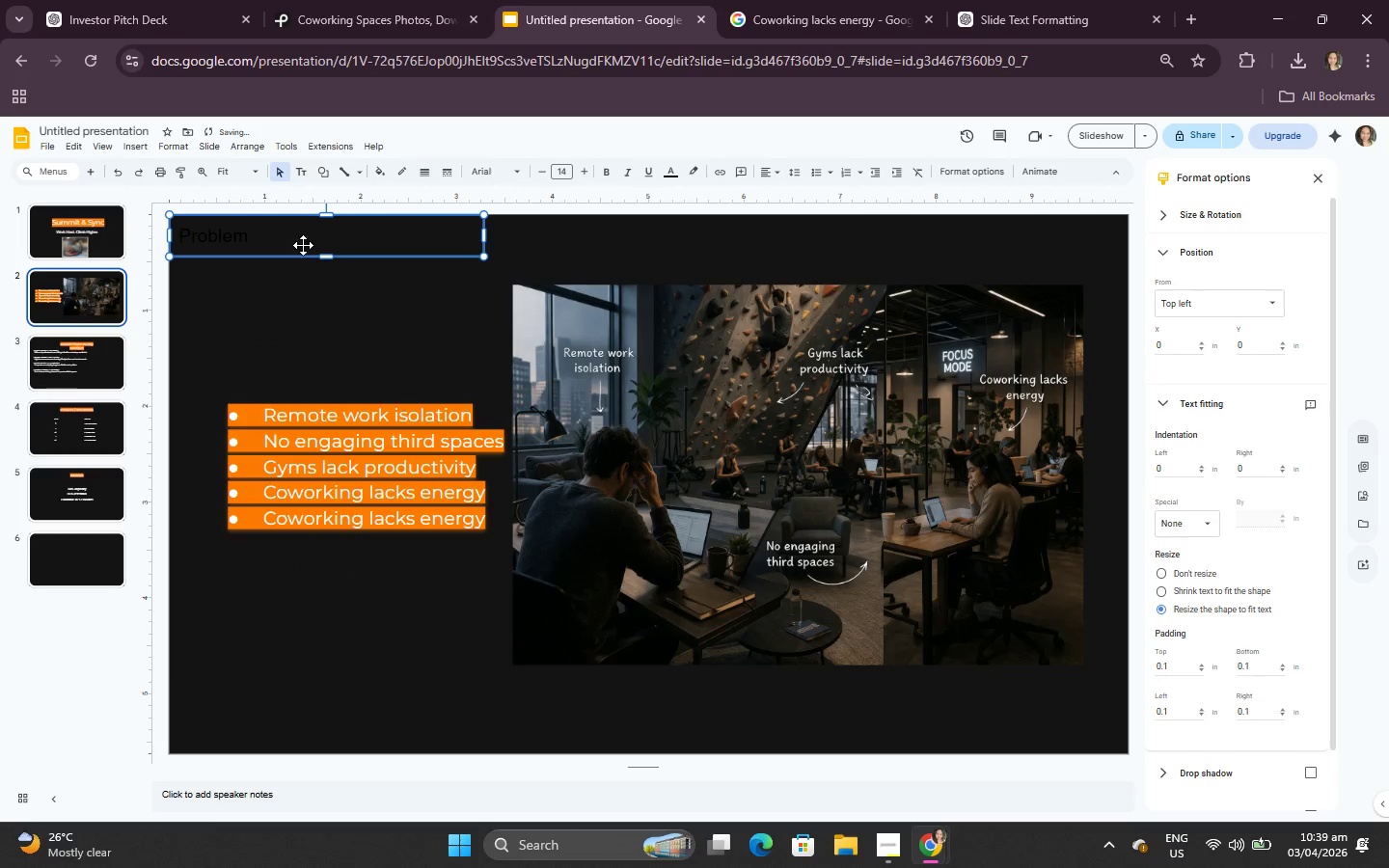 
left_click_drag(start_coordinate=[302, 231], to_coordinate=[318, 310])
 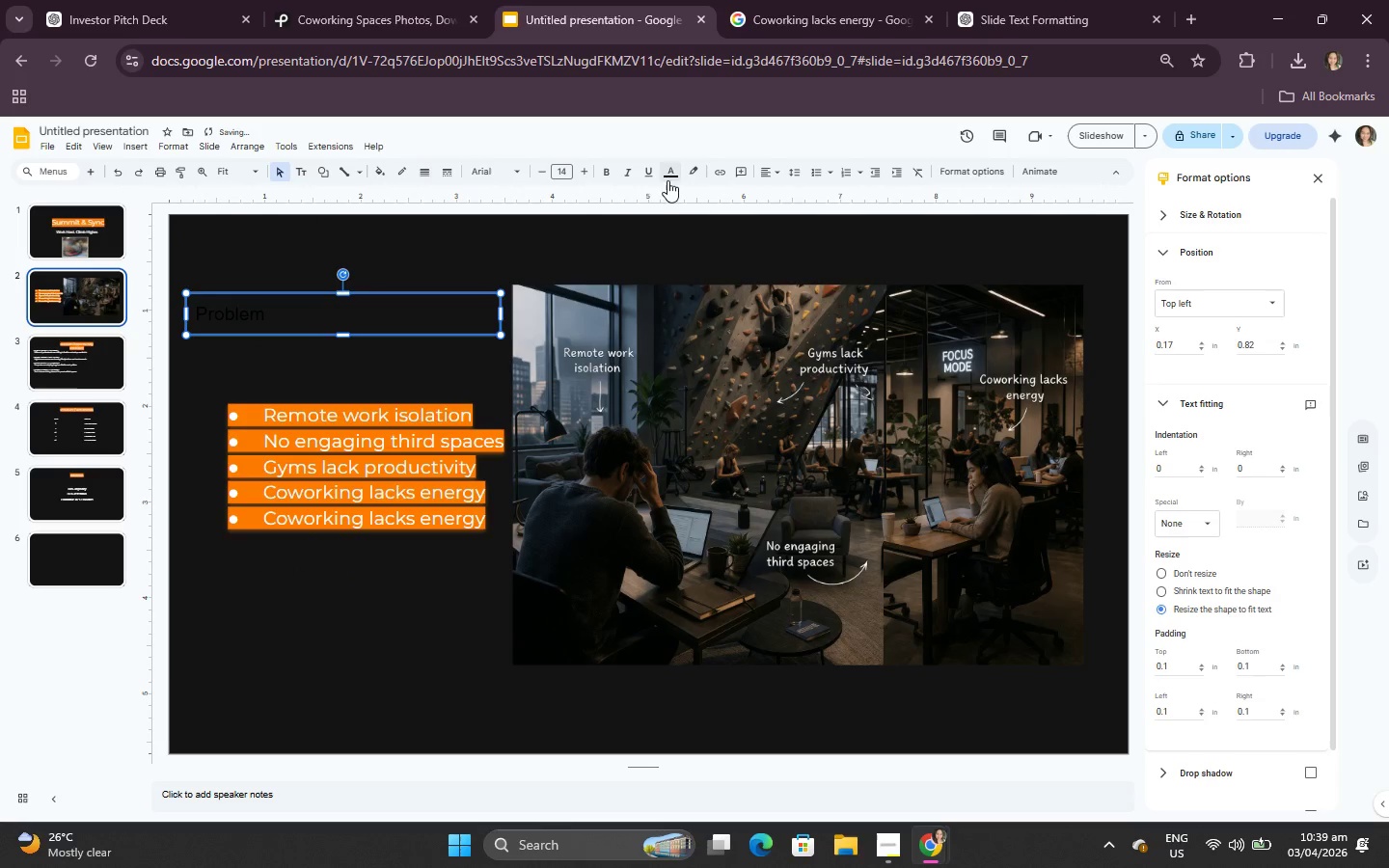 
left_click_drag(start_coordinate=[672, 161], to_coordinate=[672, 167])
 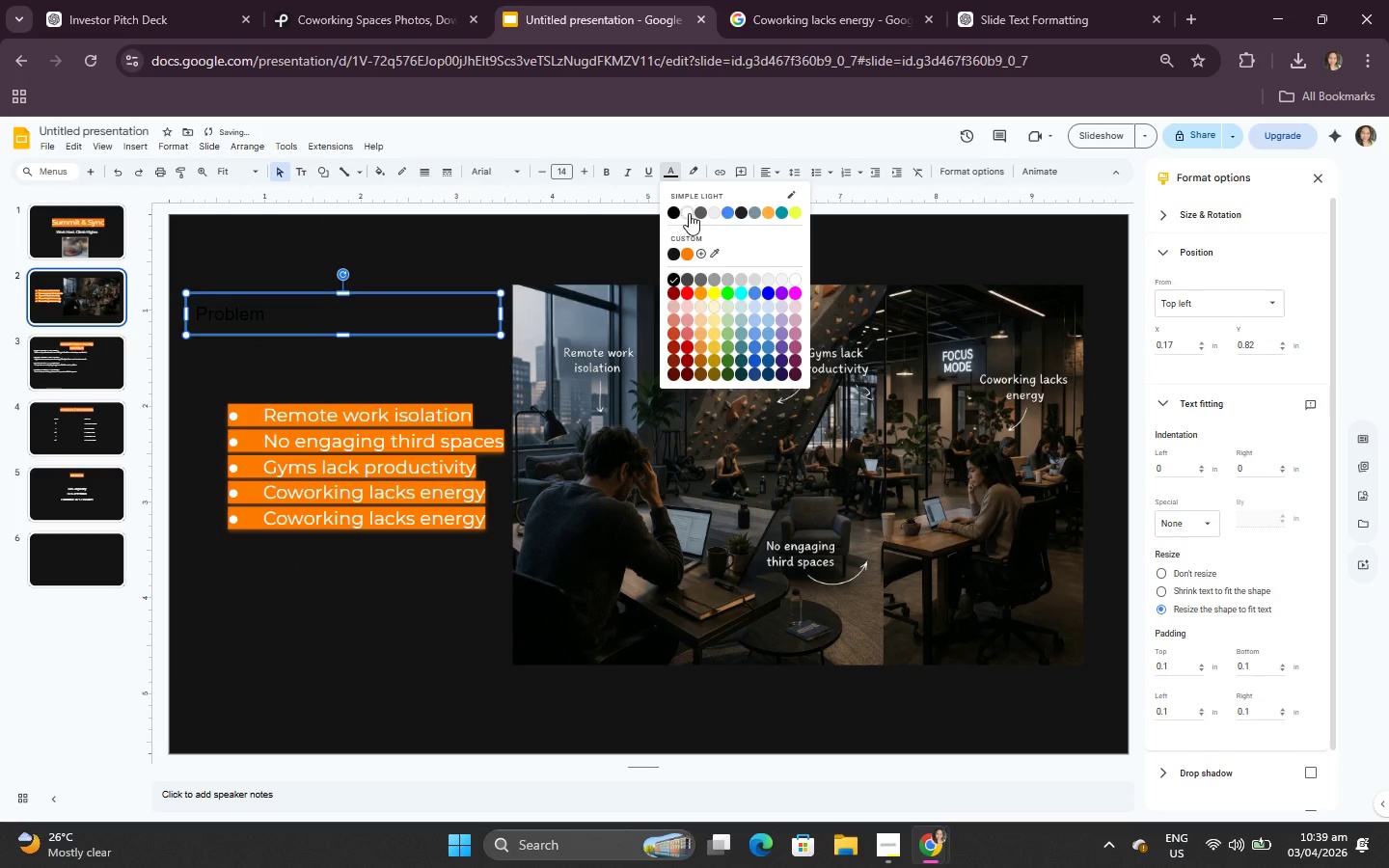 
left_click([693, 211])
 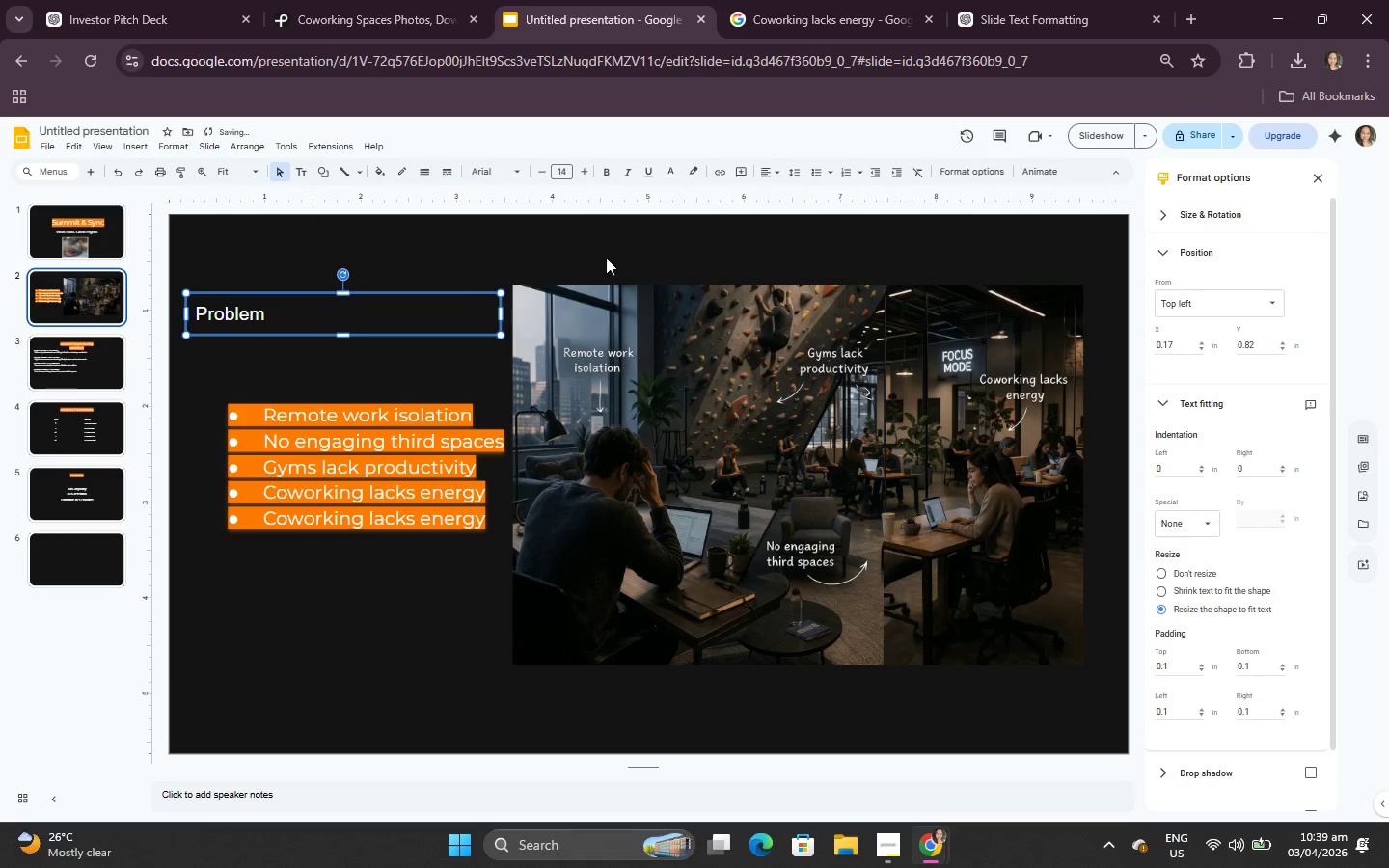 
key(Control+S)
 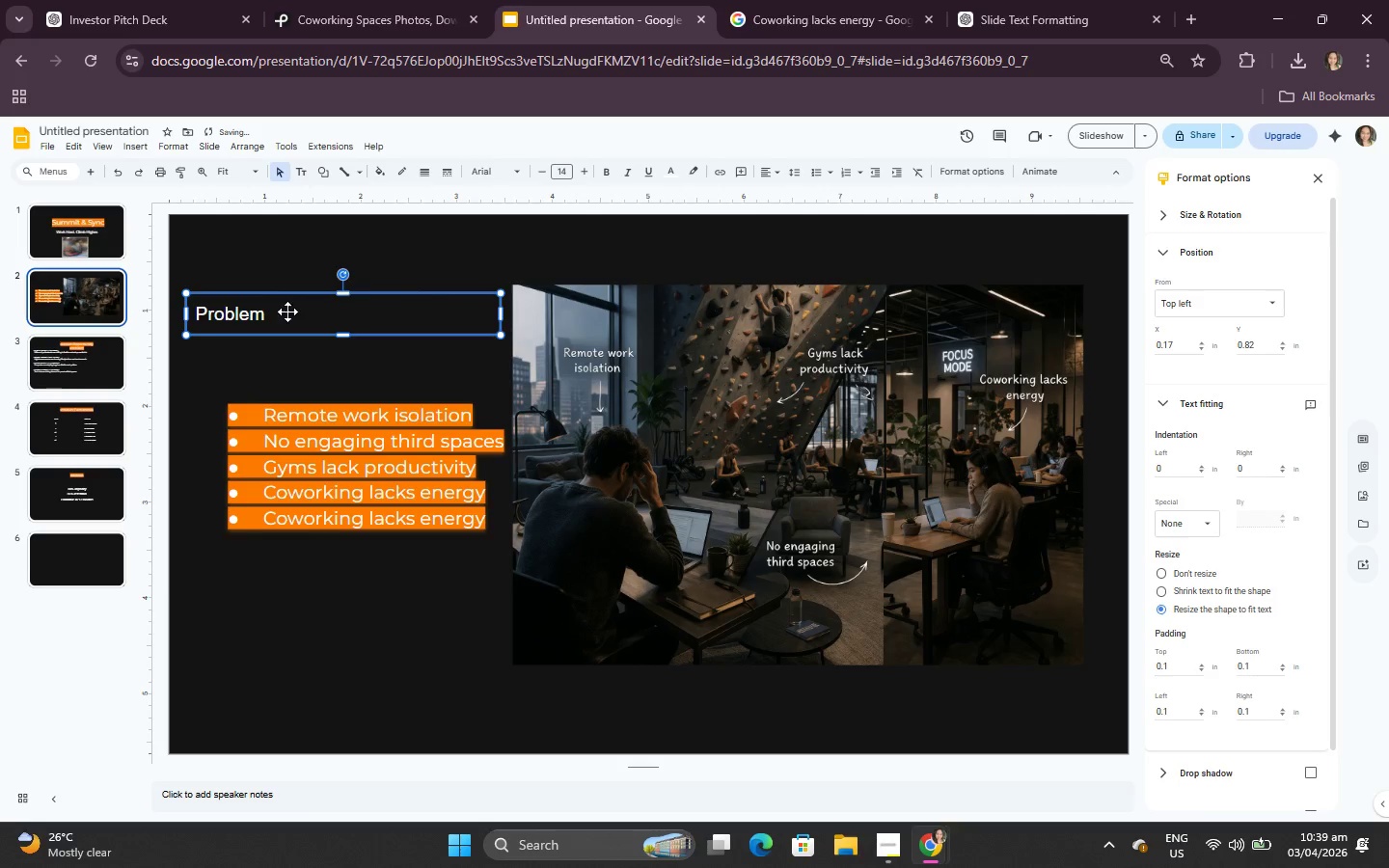 
left_click([279, 314])
 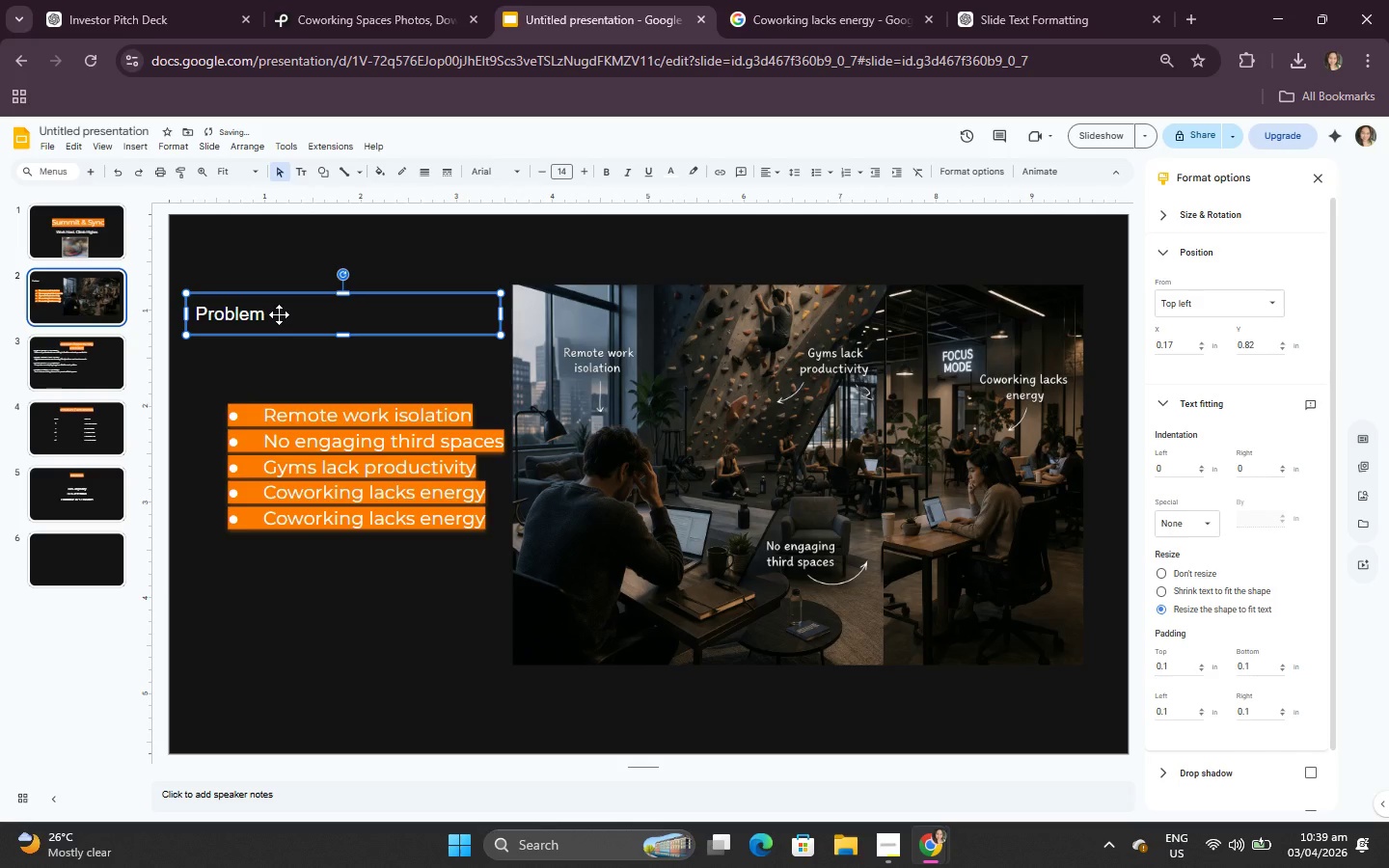 
key(Control+A)
 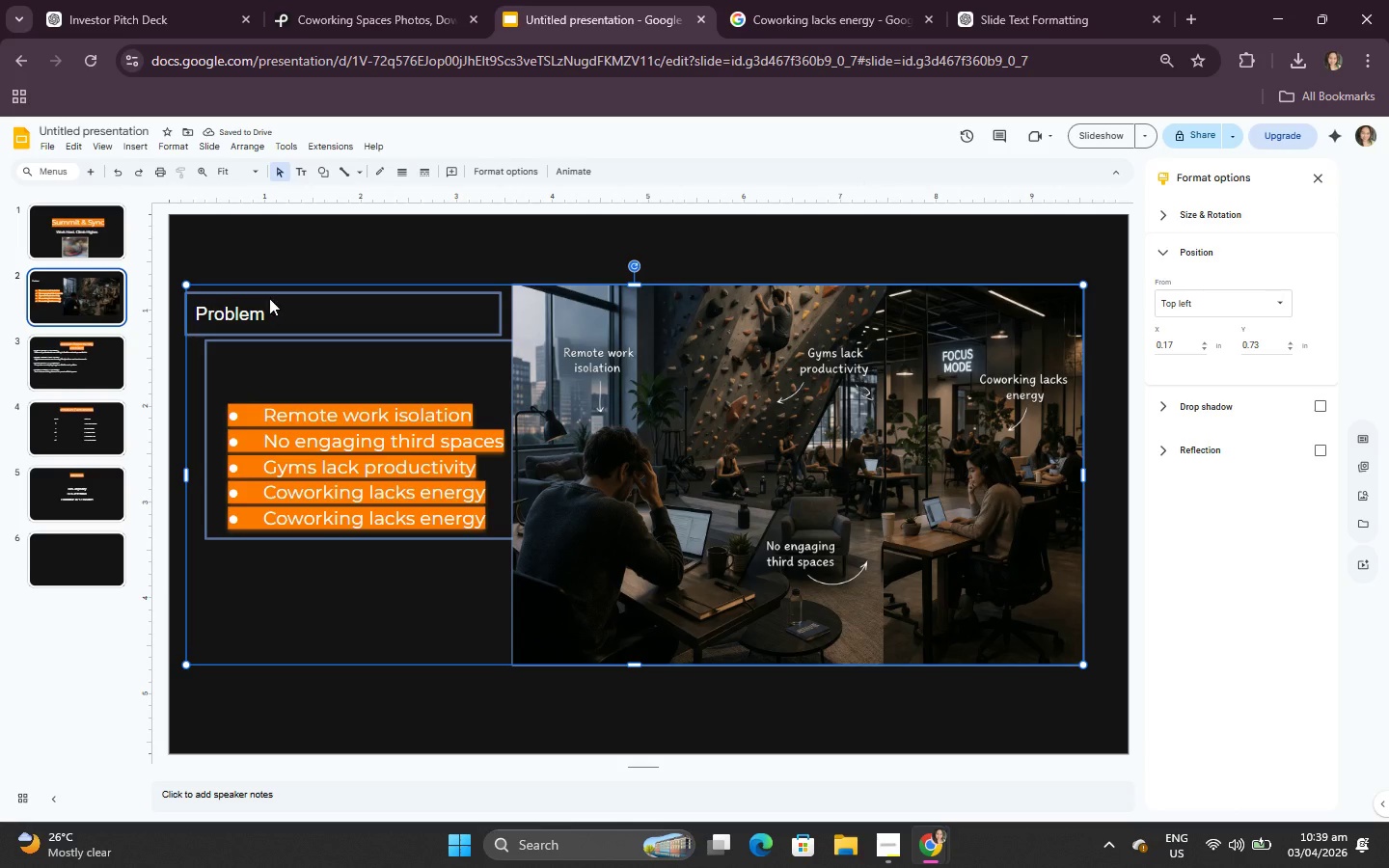 
left_click([269, 298])
 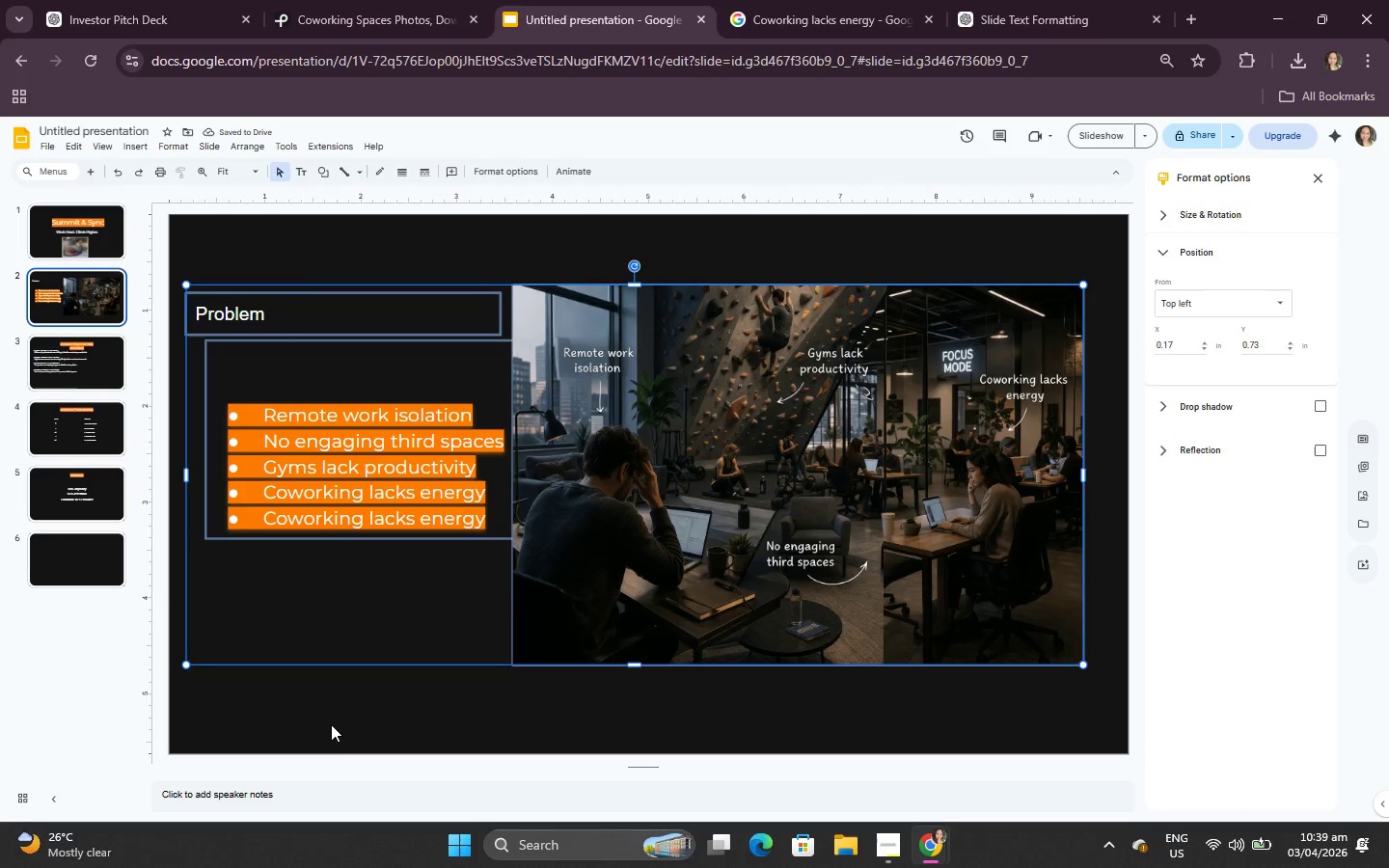 
left_click([330, 743])
 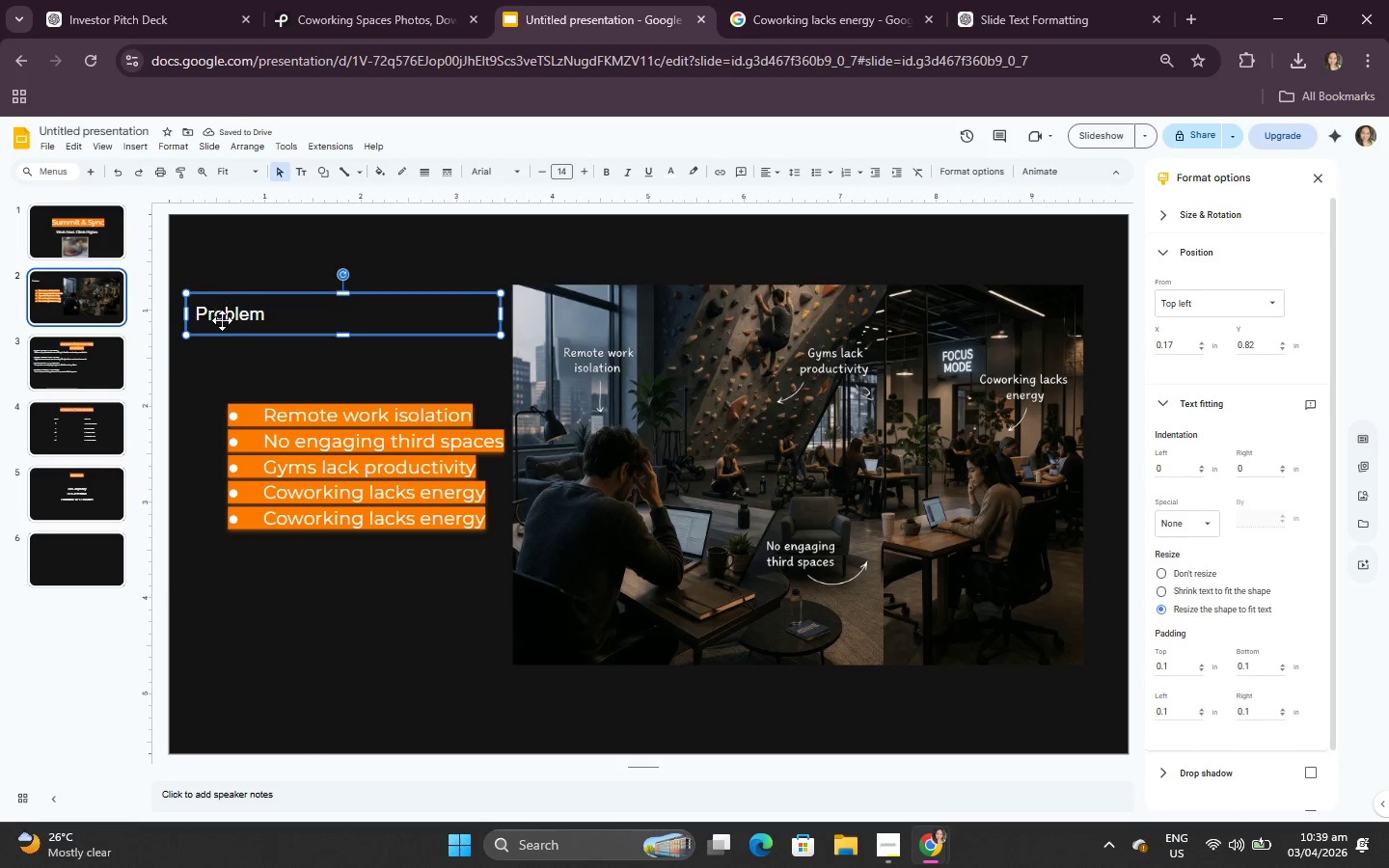 
double_click([222, 320])
 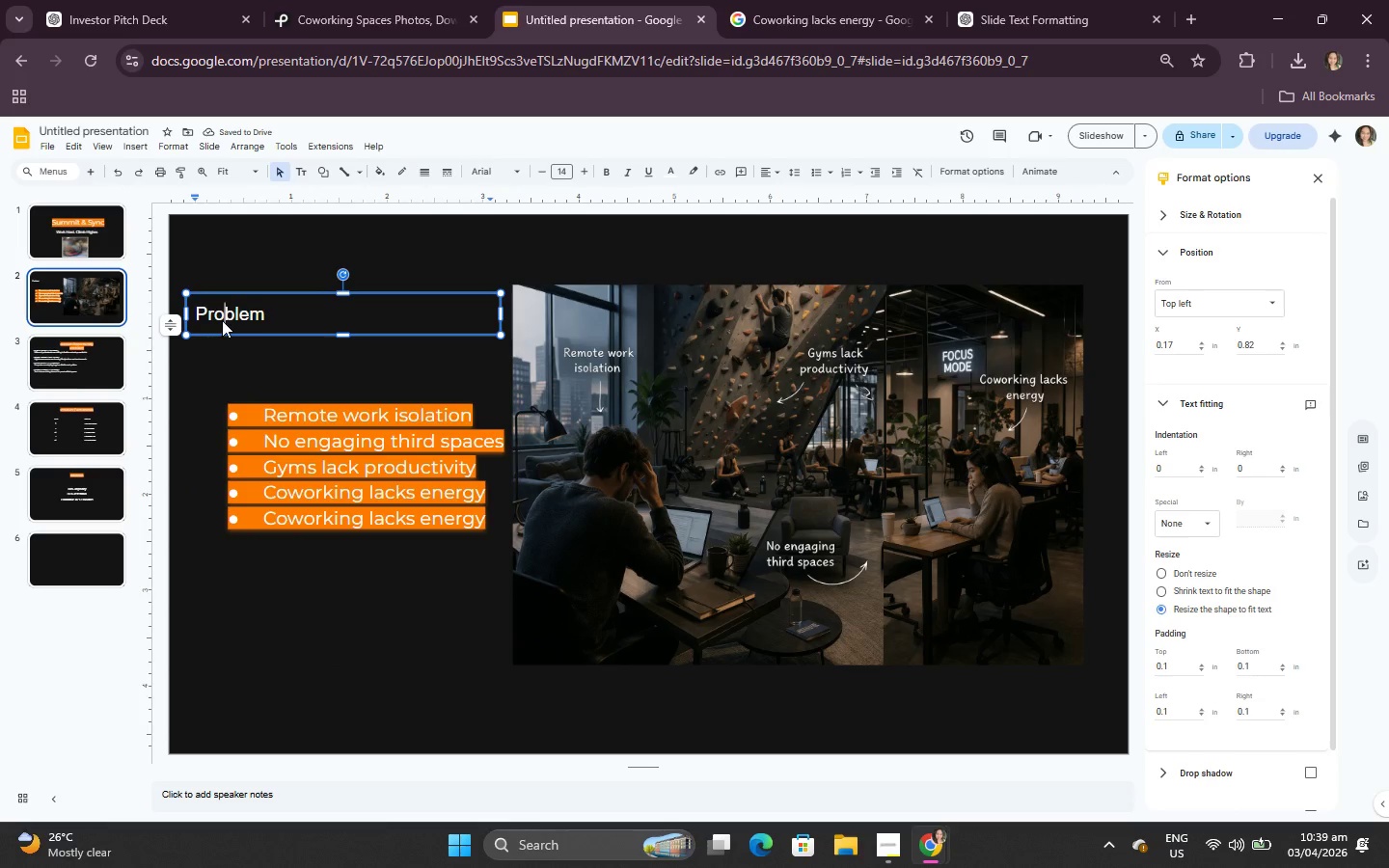 
triple_click([222, 320])
 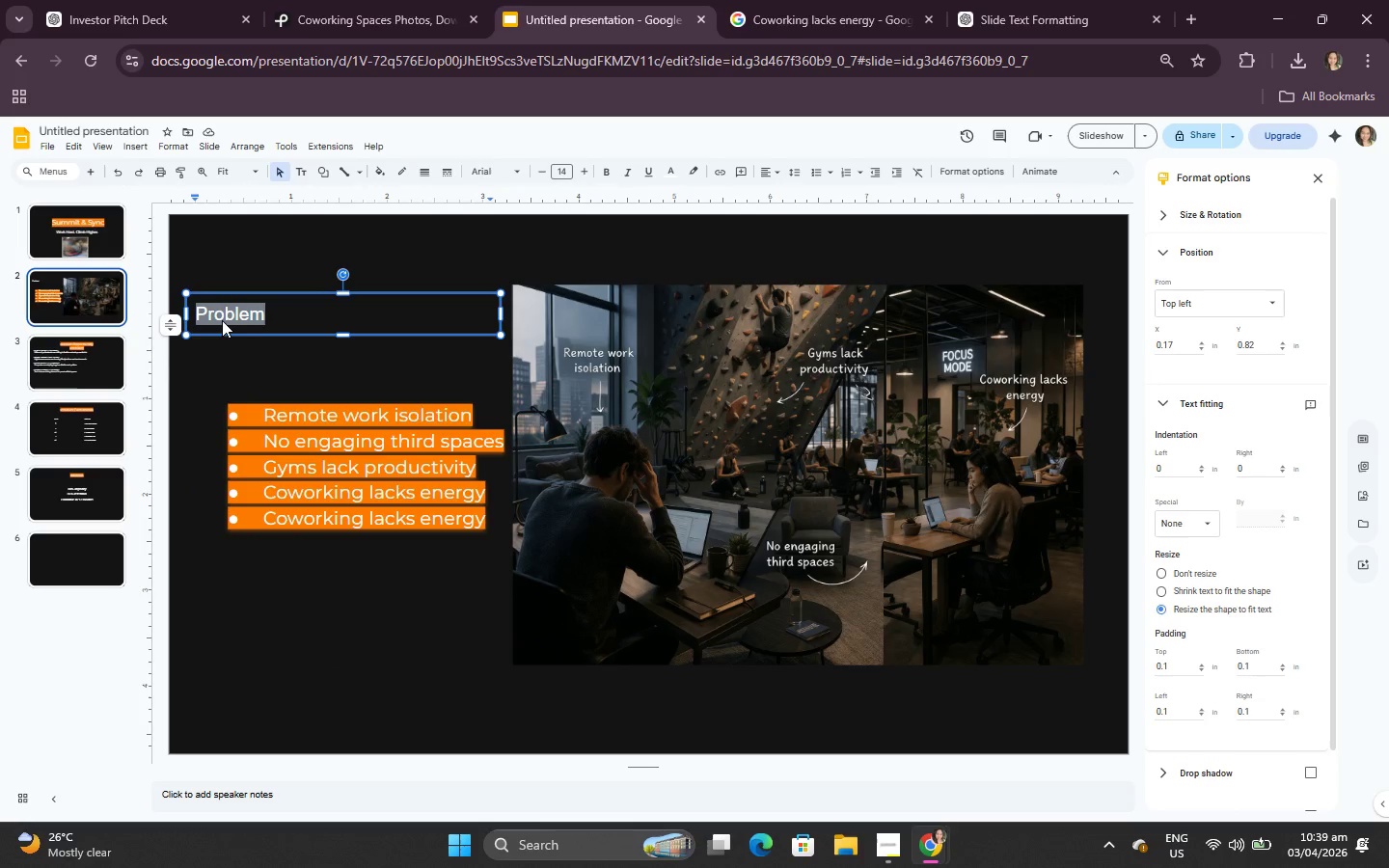 
key(Control+ControlLeft)
 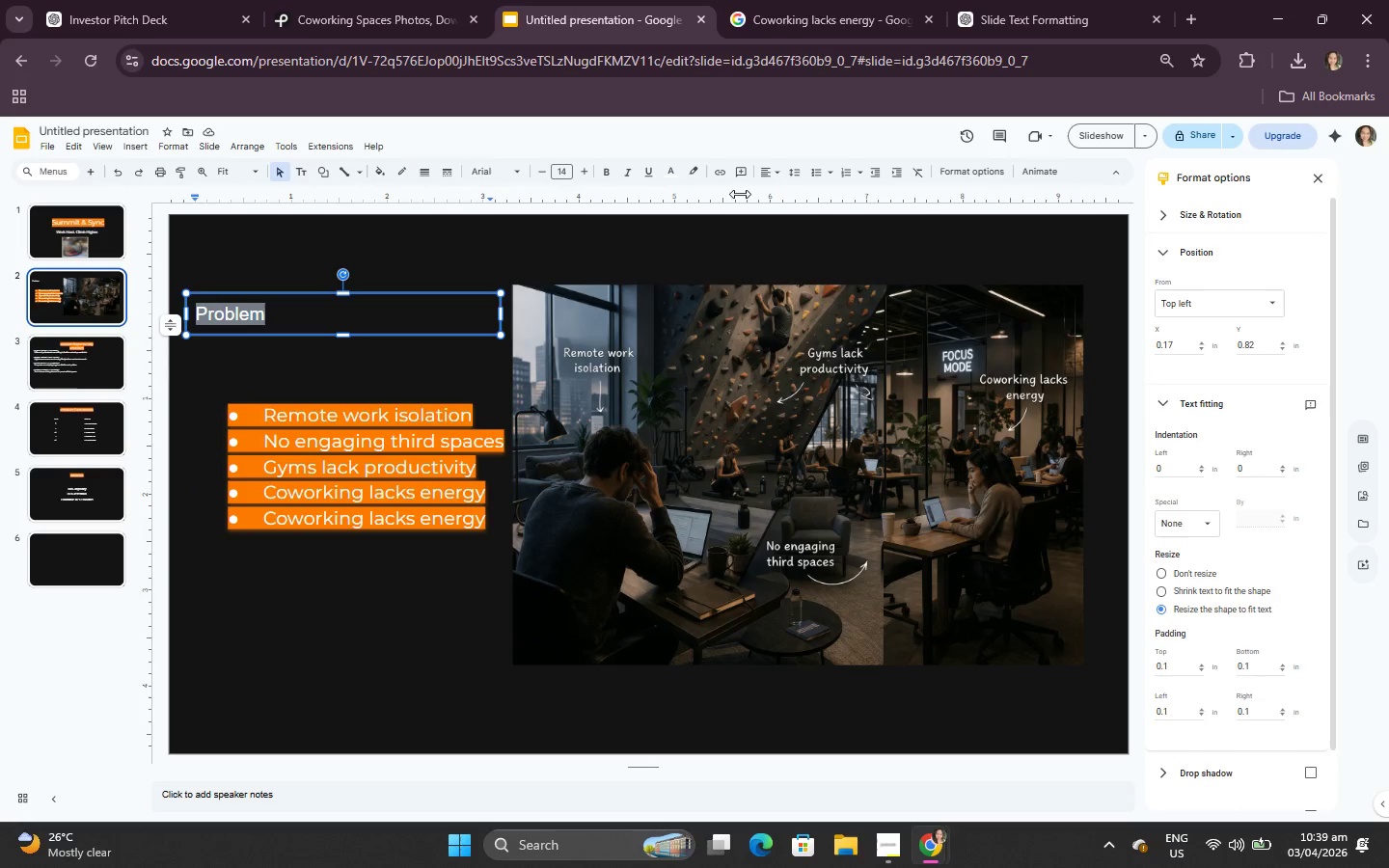 
left_click([759, 176])
 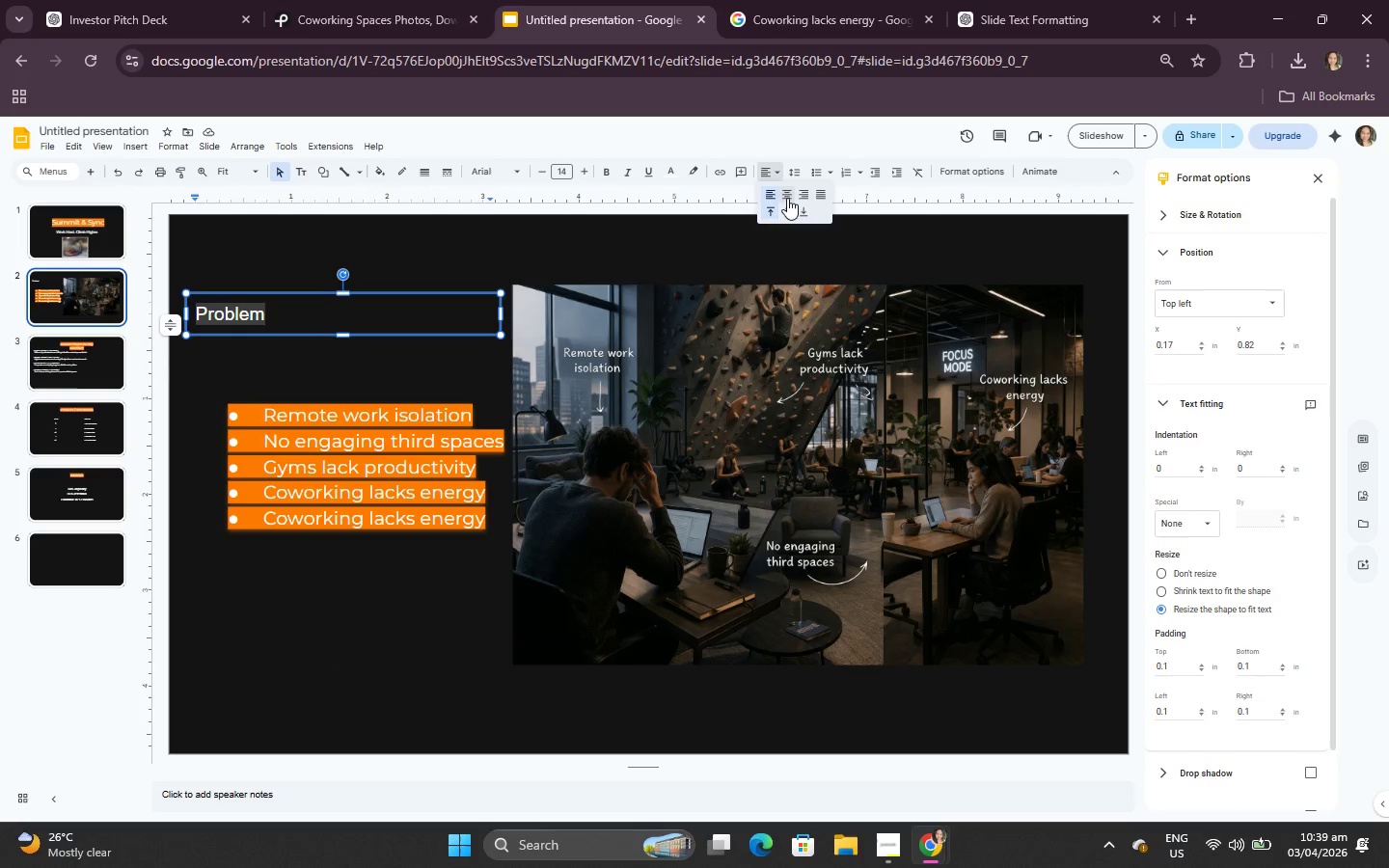 
left_click([787, 198])
 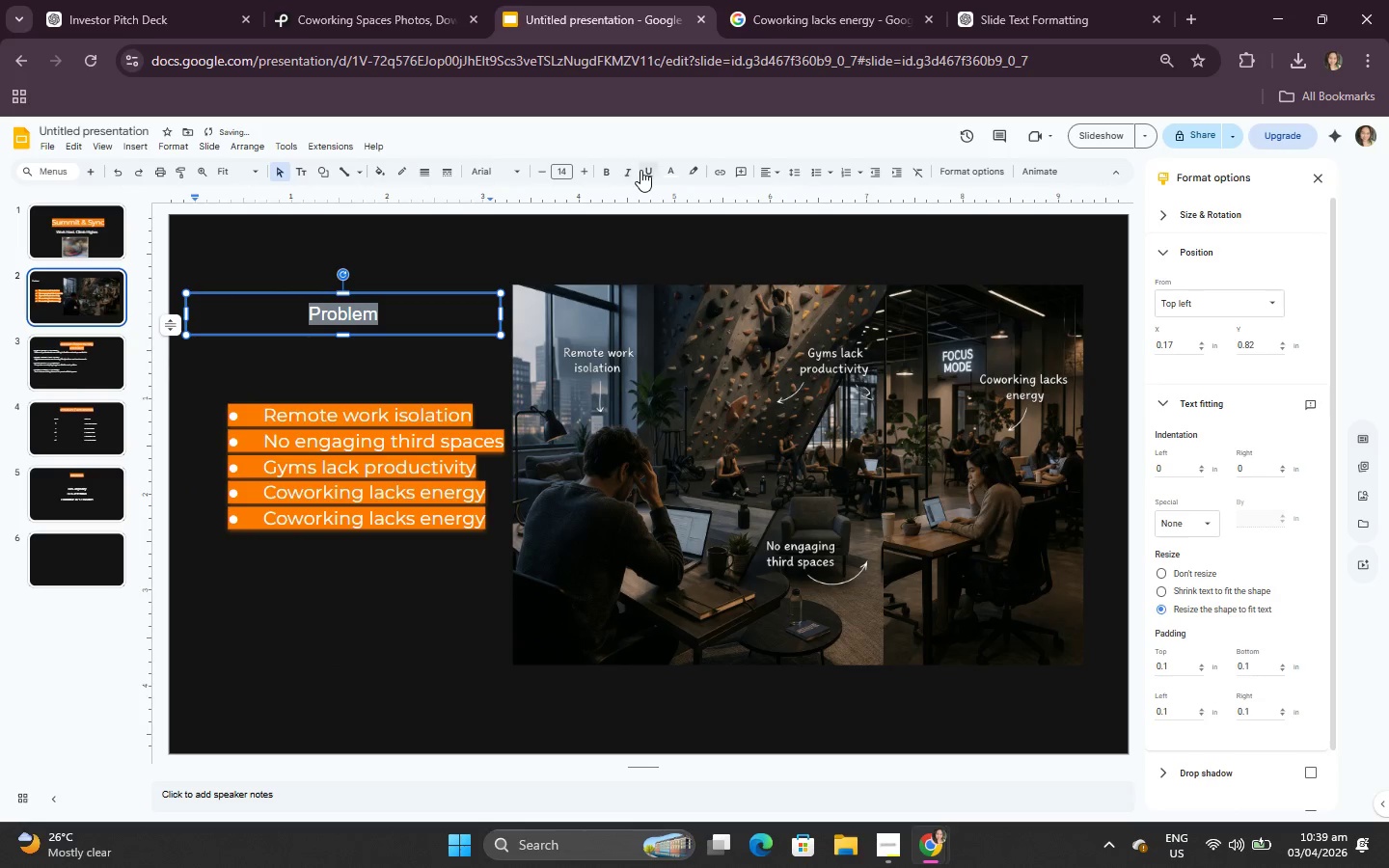 
left_click([577, 170])
 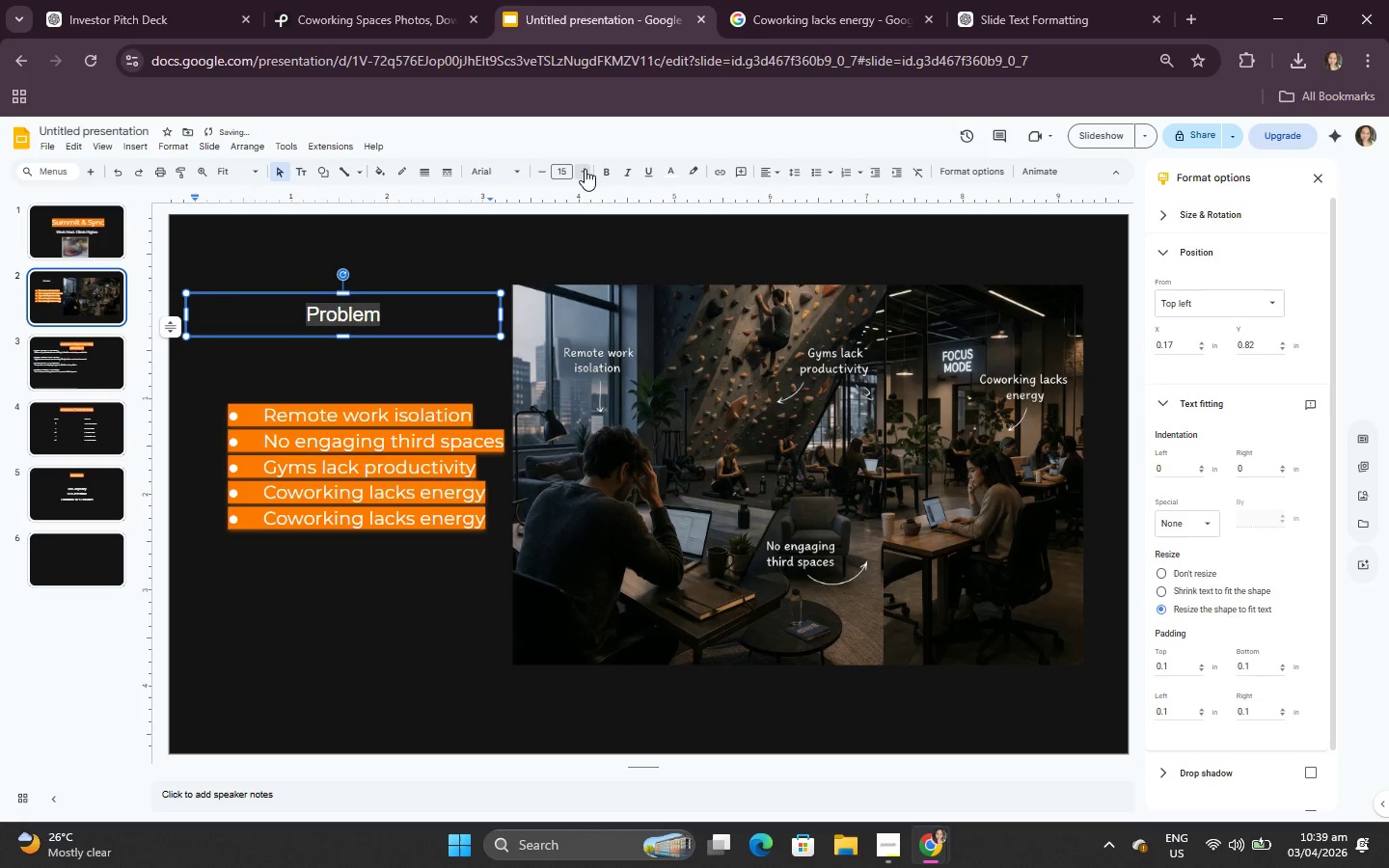 
triple_click([585, 169])
 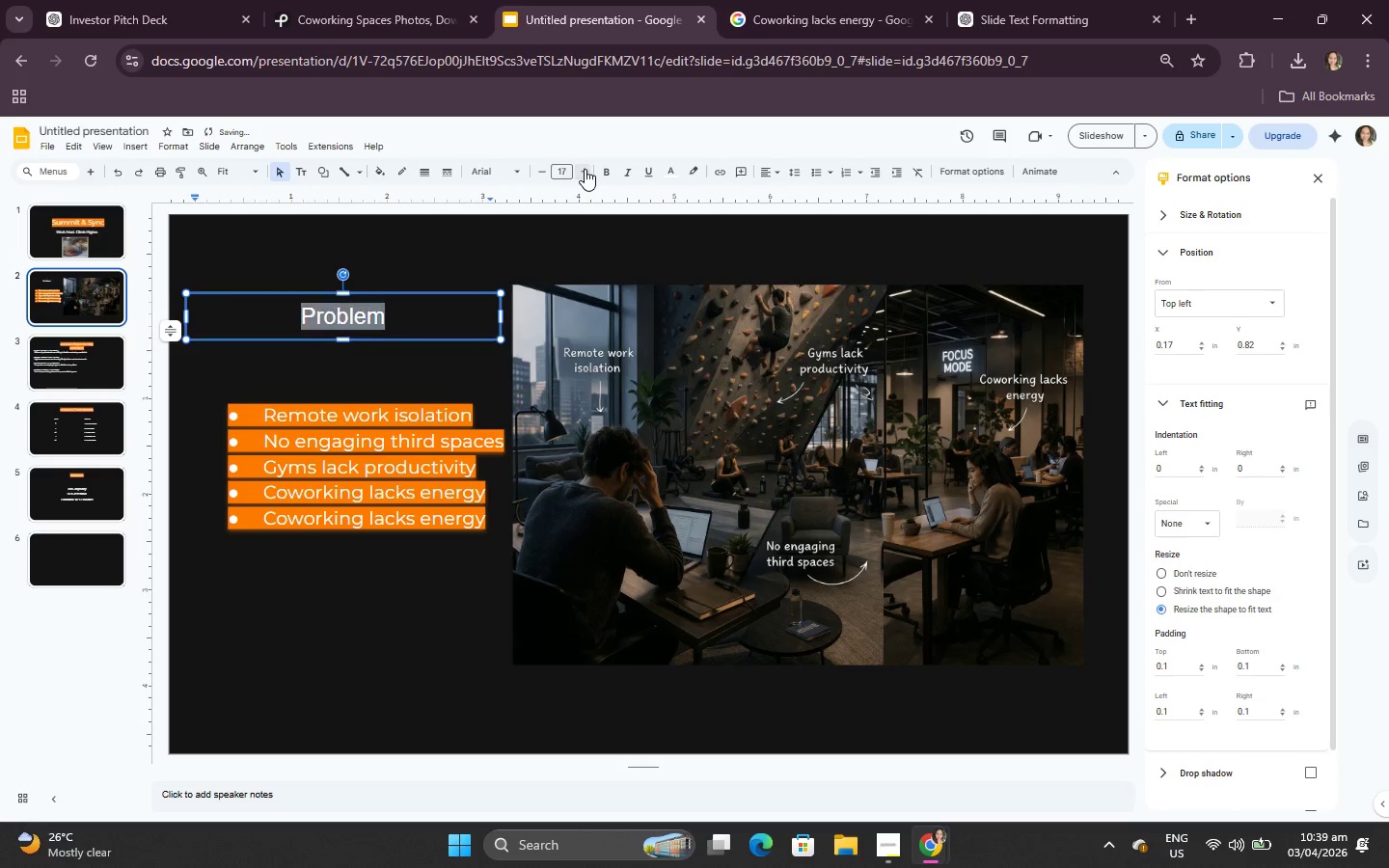 
triple_click([585, 169])
 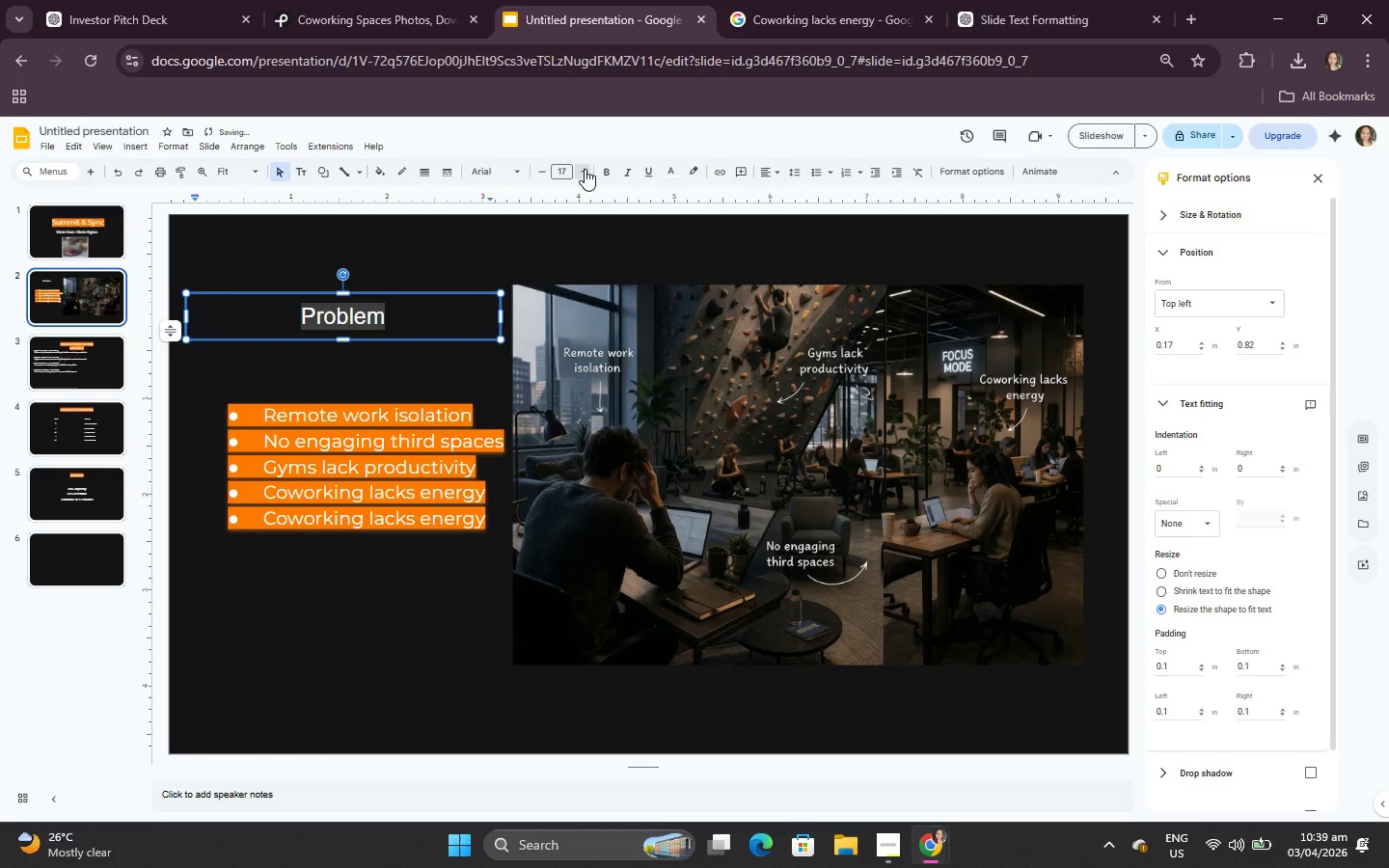 
triple_click([585, 169])
 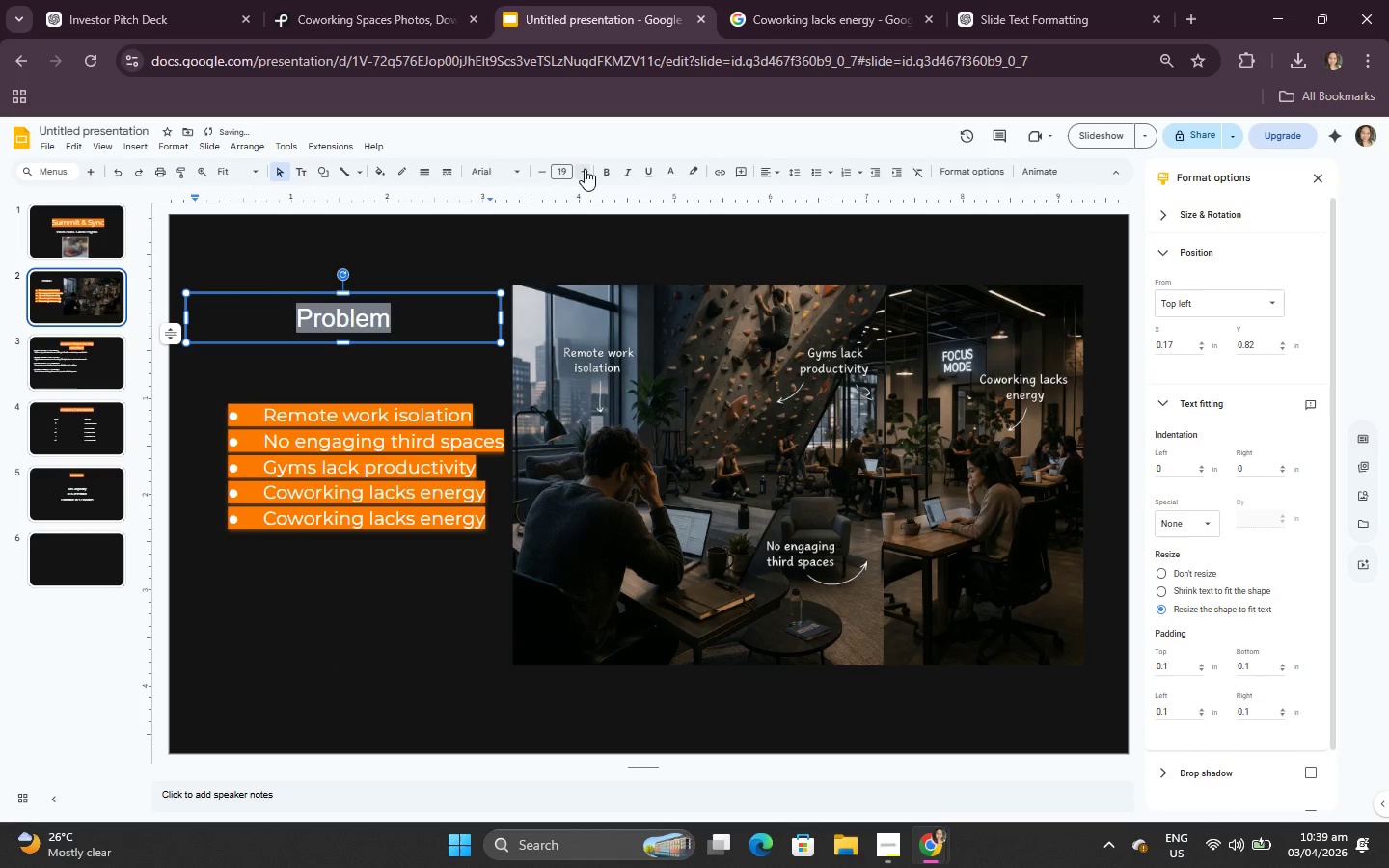 
triple_click([585, 169])
 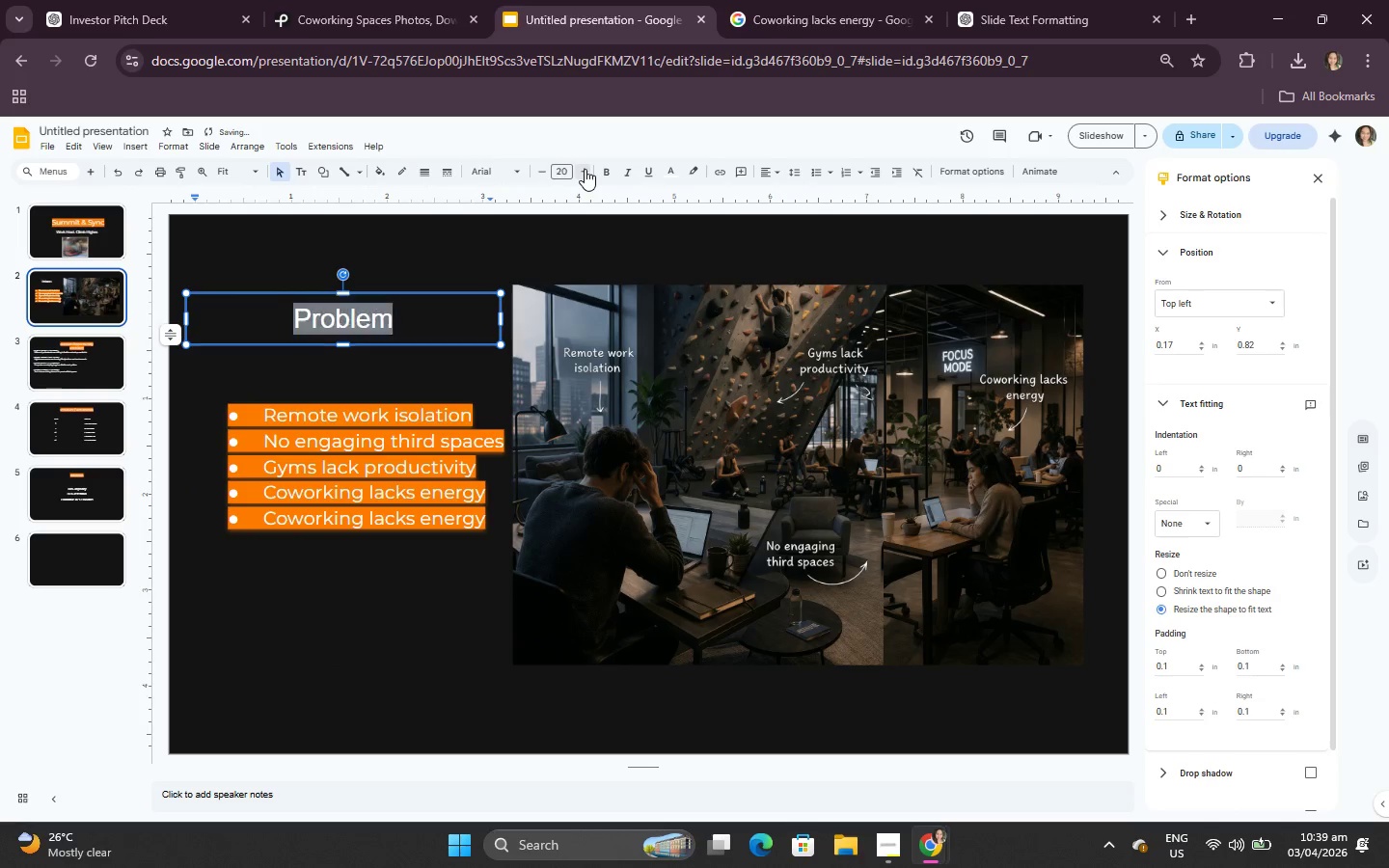 
triple_click([585, 169])
 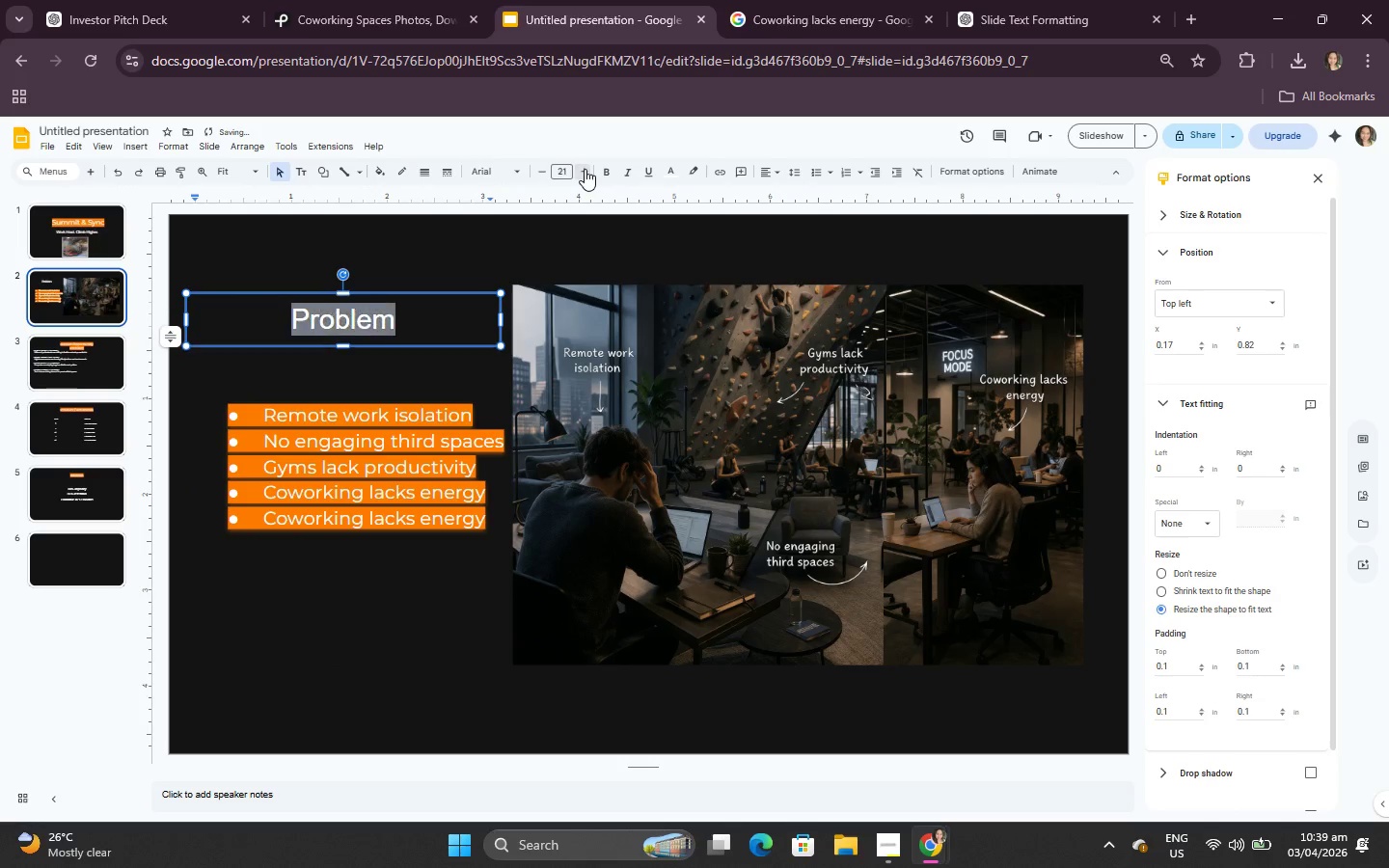 
triple_click([585, 169])
 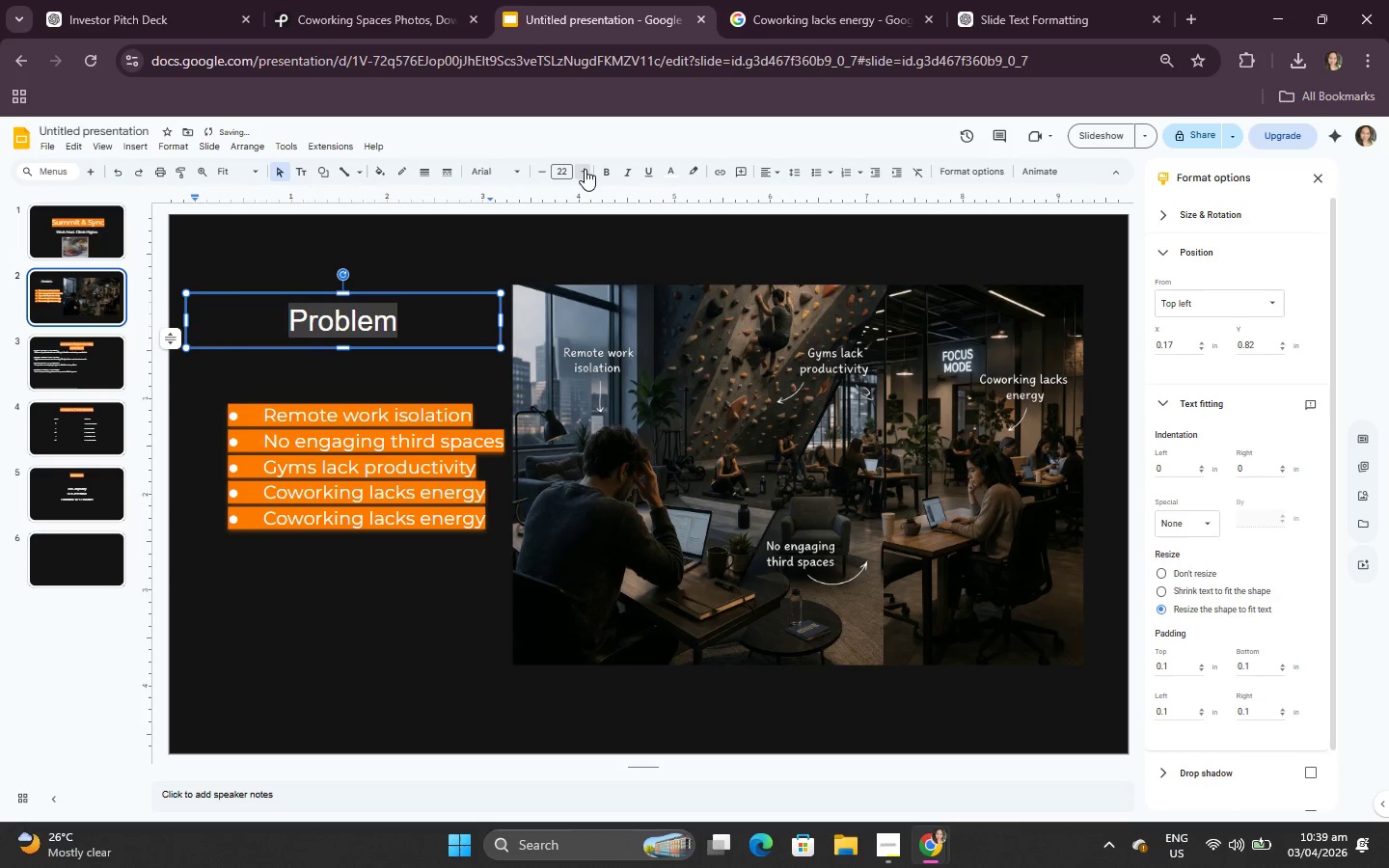 
triple_click([585, 169])
 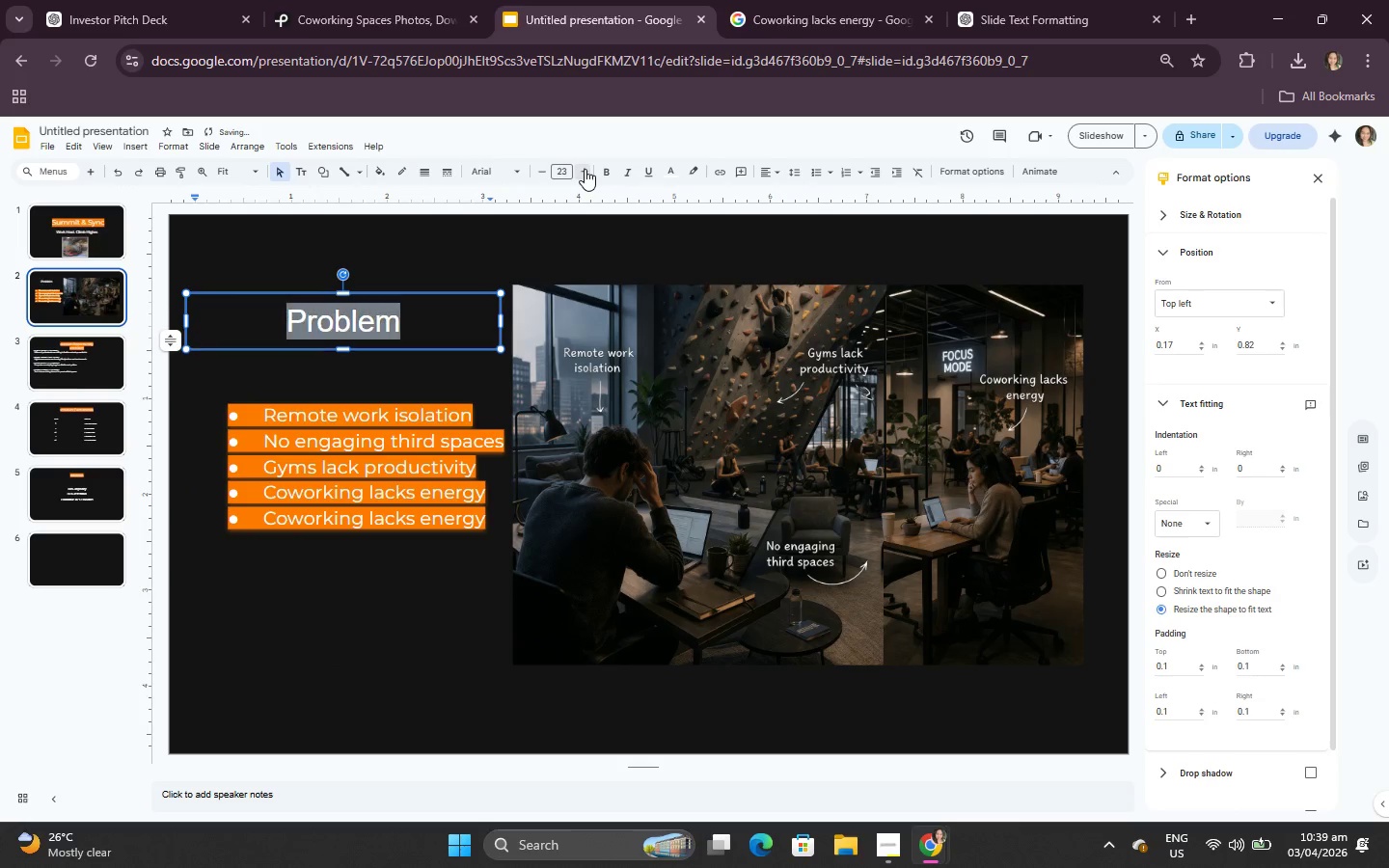 
triple_click([585, 169])
 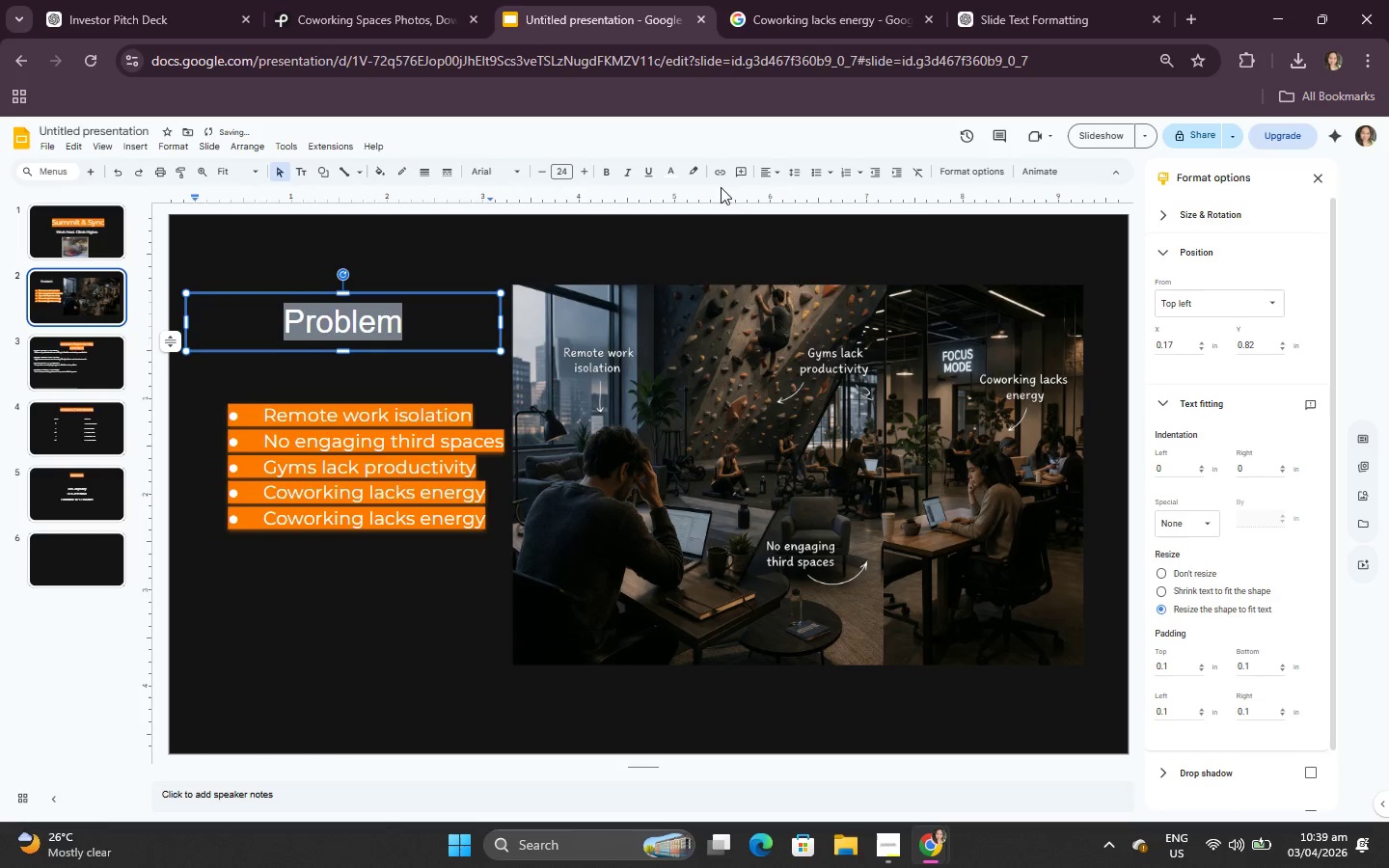 
left_click([689, 177])
 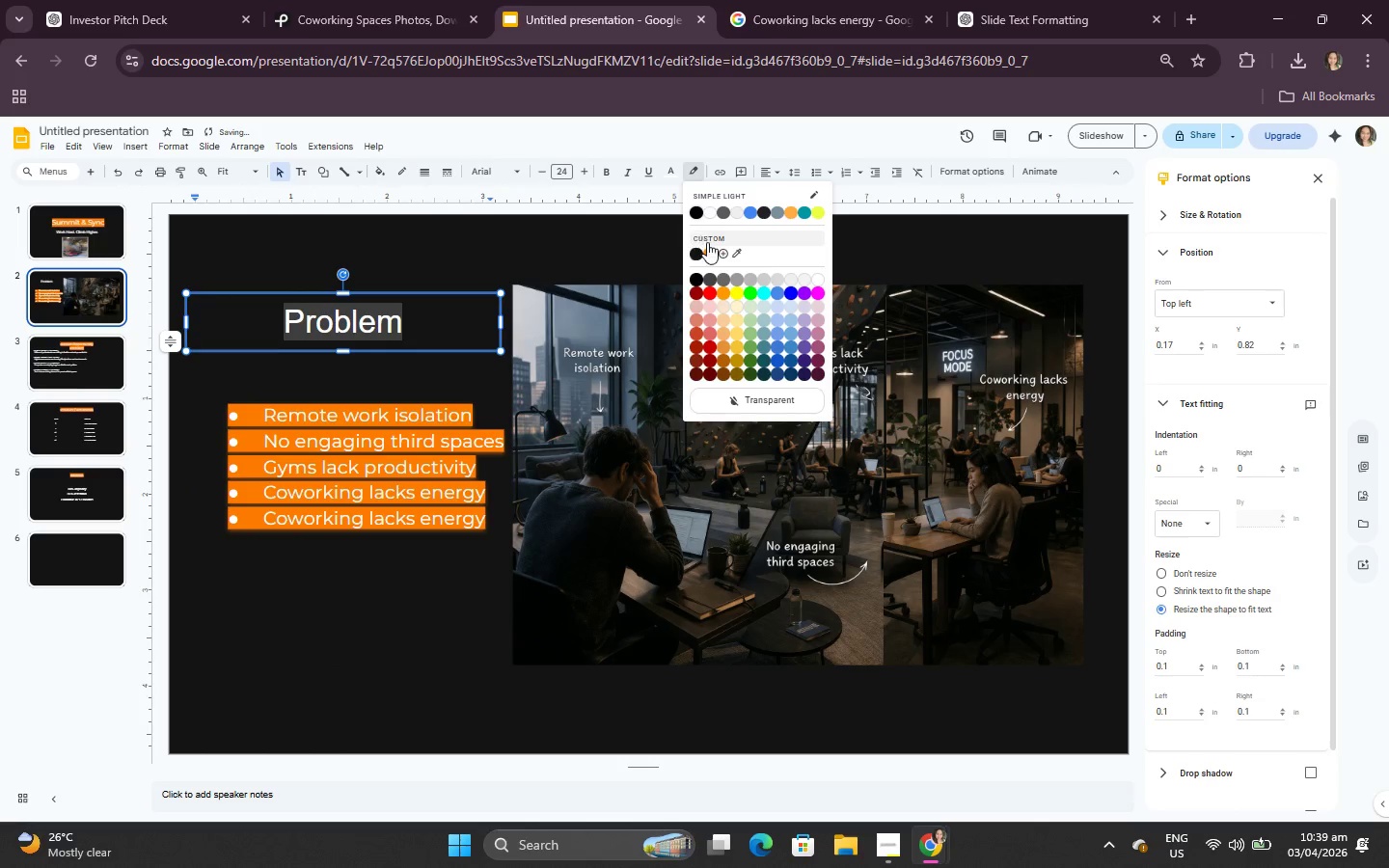 
left_click([714, 243])
 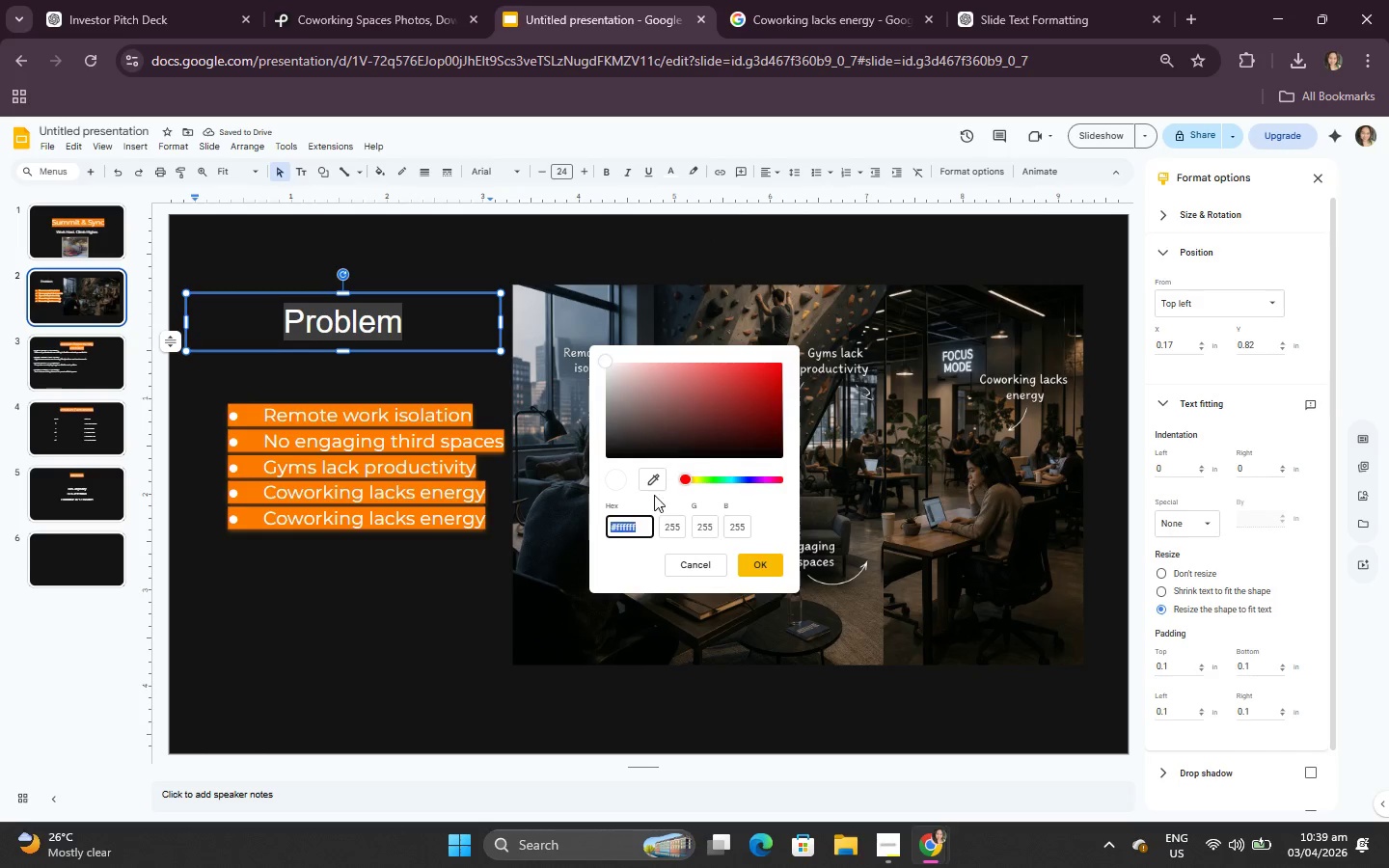 
left_click([764, 566])
 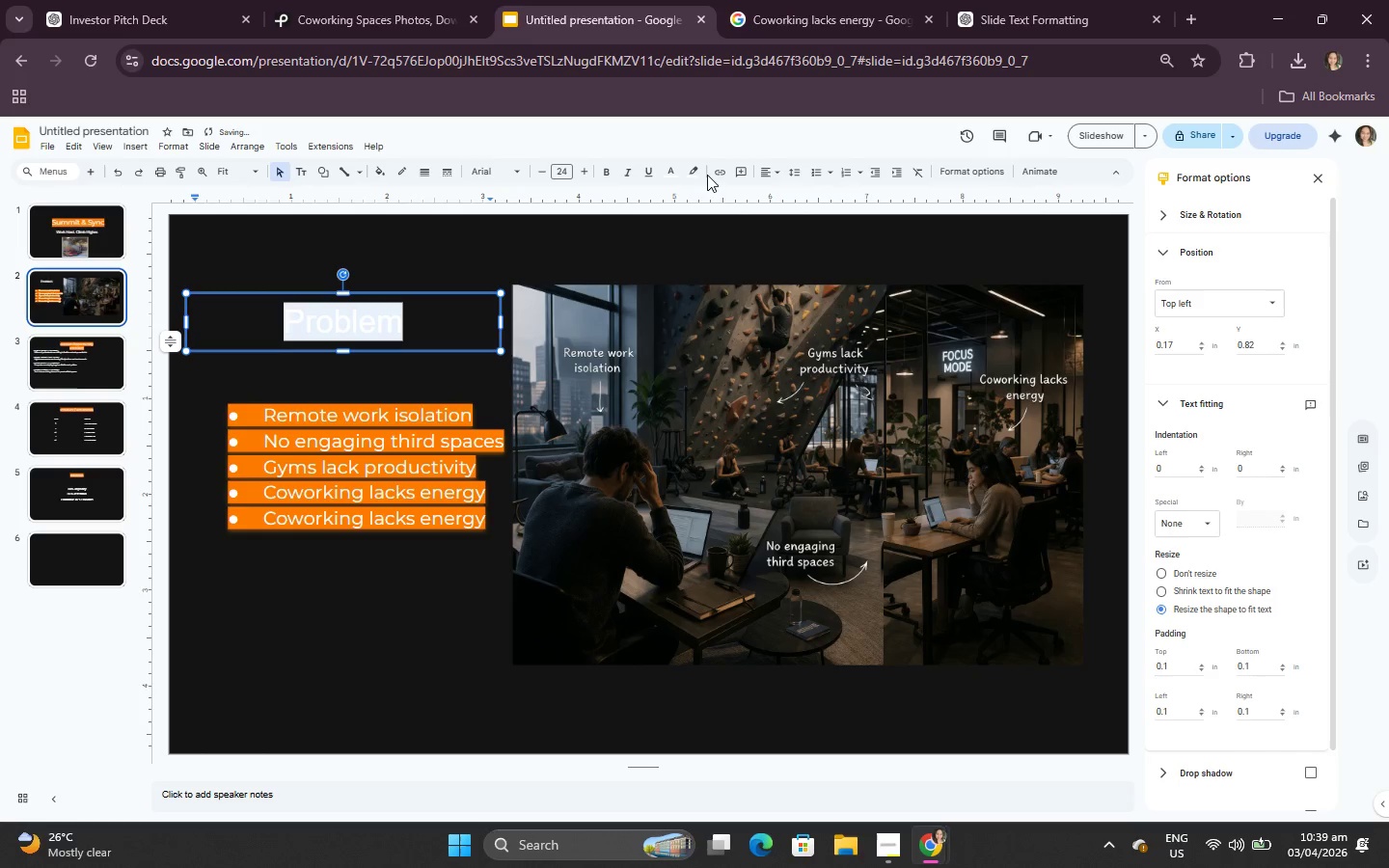 
left_click([688, 173])
 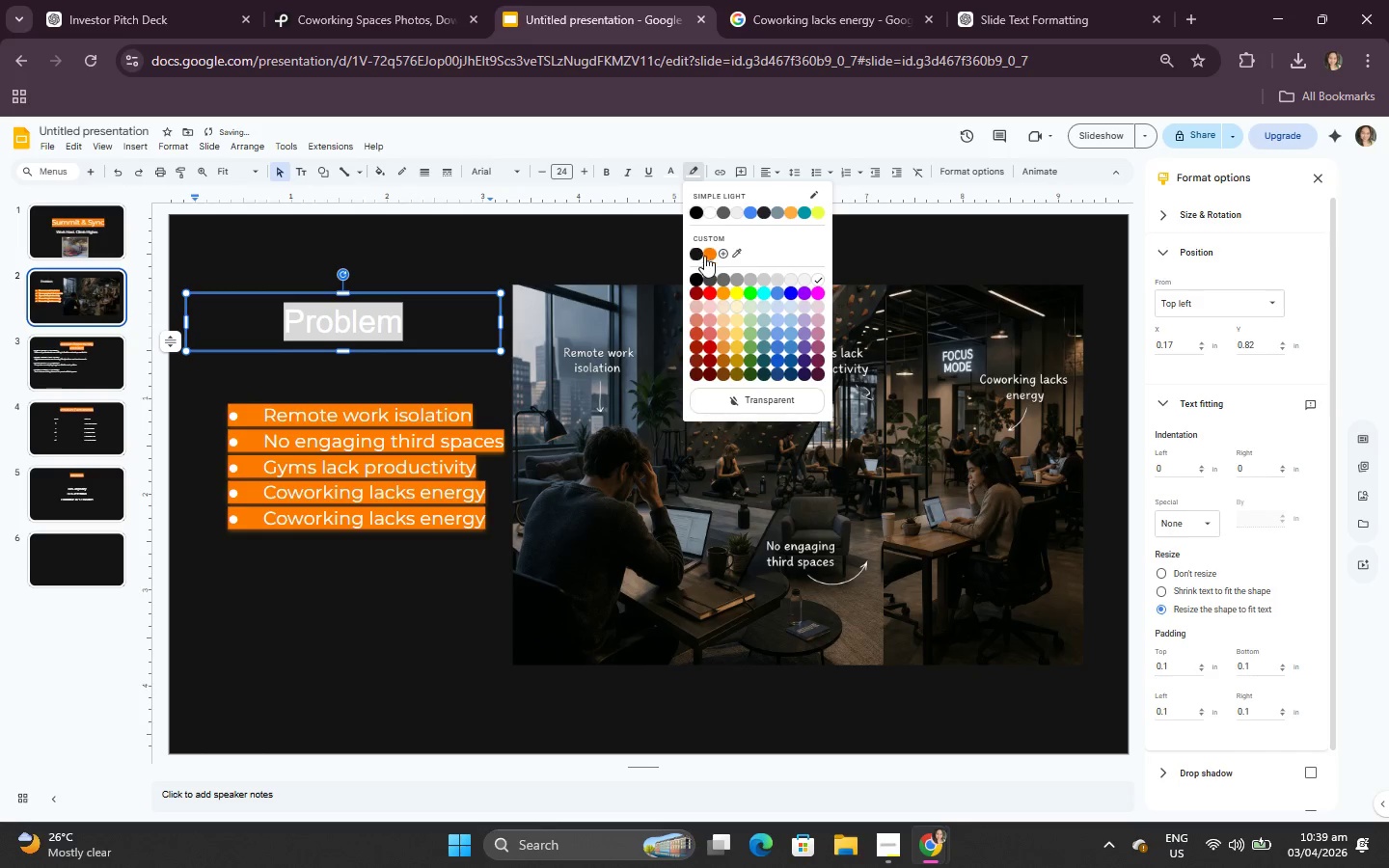 
left_click([710, 252])
 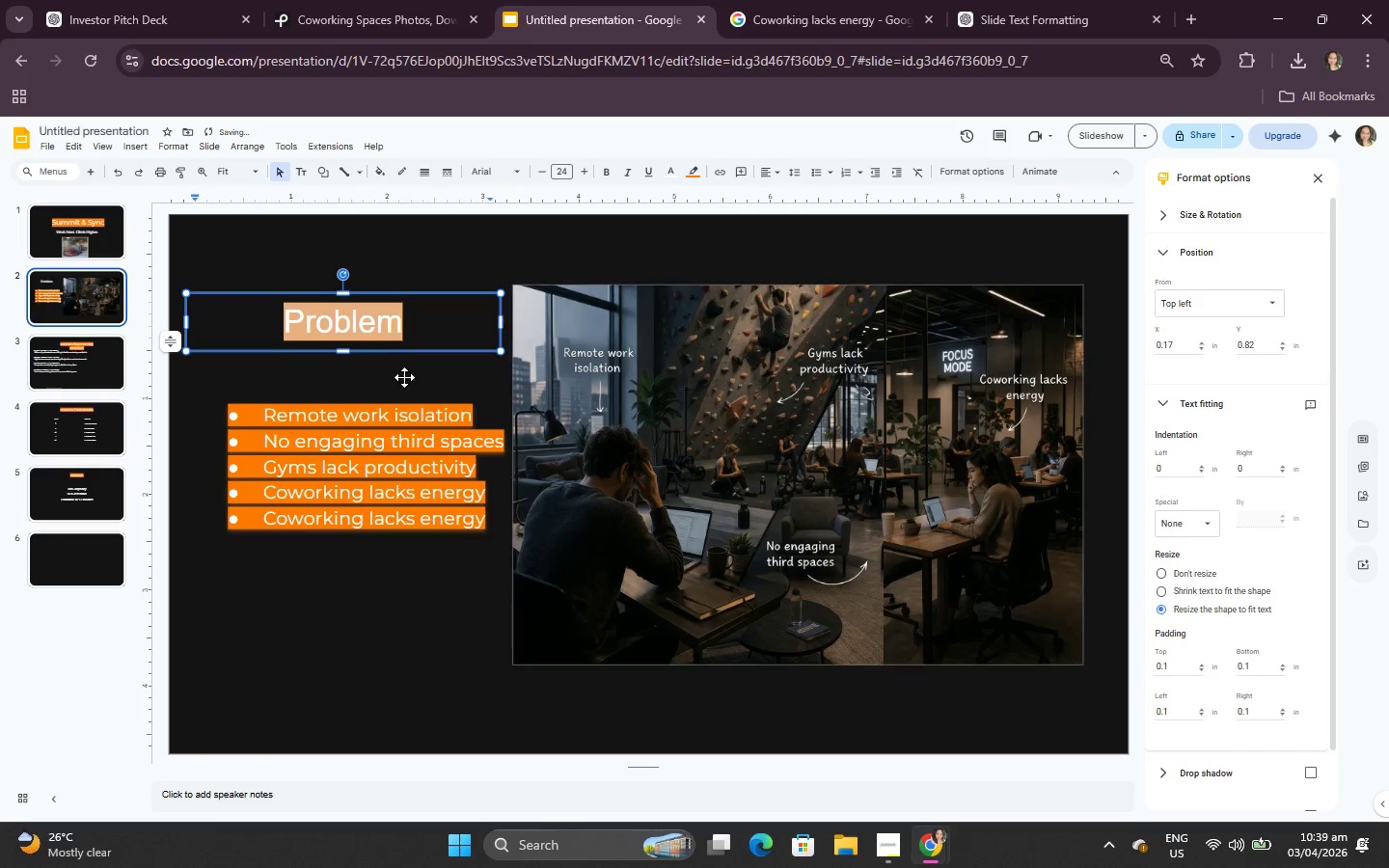 
left_click([399, 381])
 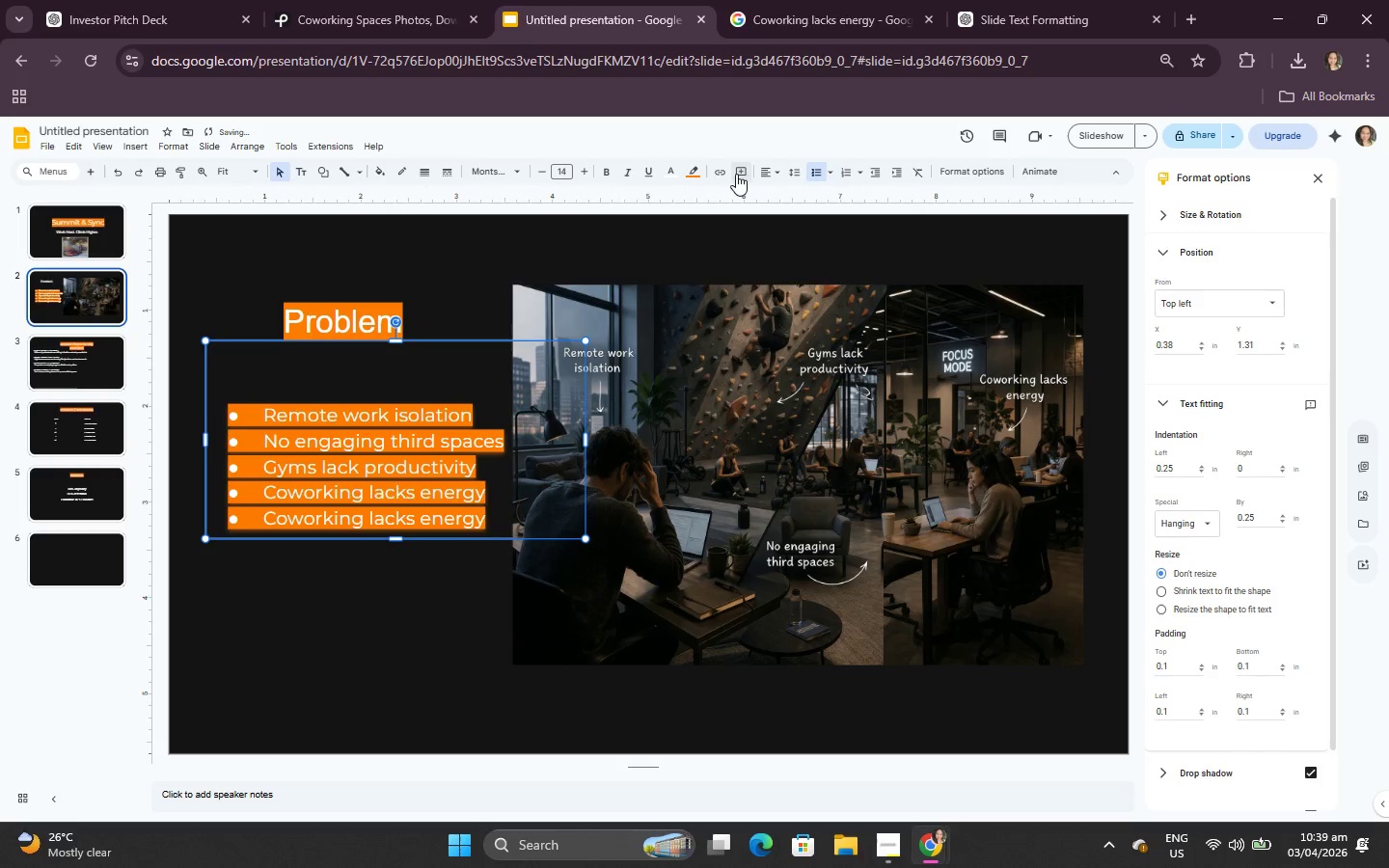 
left_click([694, 173])
 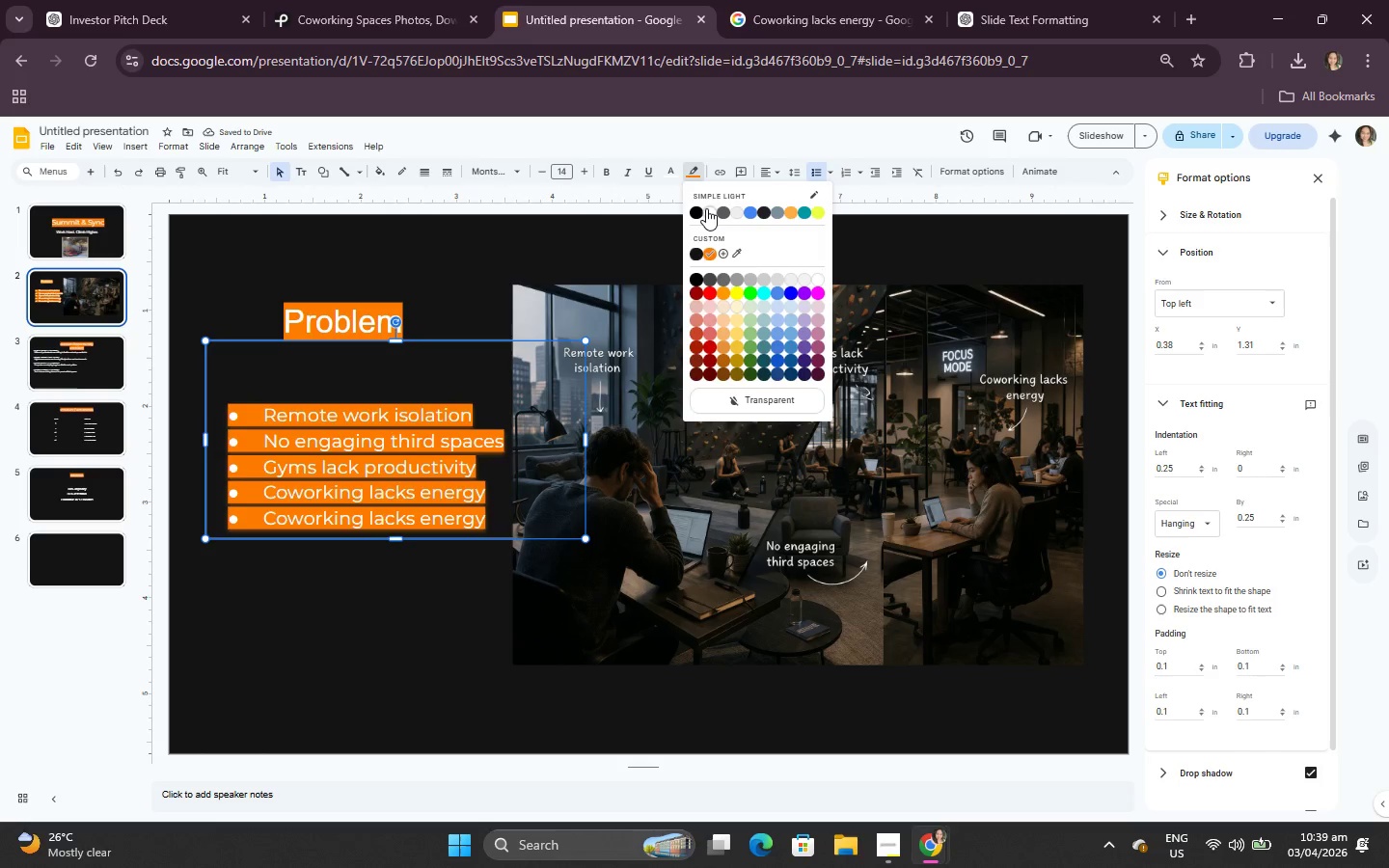 
left_click([706, 208])
 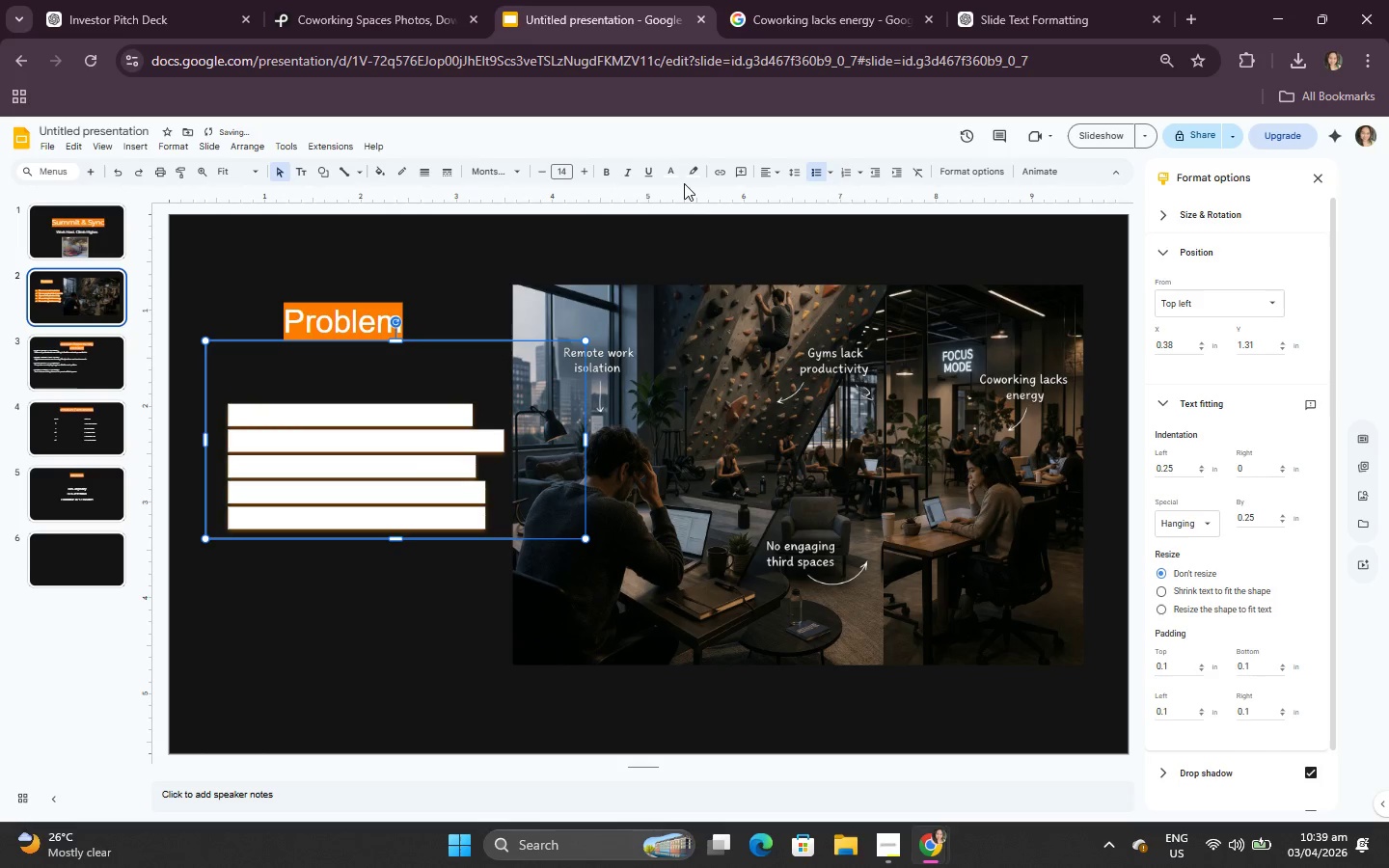 
left_click([673, 169])
 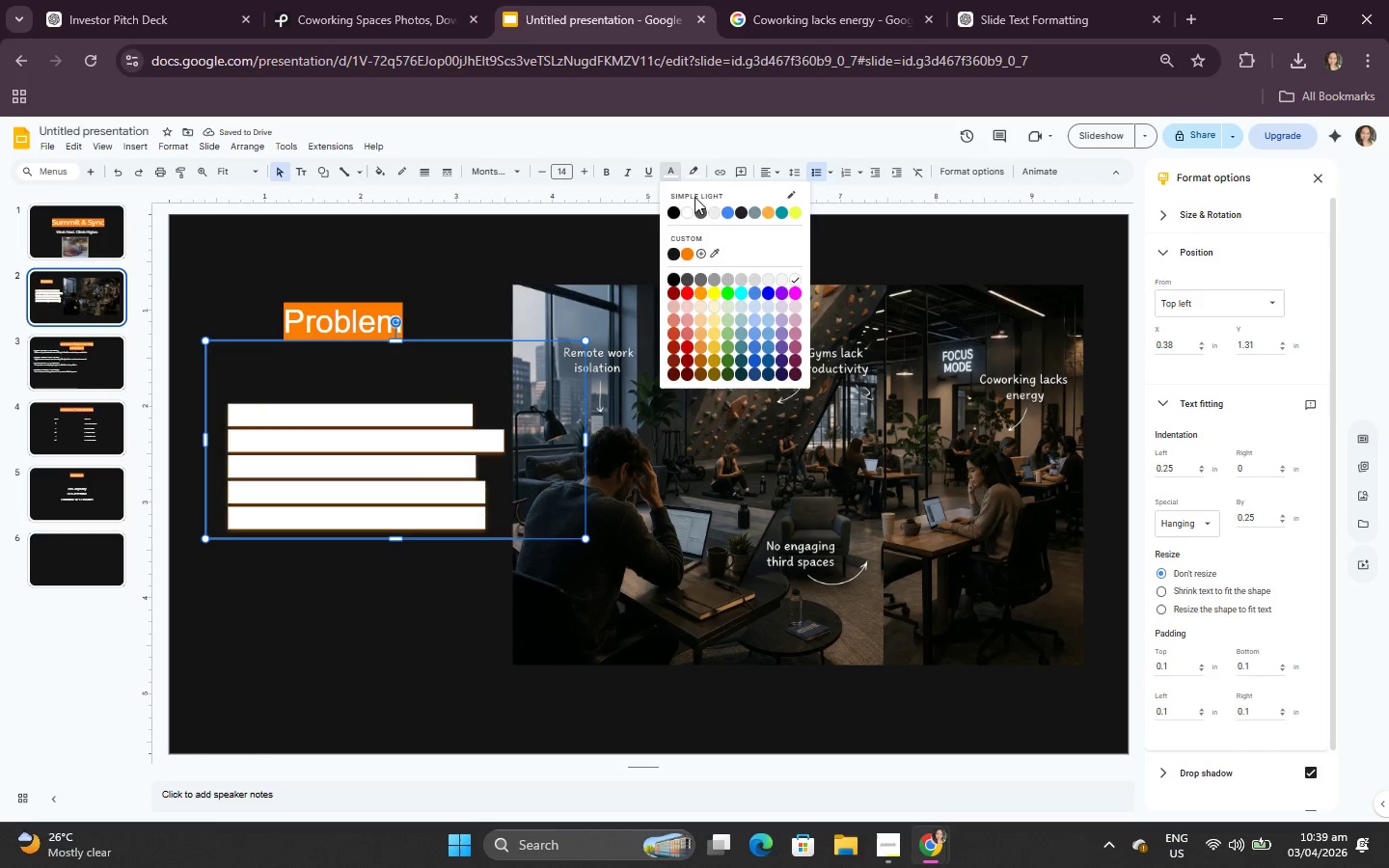 
left_click([695, 174])
 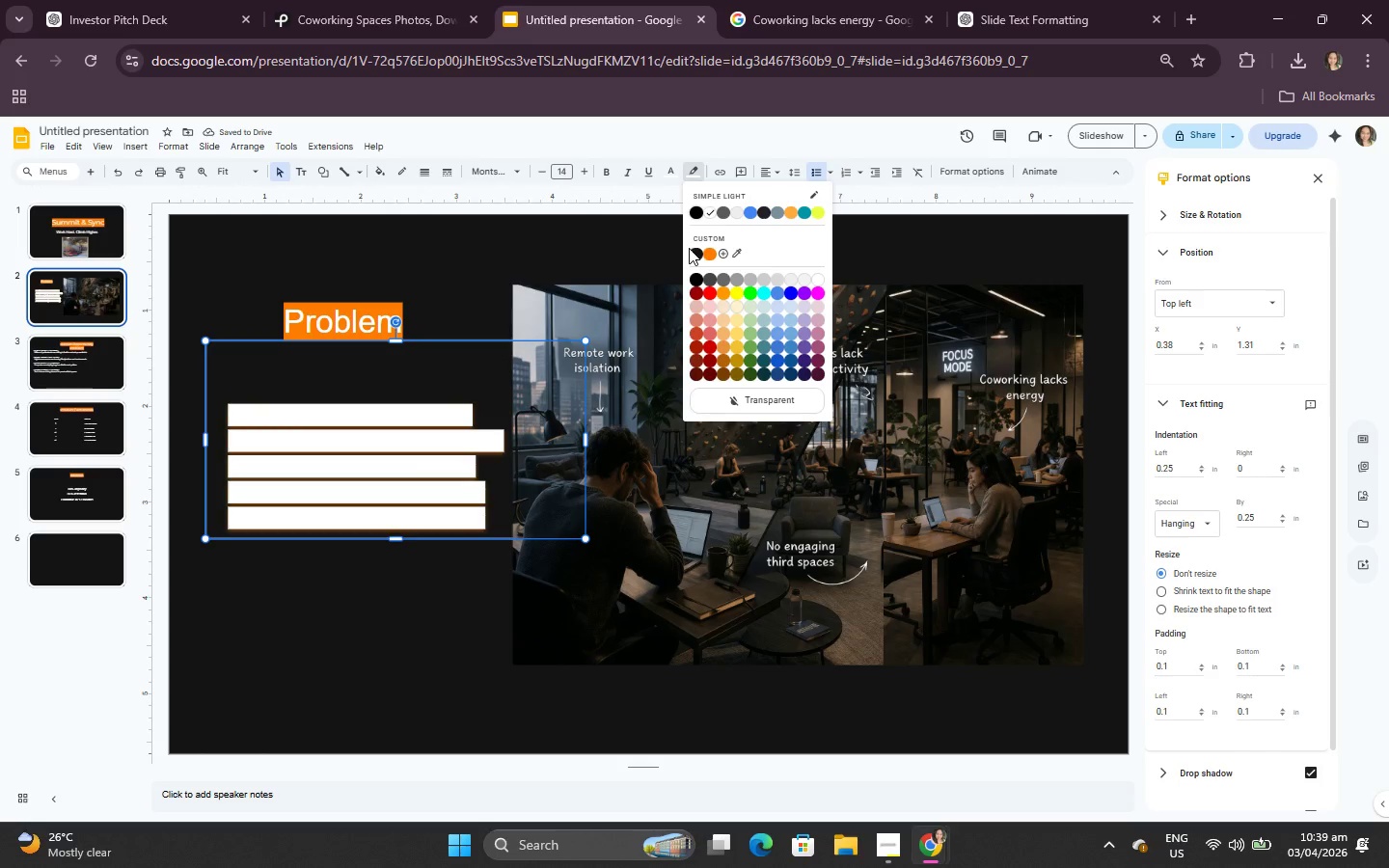 
double_click([694, 252])
 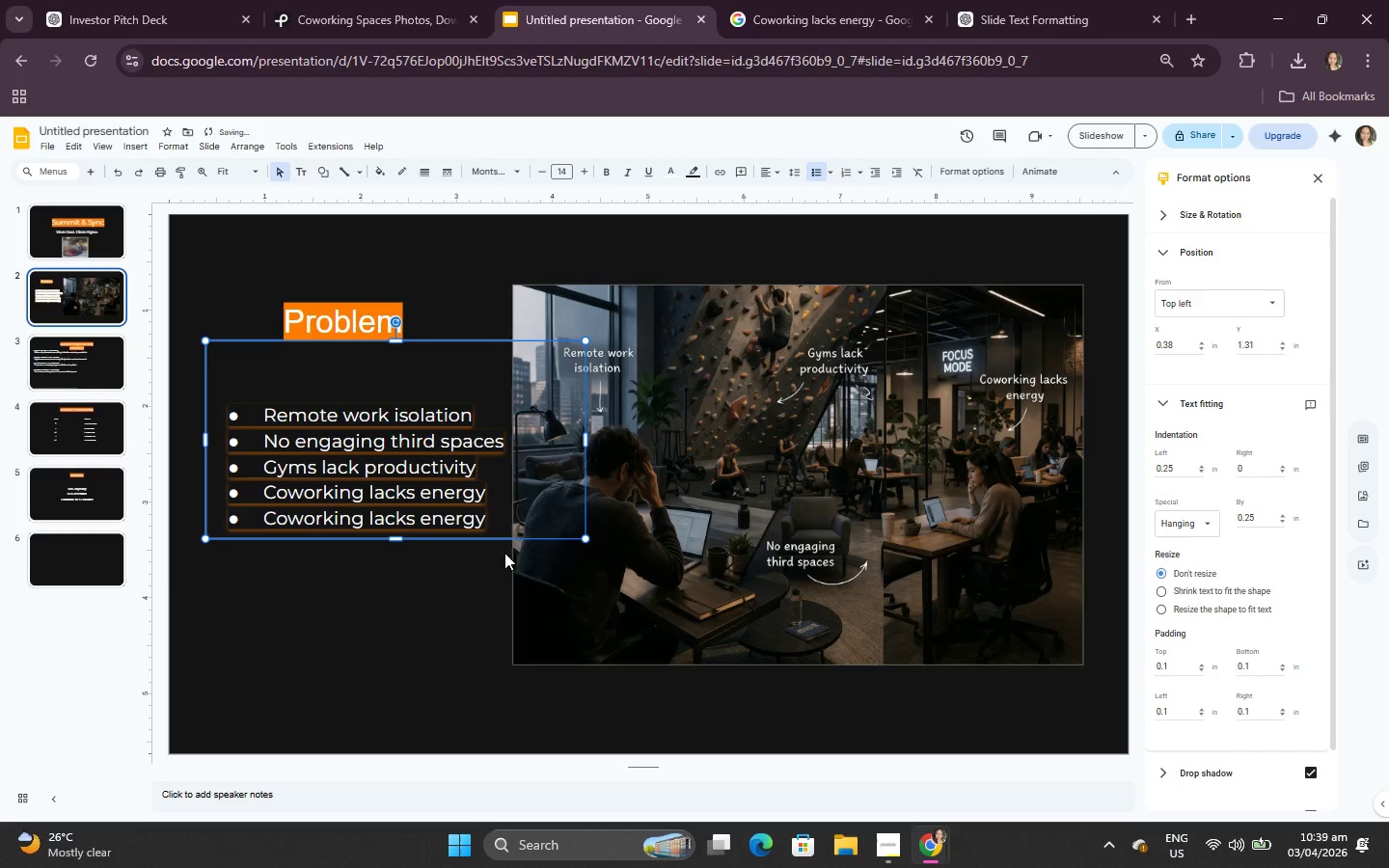 
left_click([445, 623])
 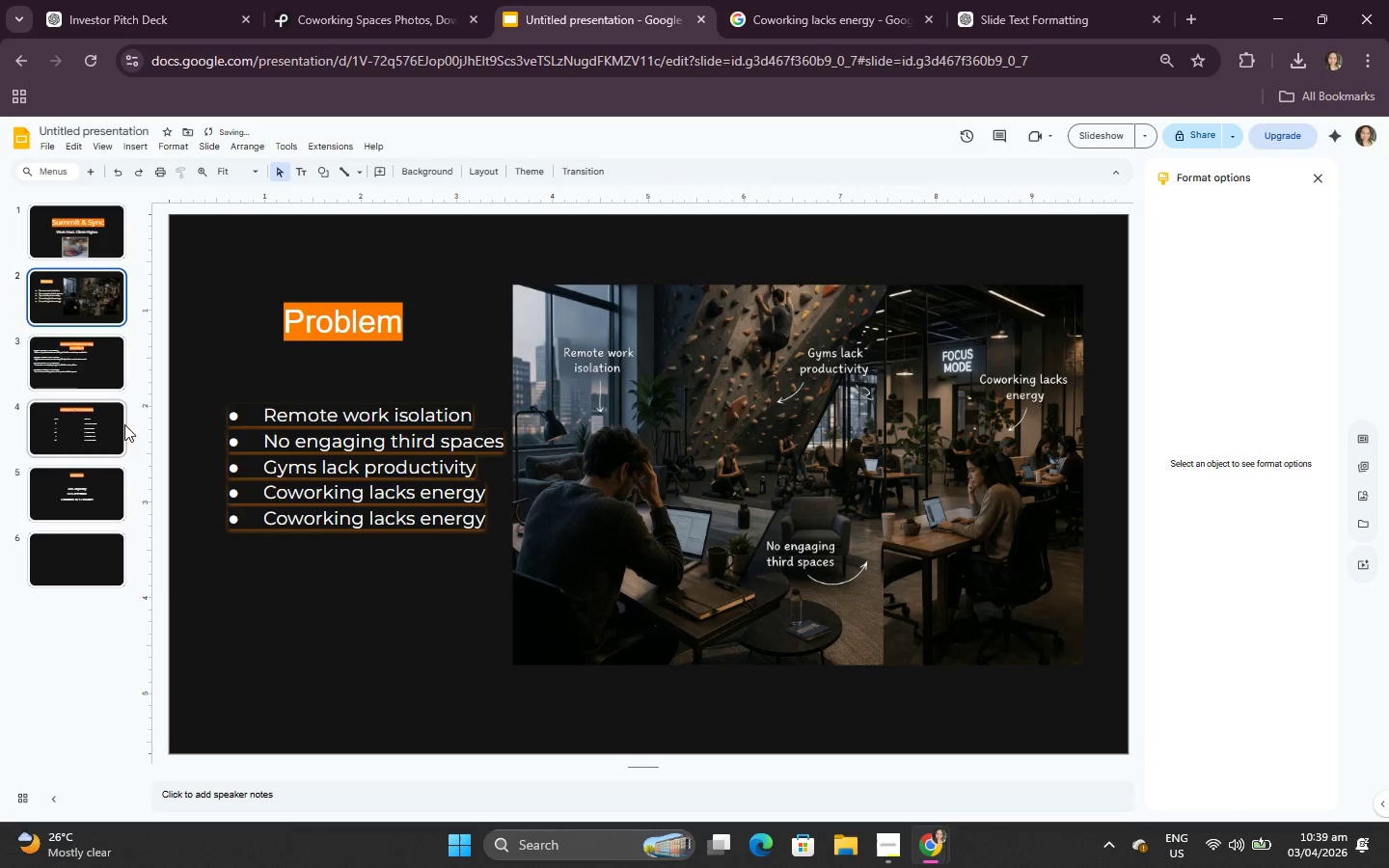 
left_click([77, 356])
 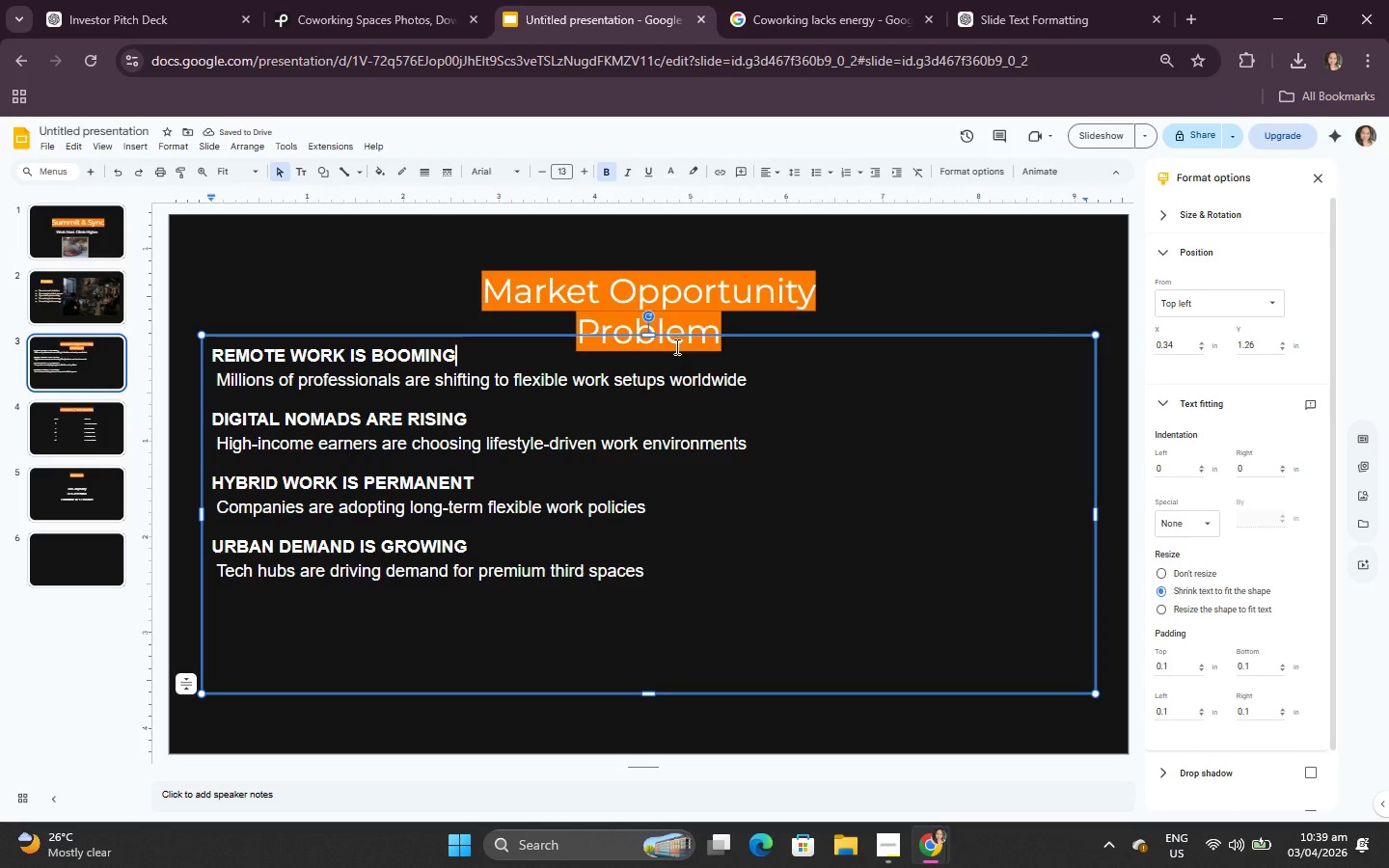 
double_click([667, 329])
 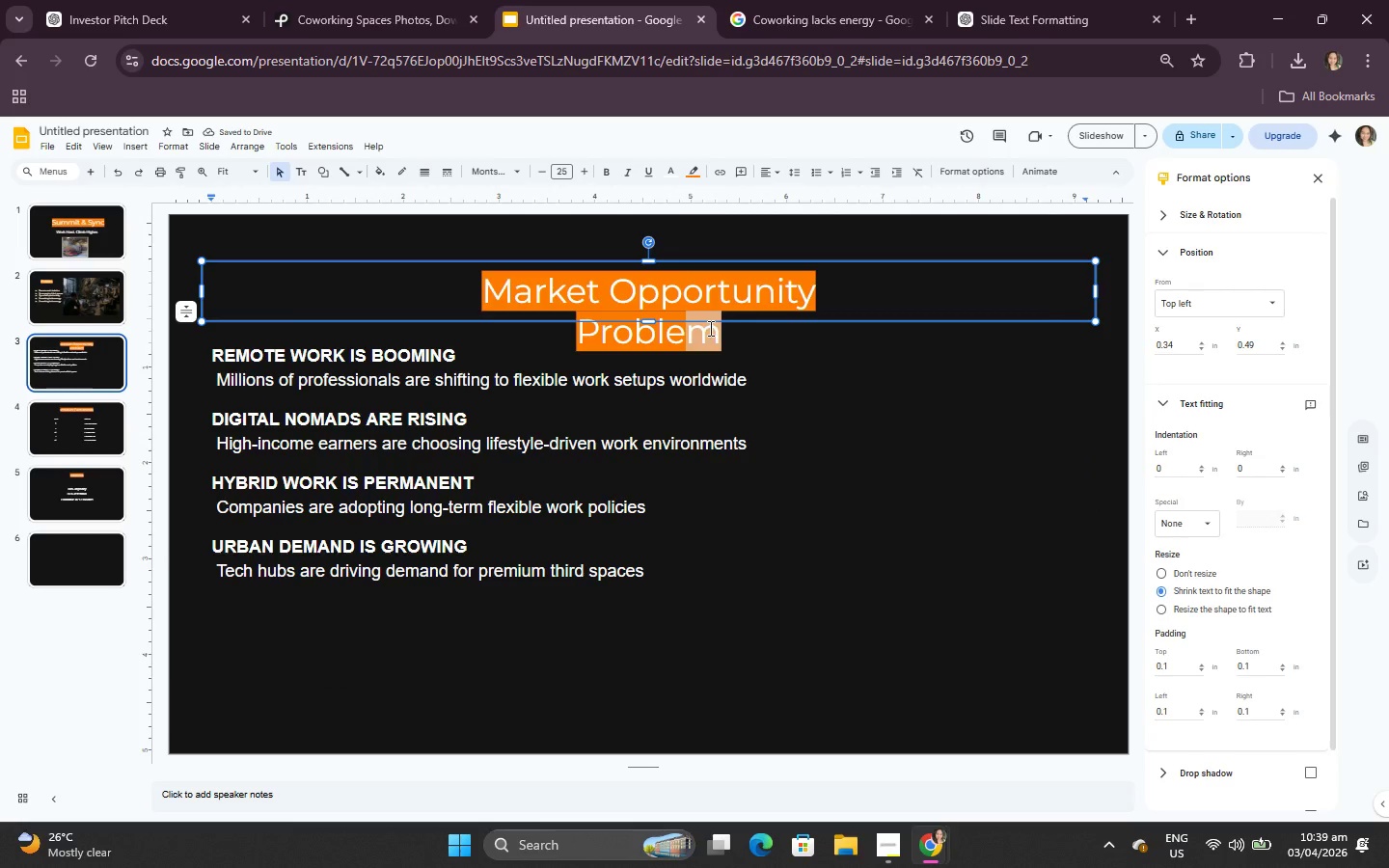 
left_click_drag(start_coordinate=[720, 330], to_coordinate=[592, 339])
 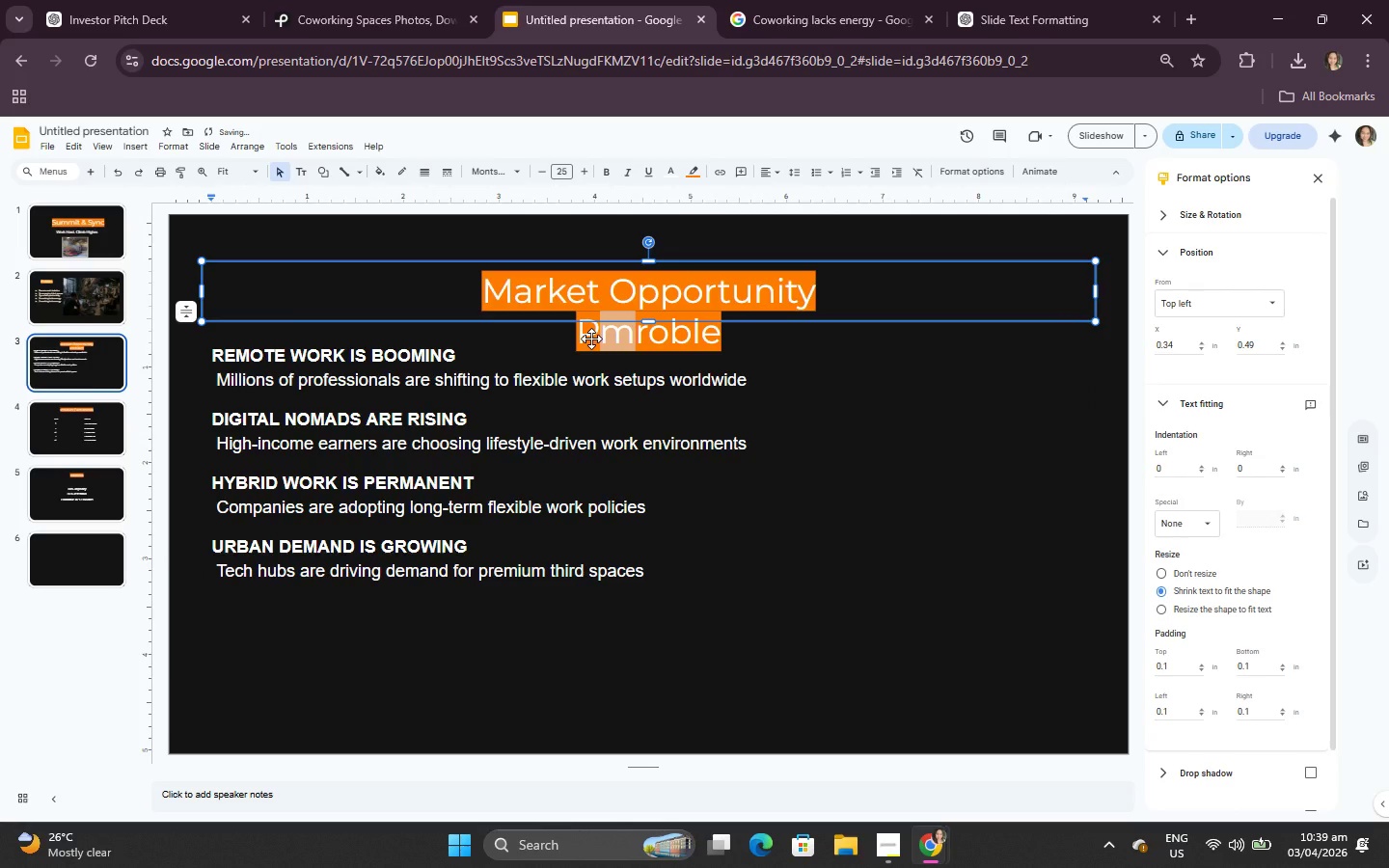 
key(Control+ControlLeft)
 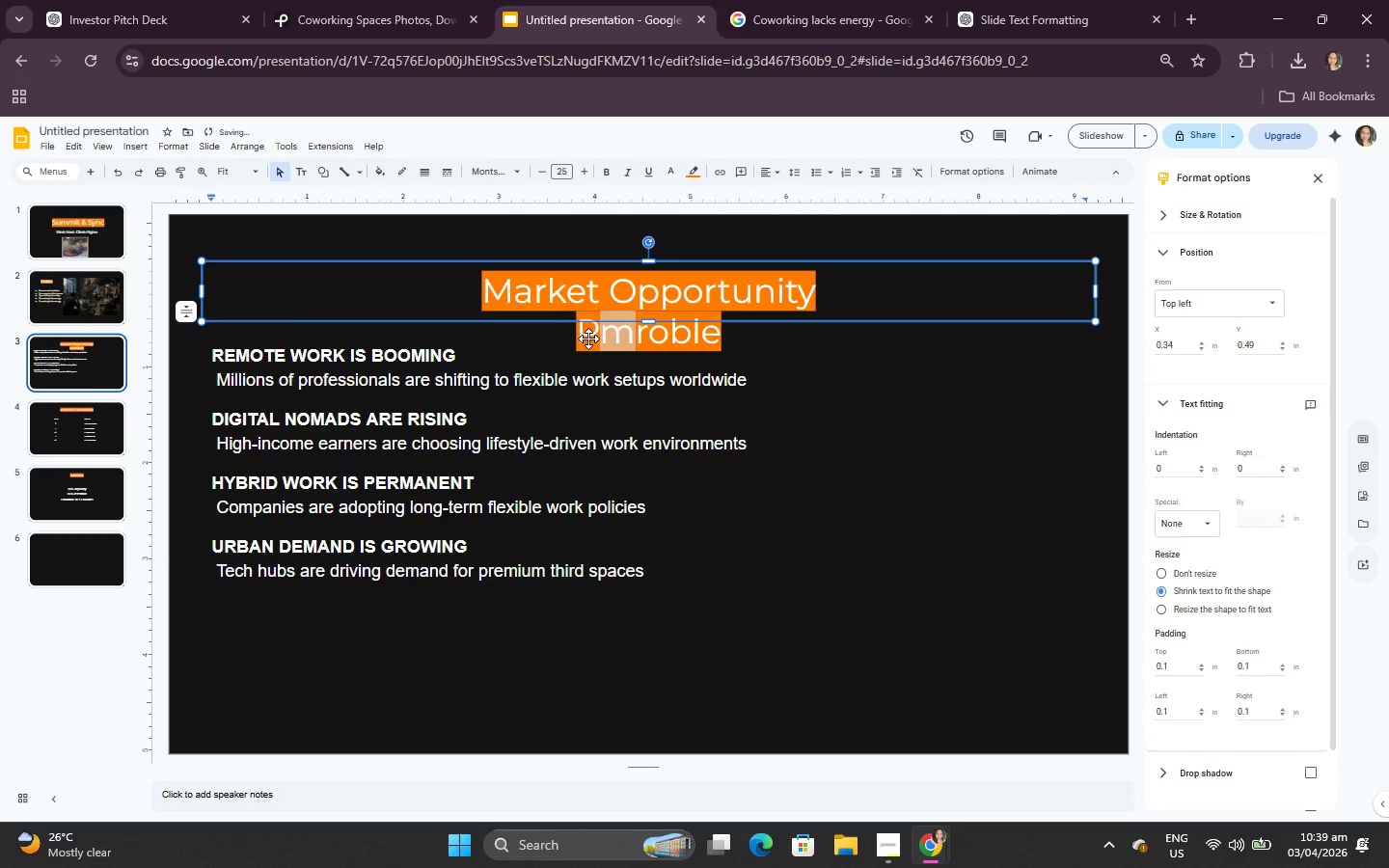 
key(Backspace)
 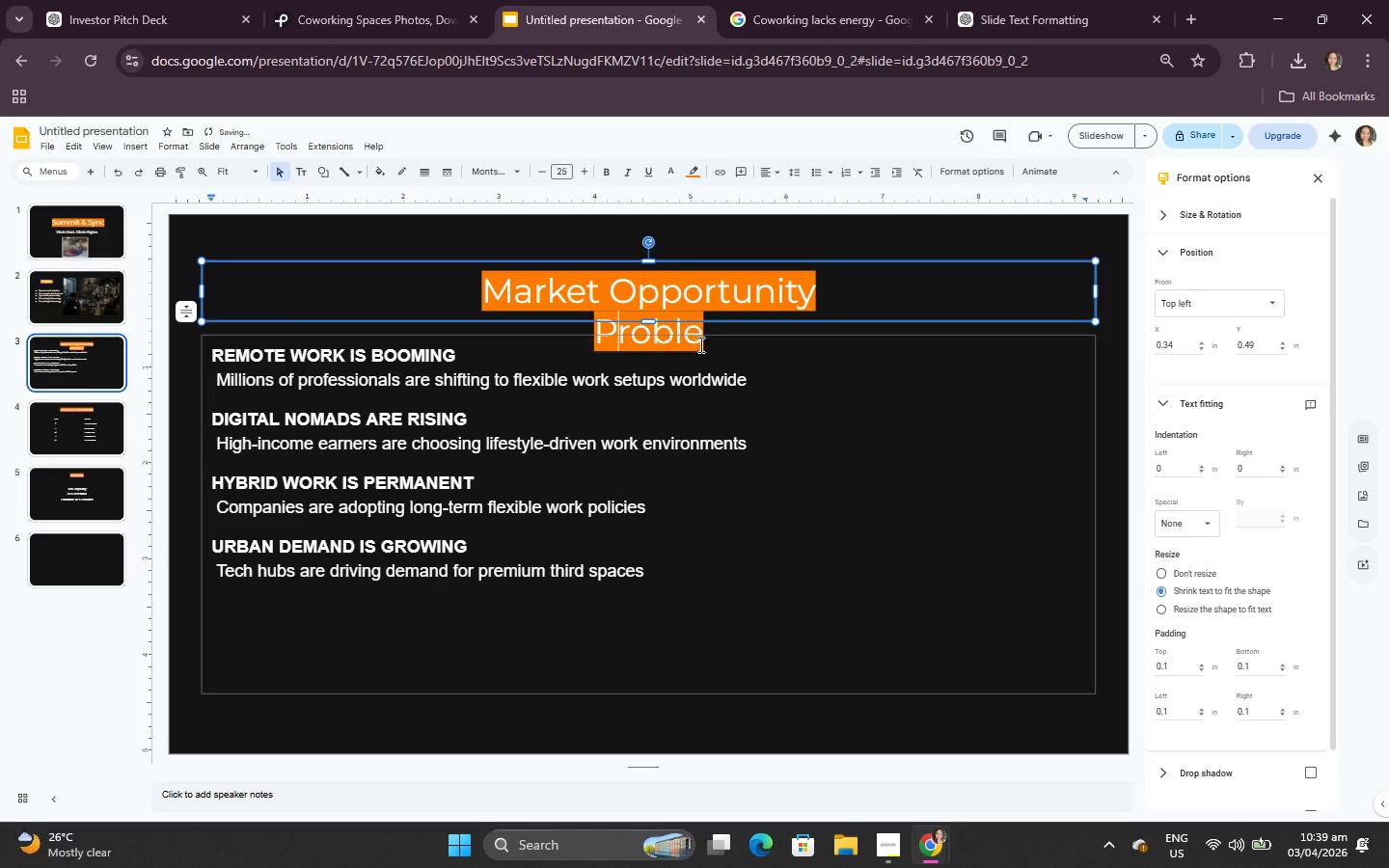 
left_click_drag(start_coordinate=[699, 344], to_coordinate=[581, 329])
 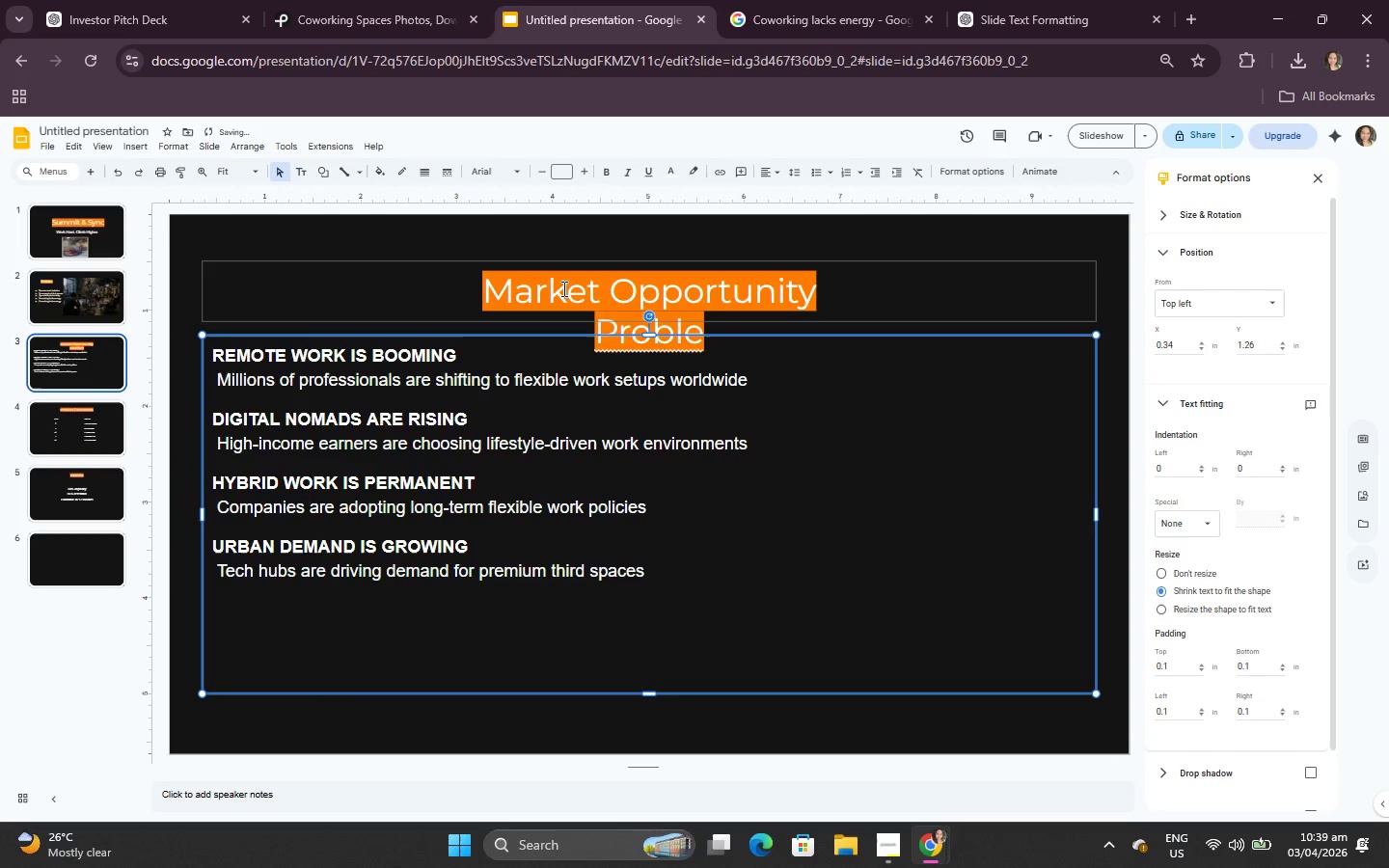 
left_click([623, 323])
 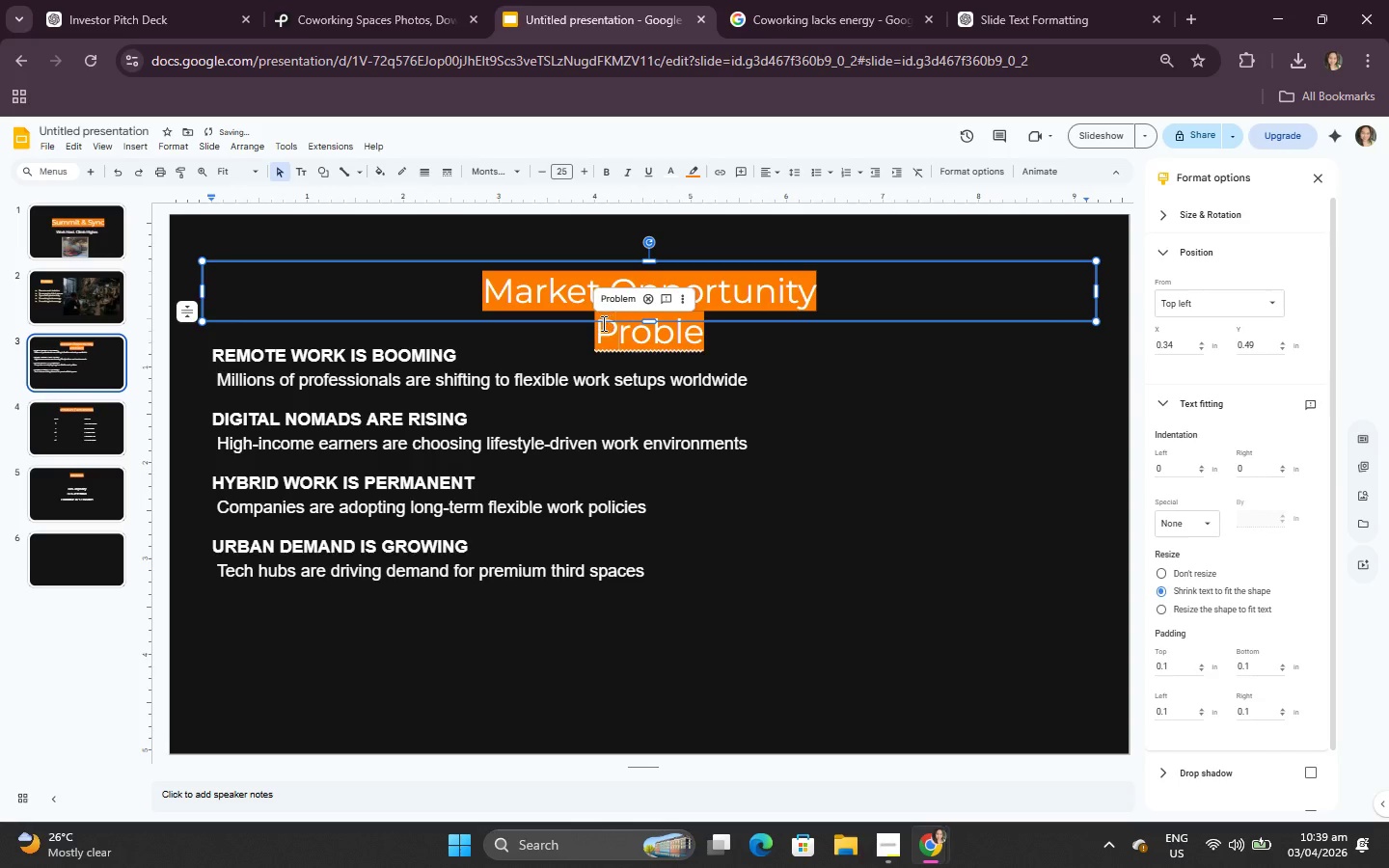 
left_click([602, 323])
 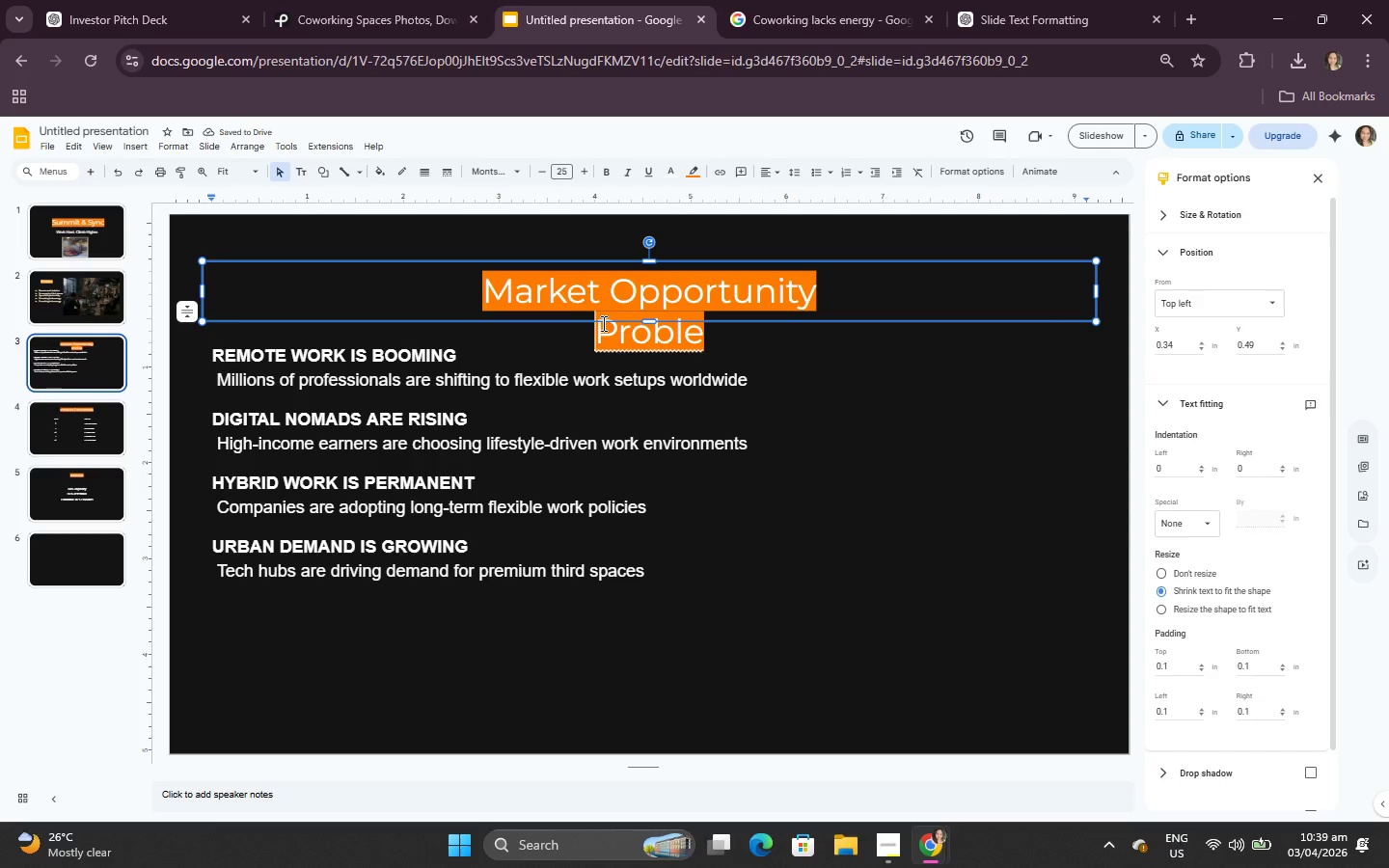 
left_click_drag(start_coordinate=[602, 323], to_coordinate=[702, 334])
 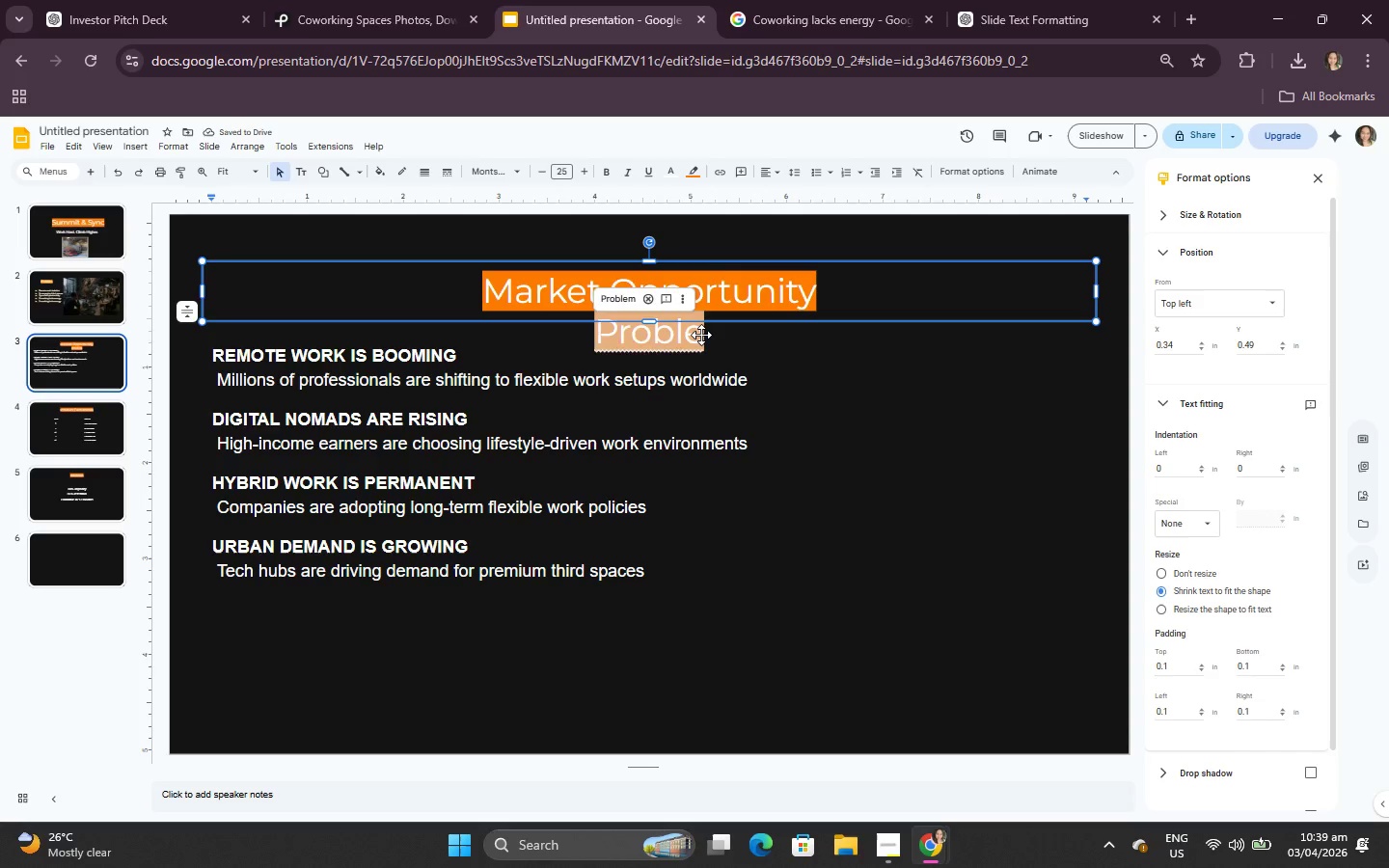 
key(Backspace)
 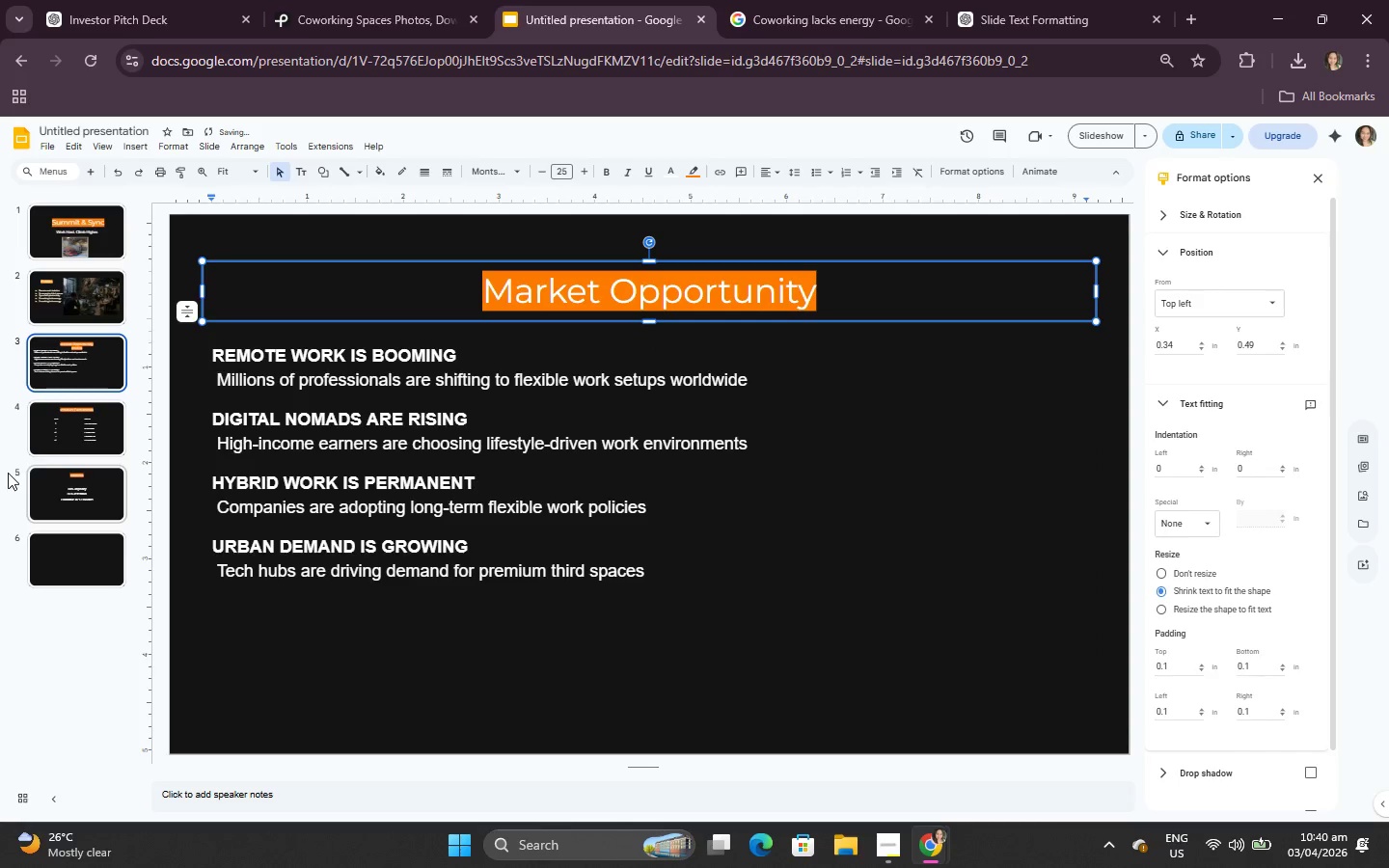 
left_click([81, 414])
 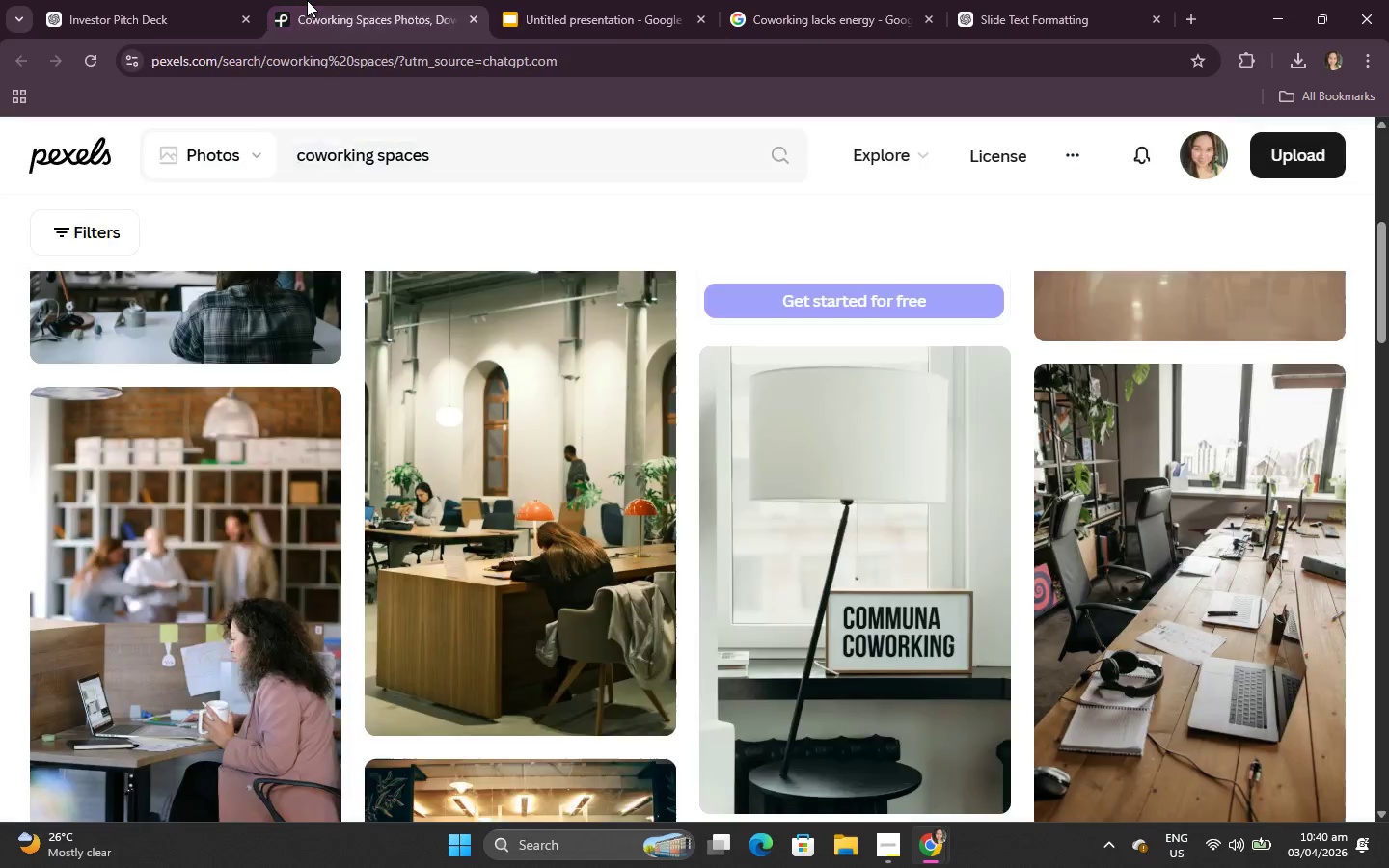 
double_click([151, 0])
 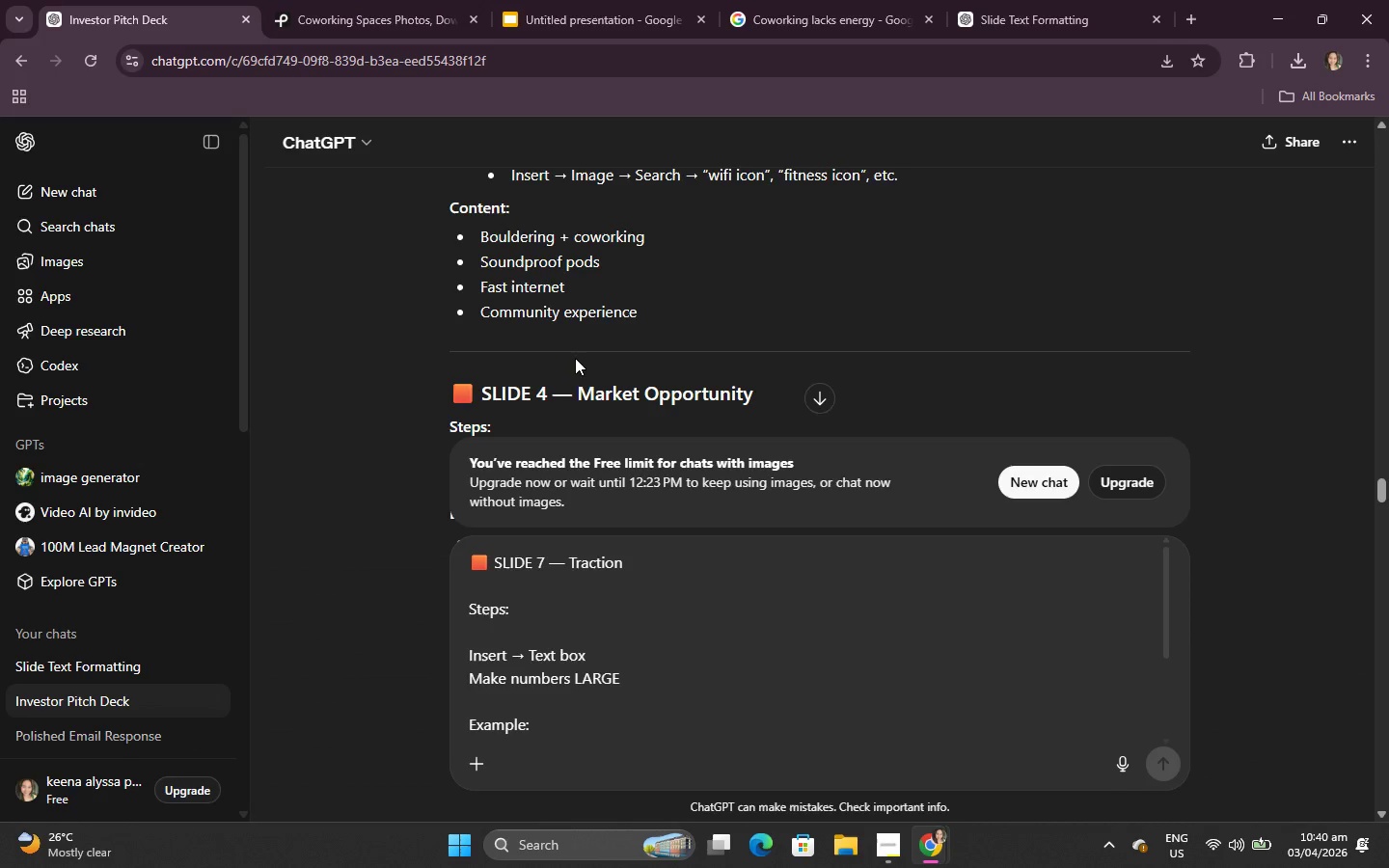 
scroll: coordinate [577, 357], scroll_direction: down, amount: 2.0
 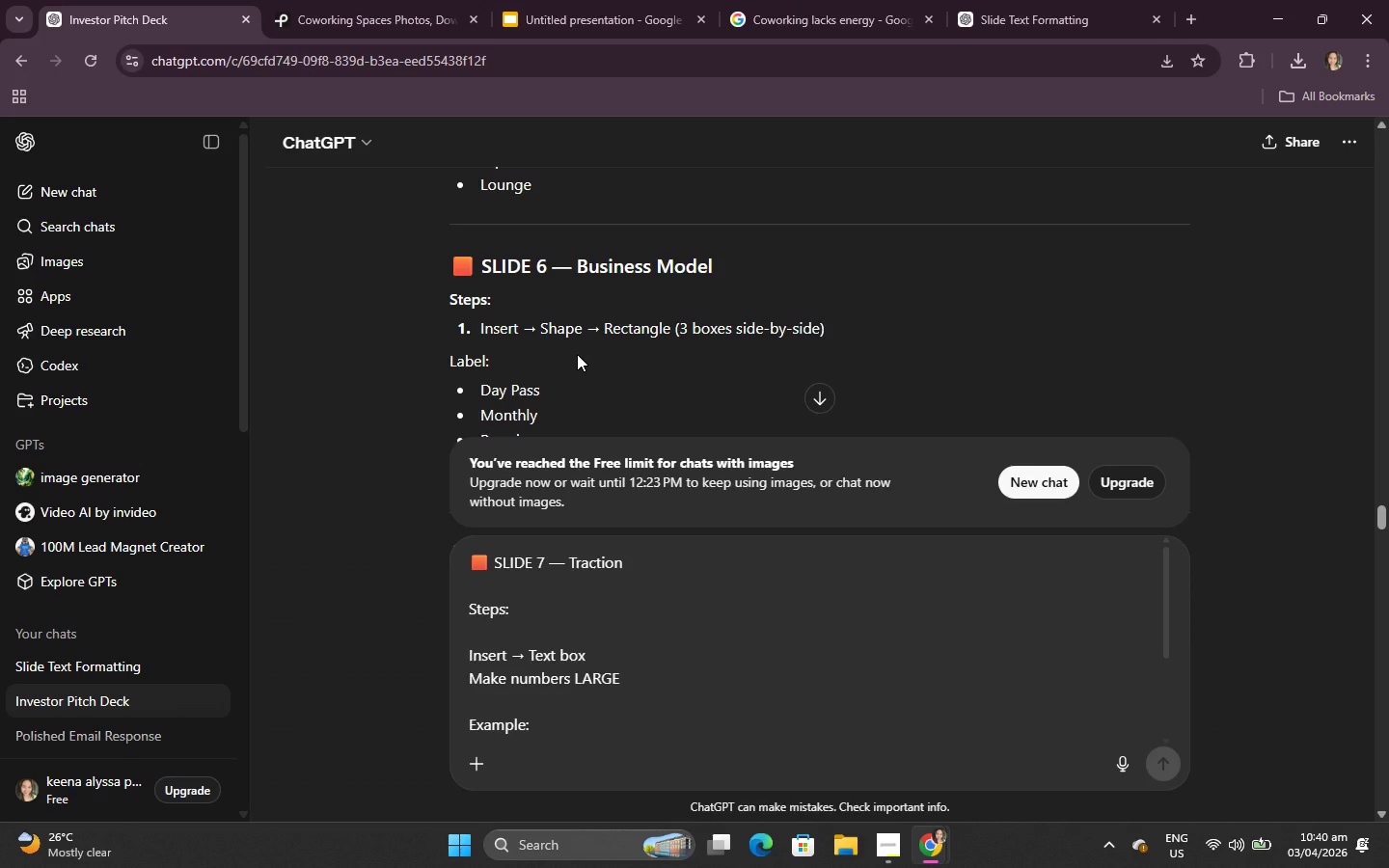 
scroll: coordinate [577, 349], scroll_direction: none, amount: 0.0
 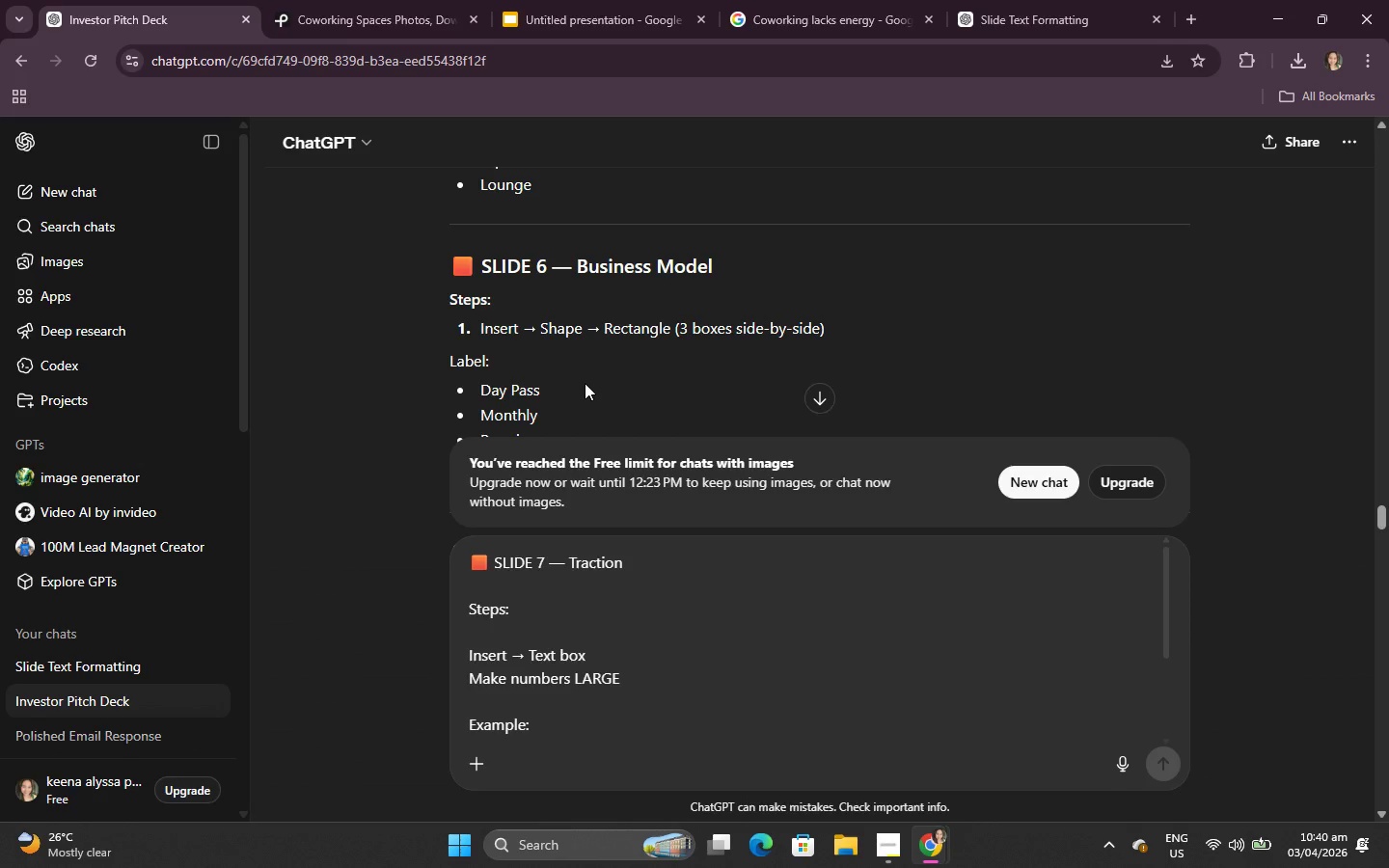 
scroll: coordinate [586, 378], scroll_direction: down, amount: 1.0
 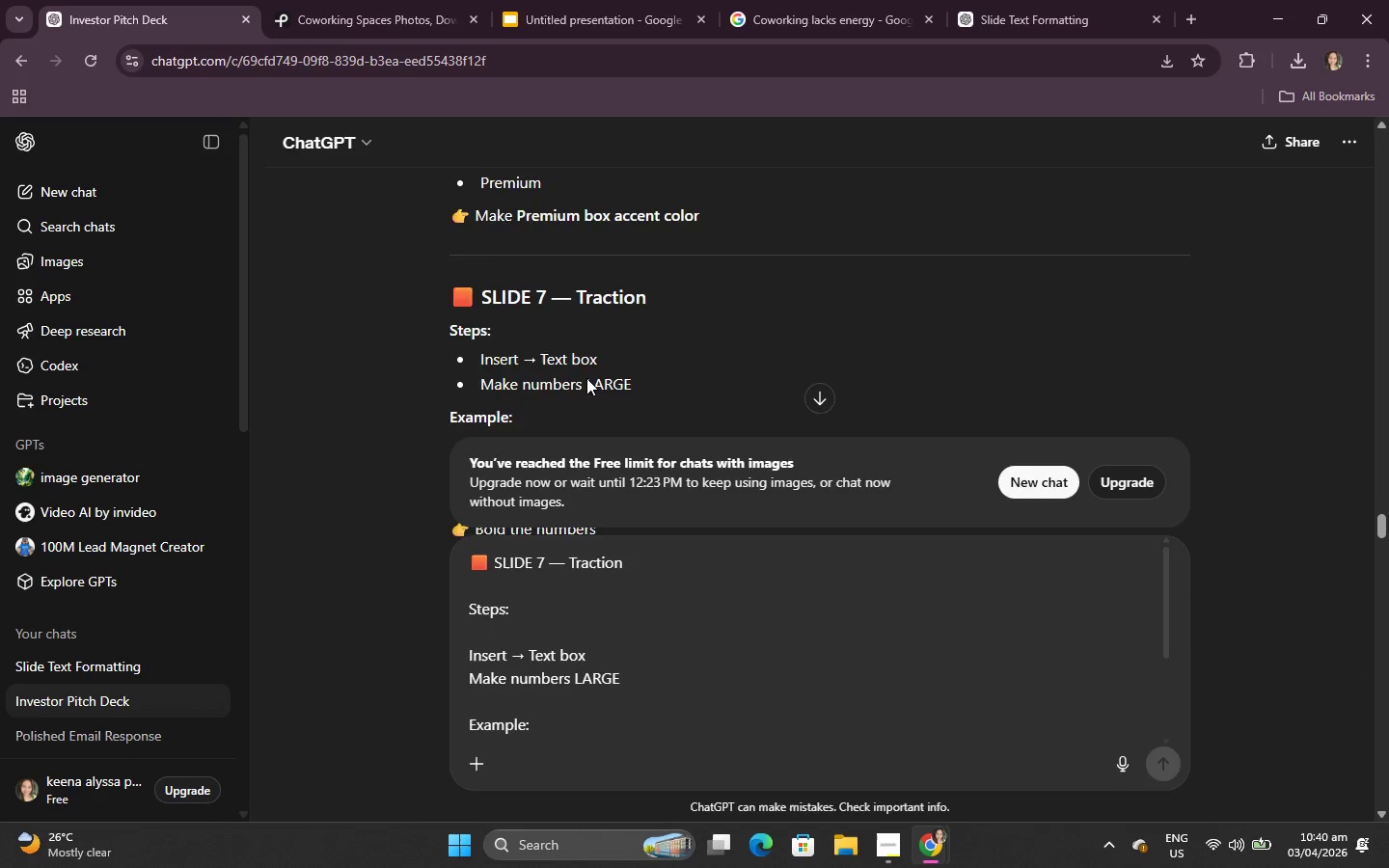 
scroll: coordinate [586, 376], scroll_direction: up, amount: 1.0
 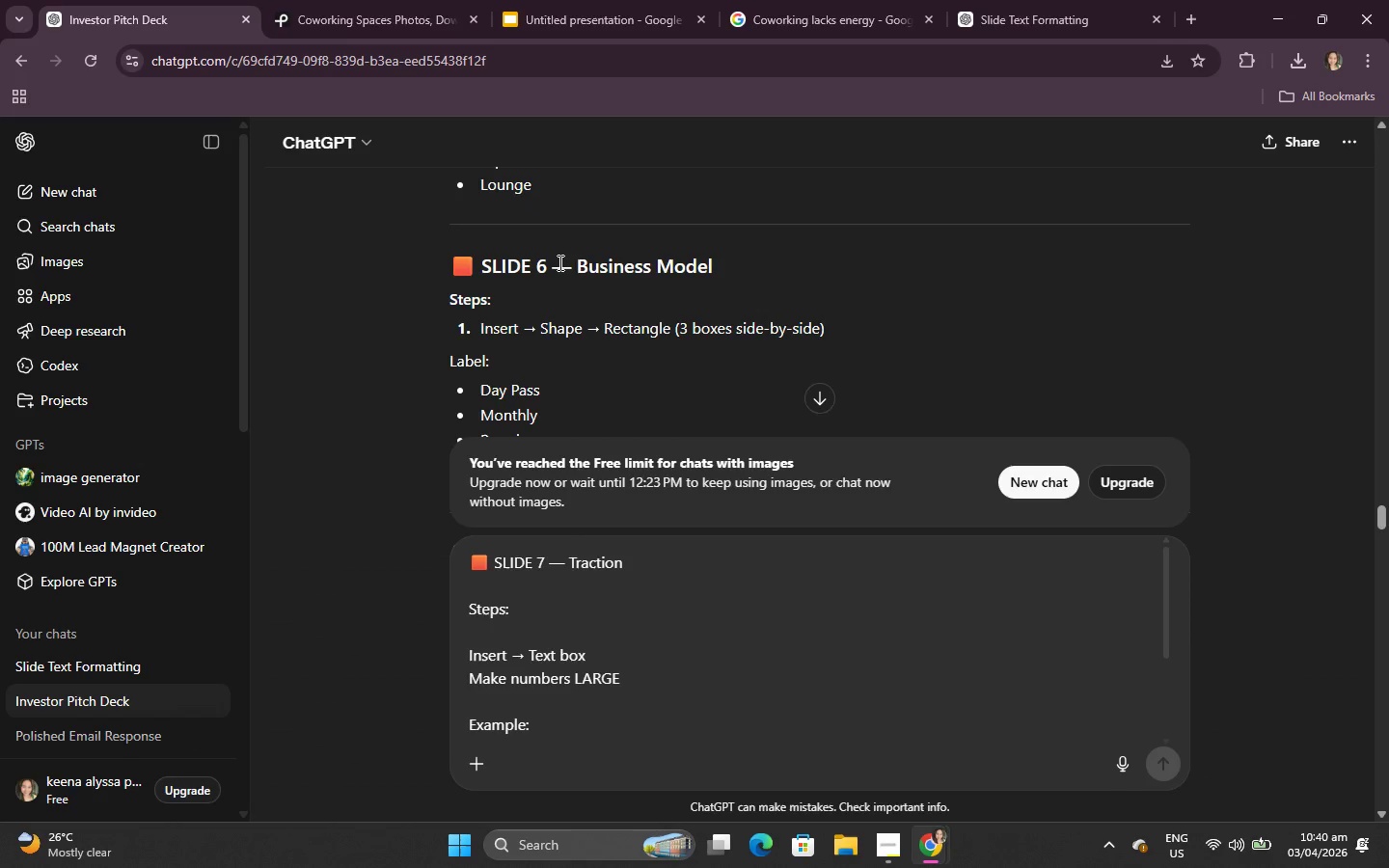 
left_click_drag(start_coordinate=[572, 262], to_coordinate=[739, 267])
 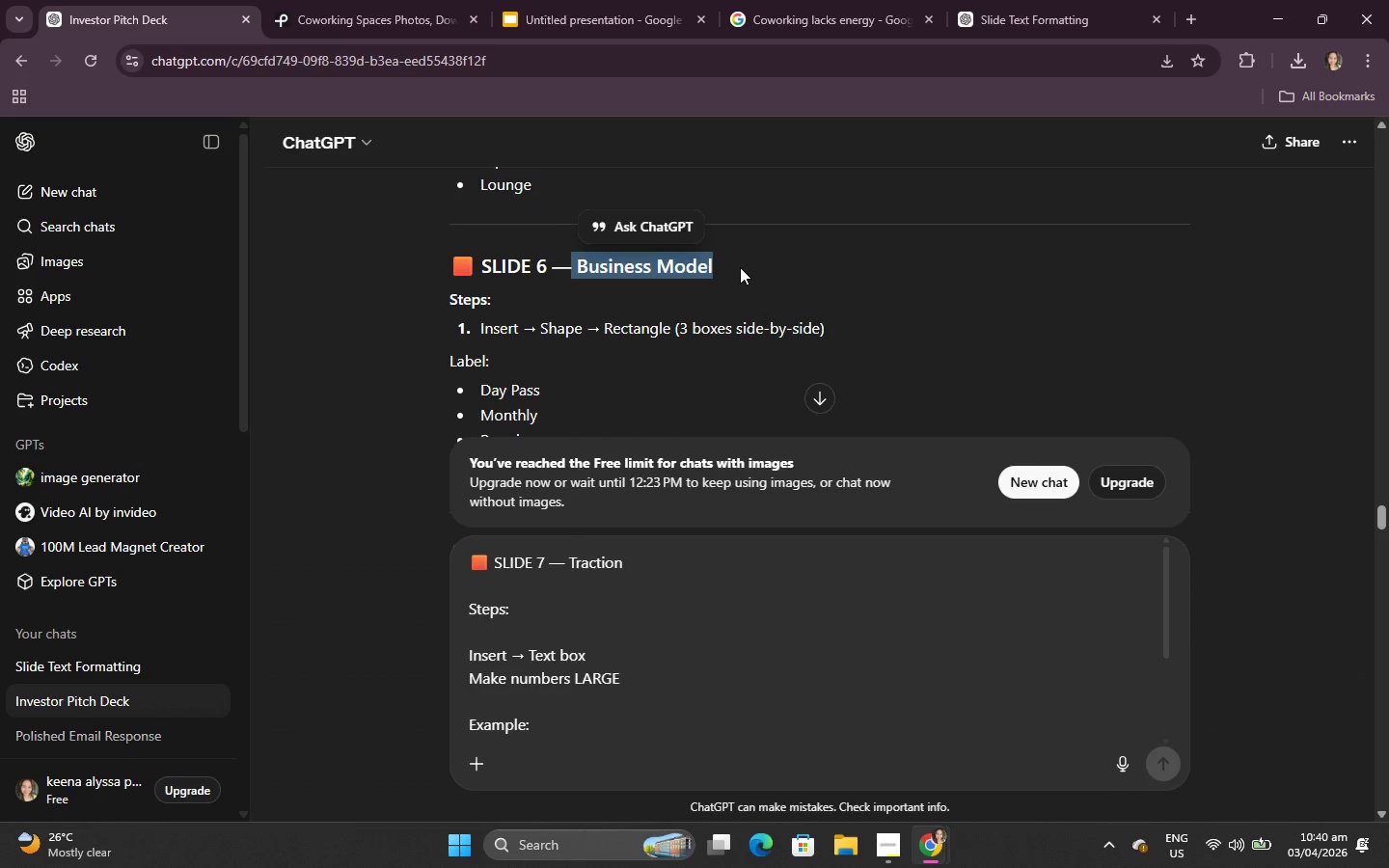 
key(Control+C)
 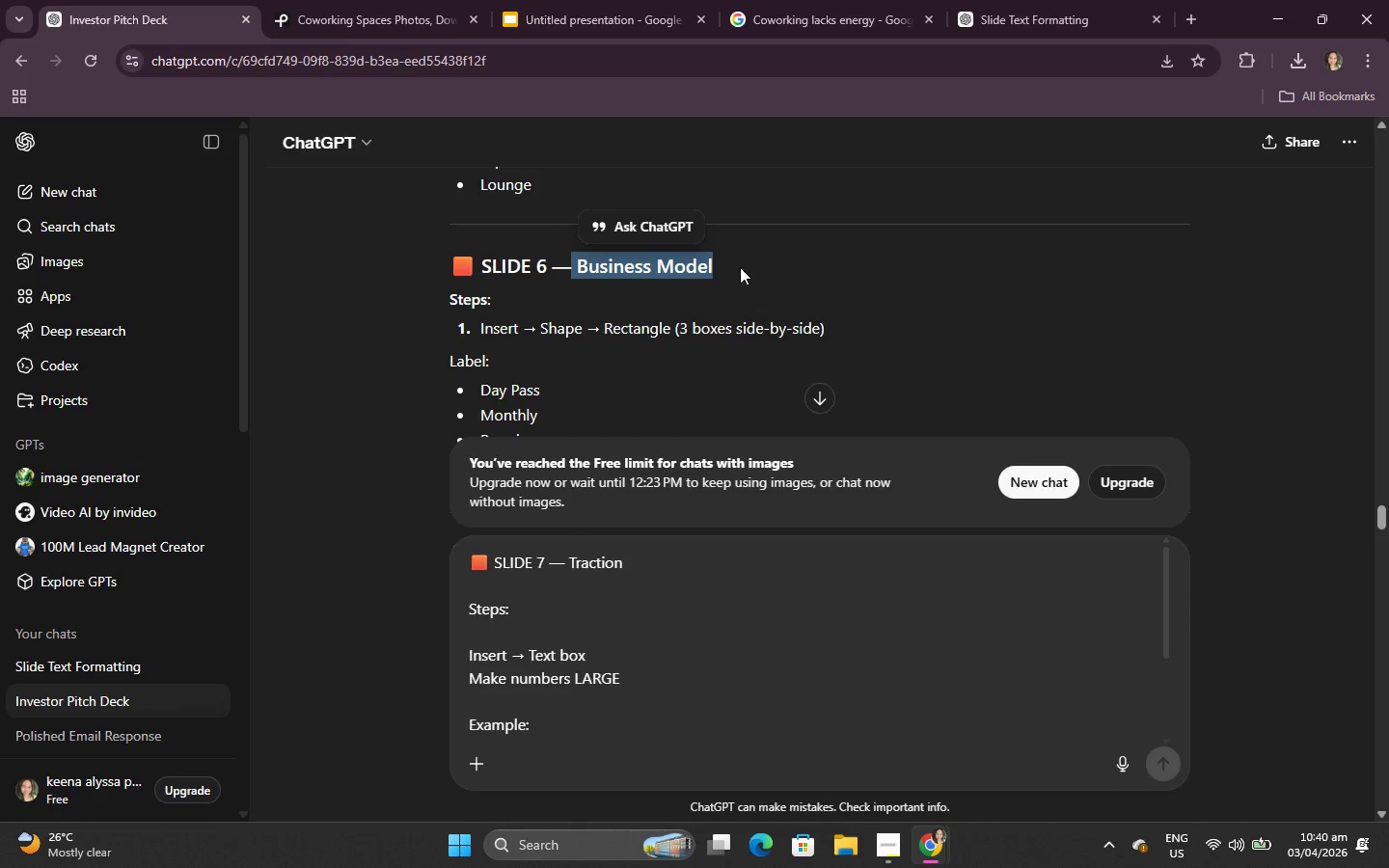 
left_click([740, 267])
 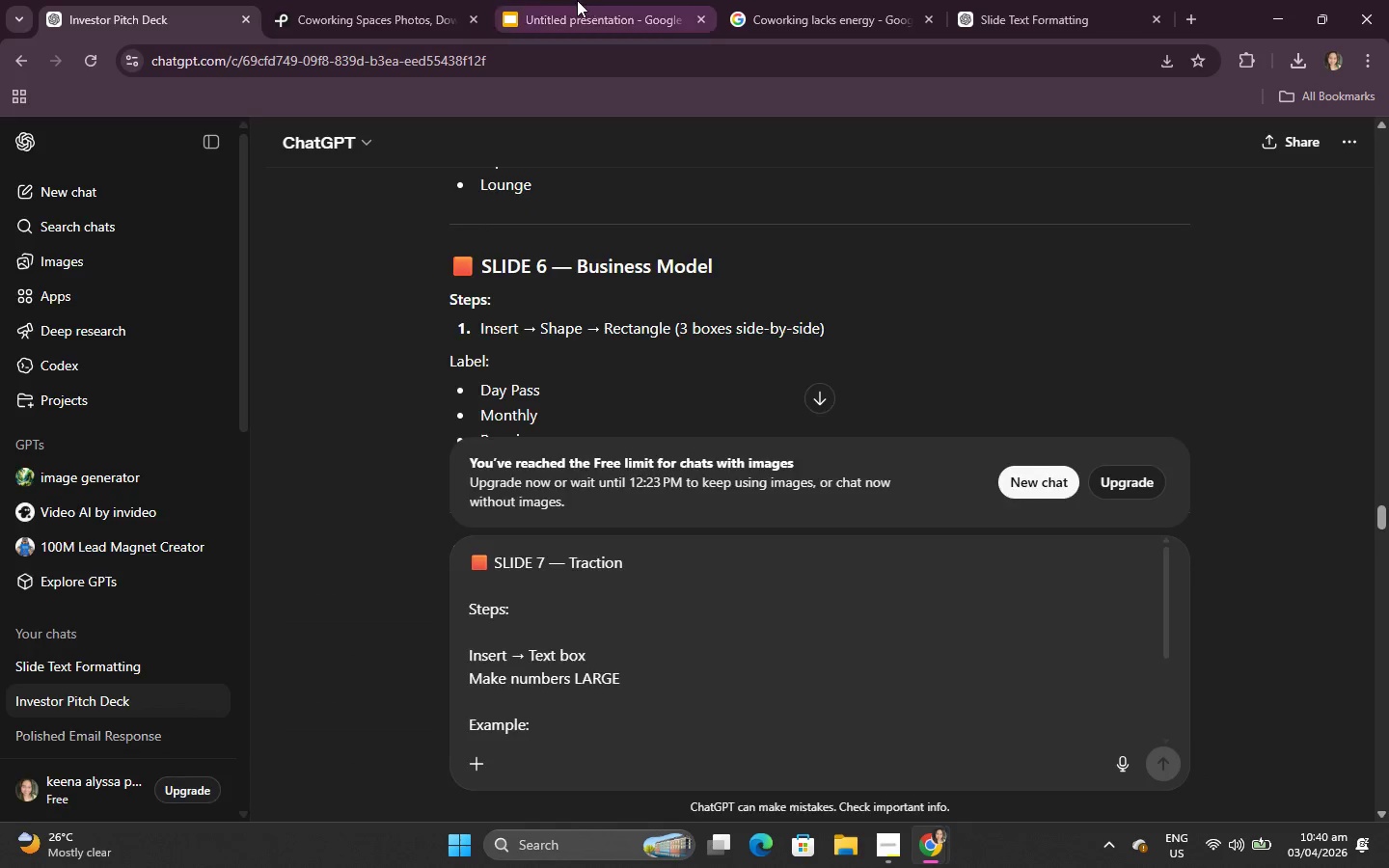 
double_click([577, 0])
 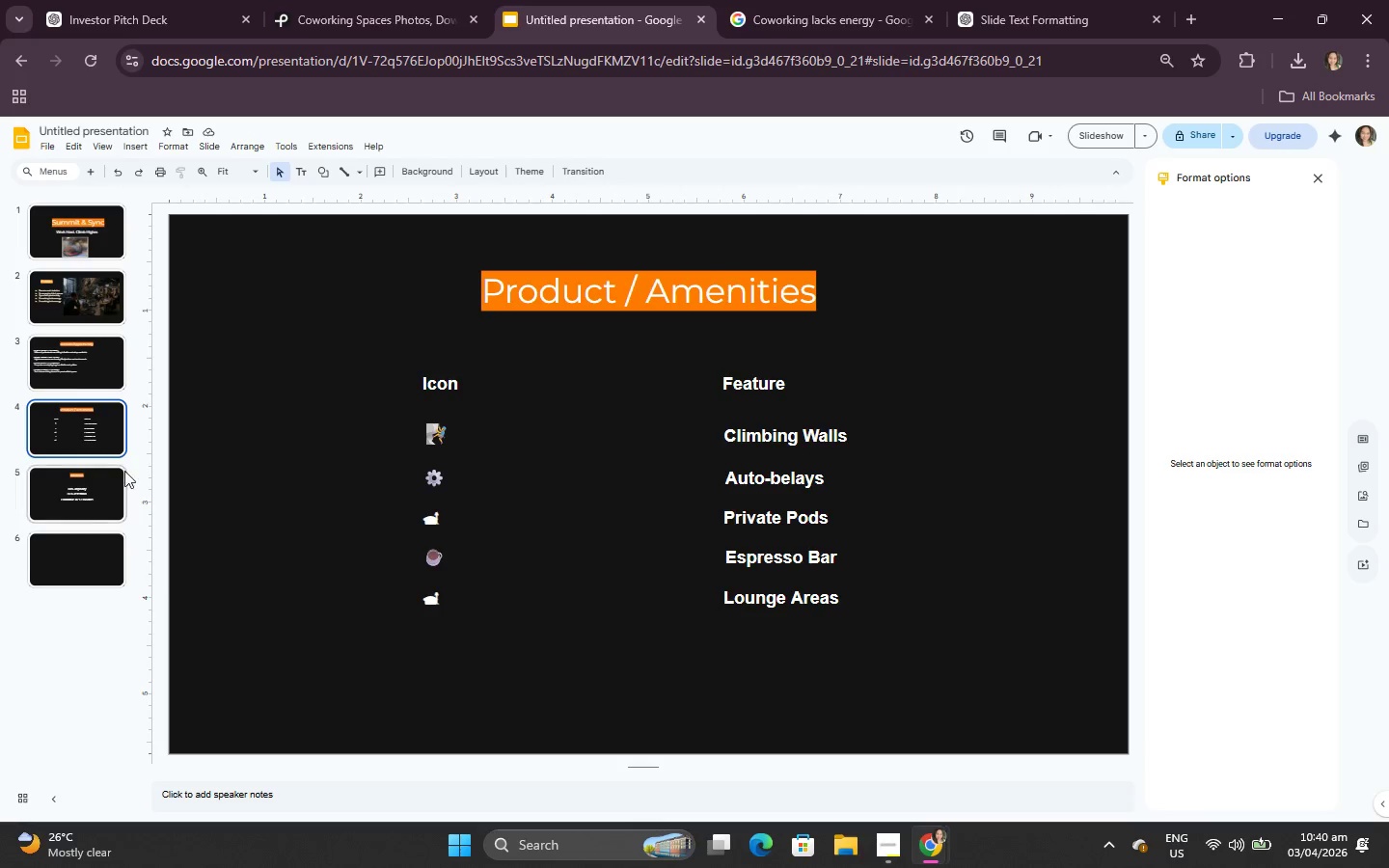 
left_click([83, 488])
 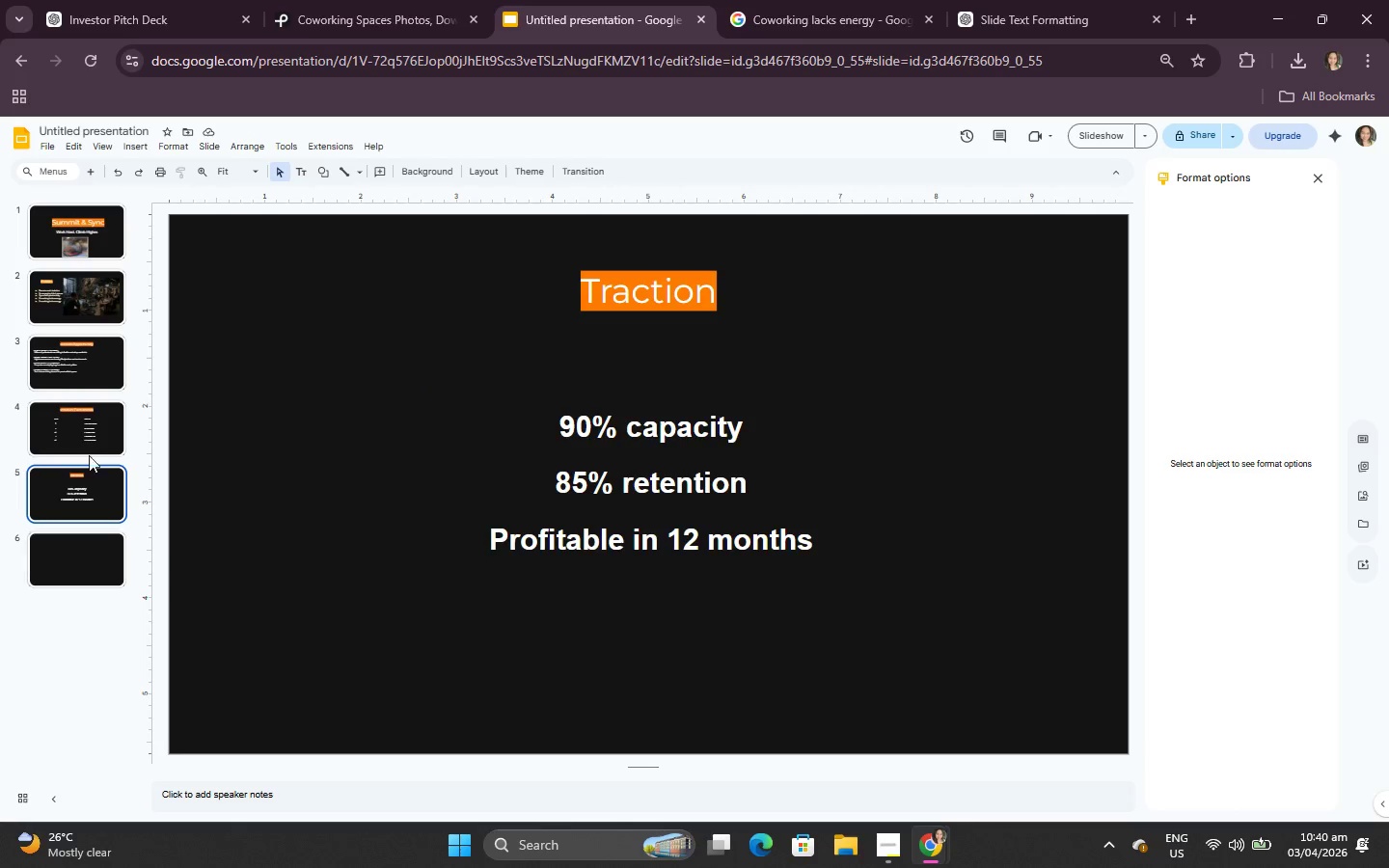 
left_click([204, 0])
 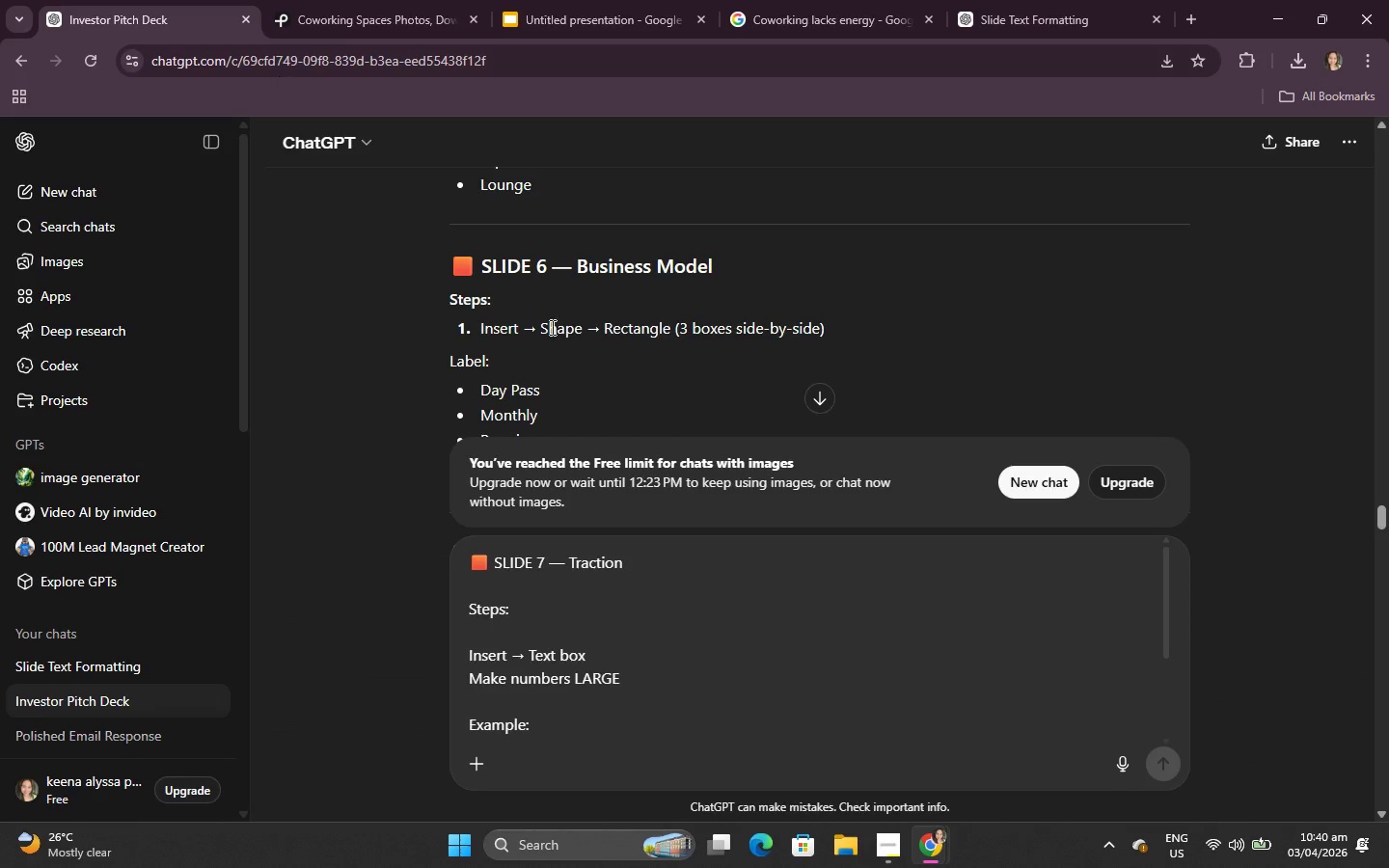 
scroll: coordinate [603, 362], scroll_direction: up, amount: 2.0
 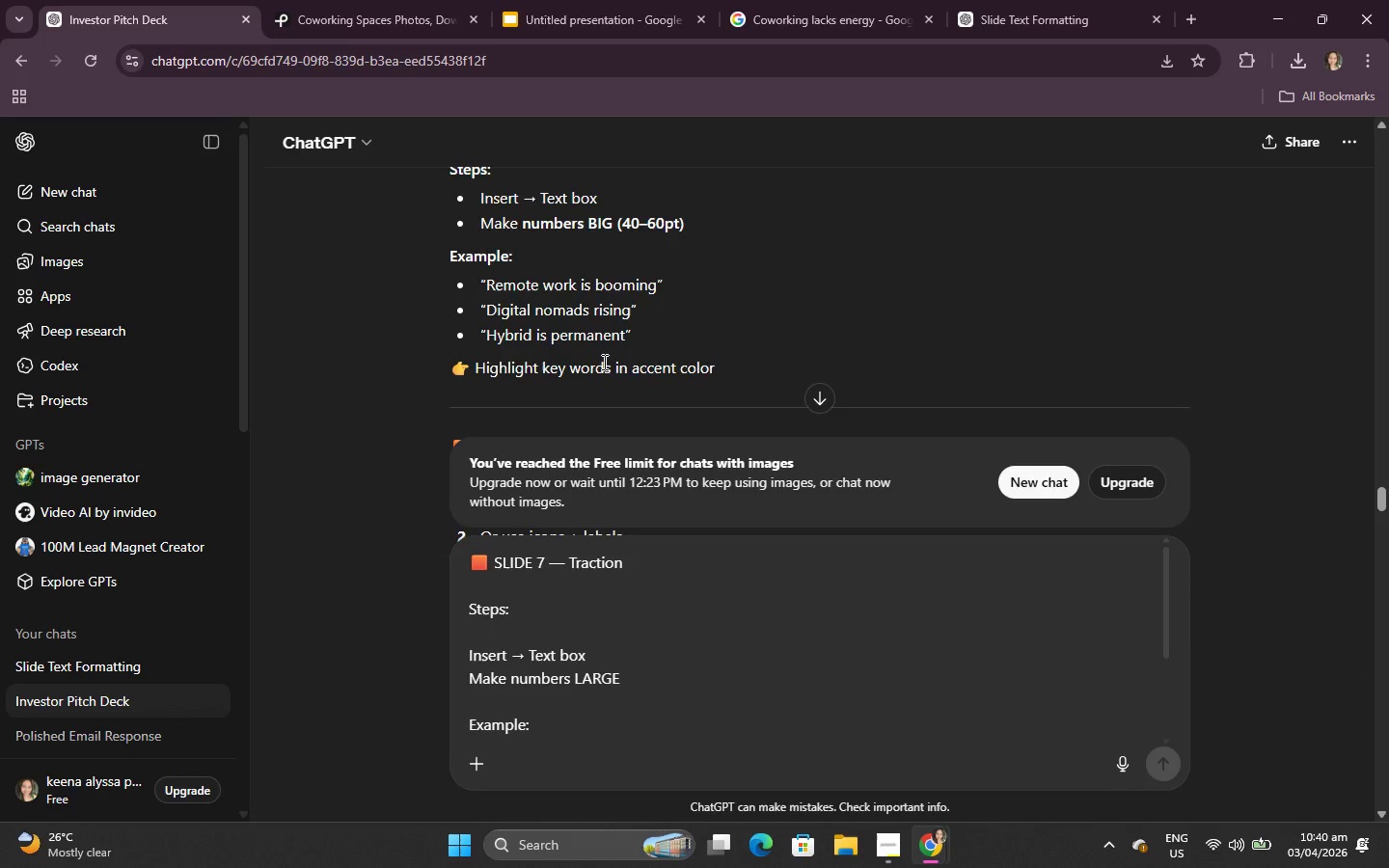 
scroll: coordinate [605, 358], scroll_direction: down, amount: 3.0
 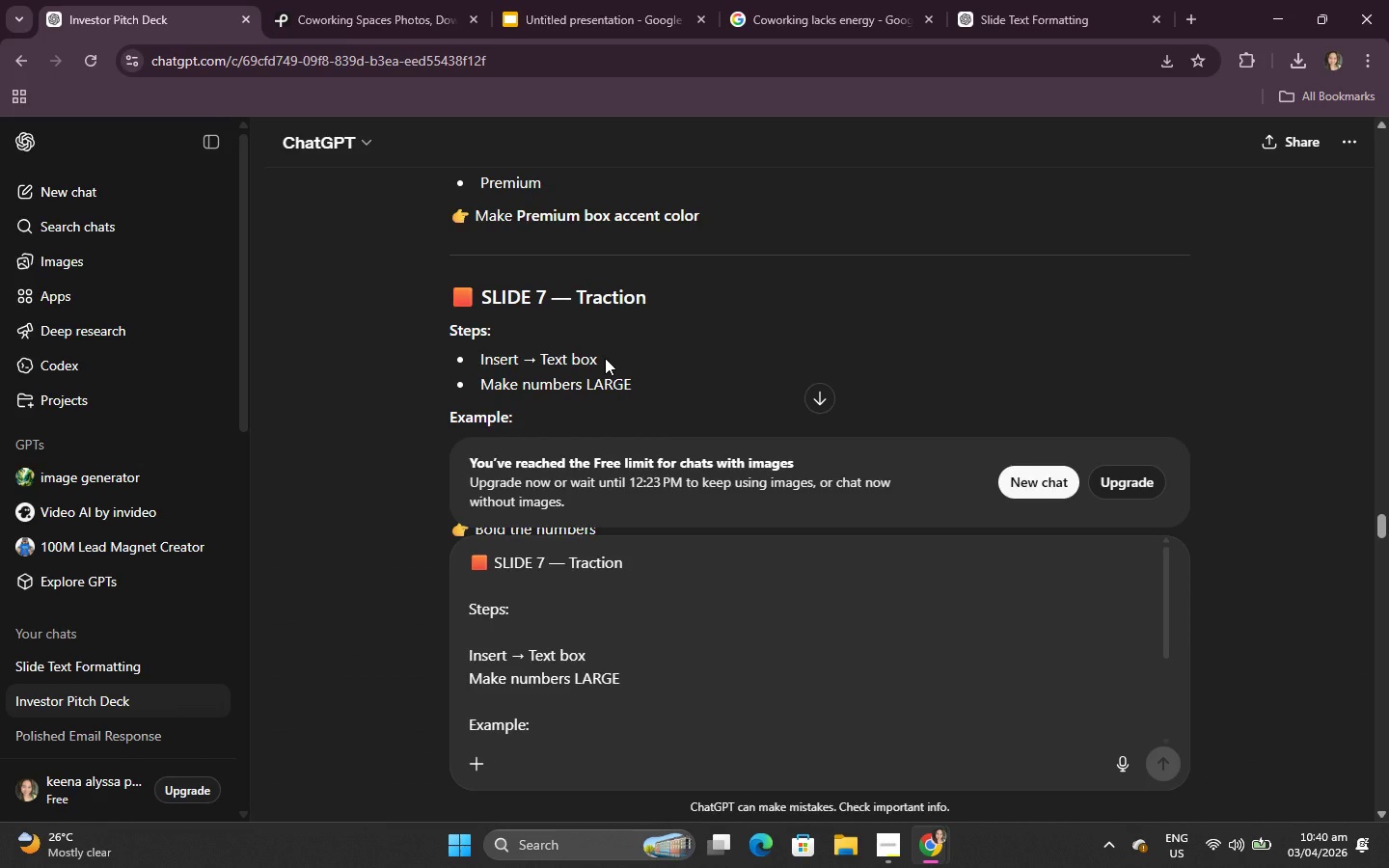 
scroll: coordinate [605, 358], scroll_direction: up, amount: 1.0
 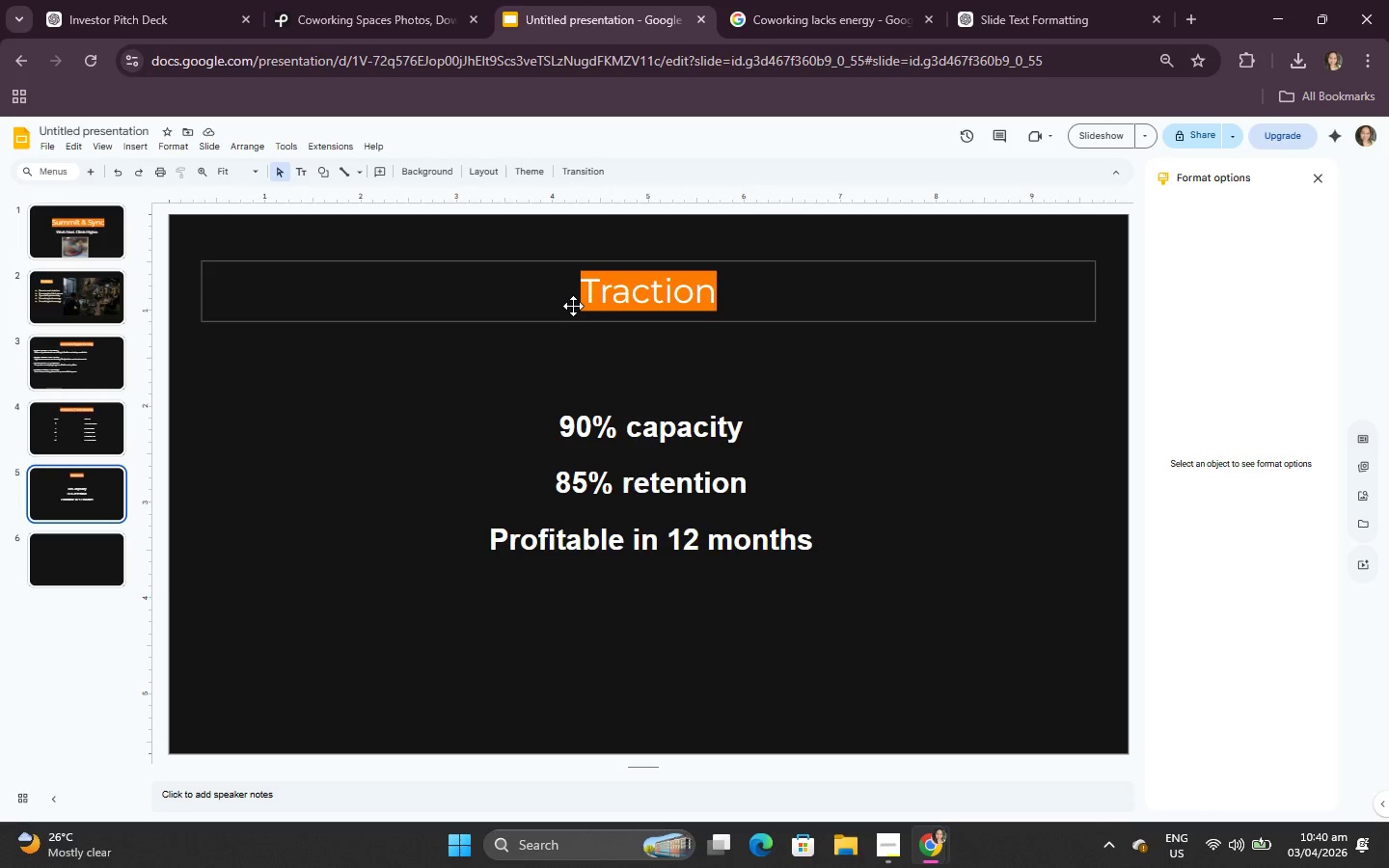 
left_click_drag(start_coordinate=[88, 492], to_coordinate=[76, 647])
 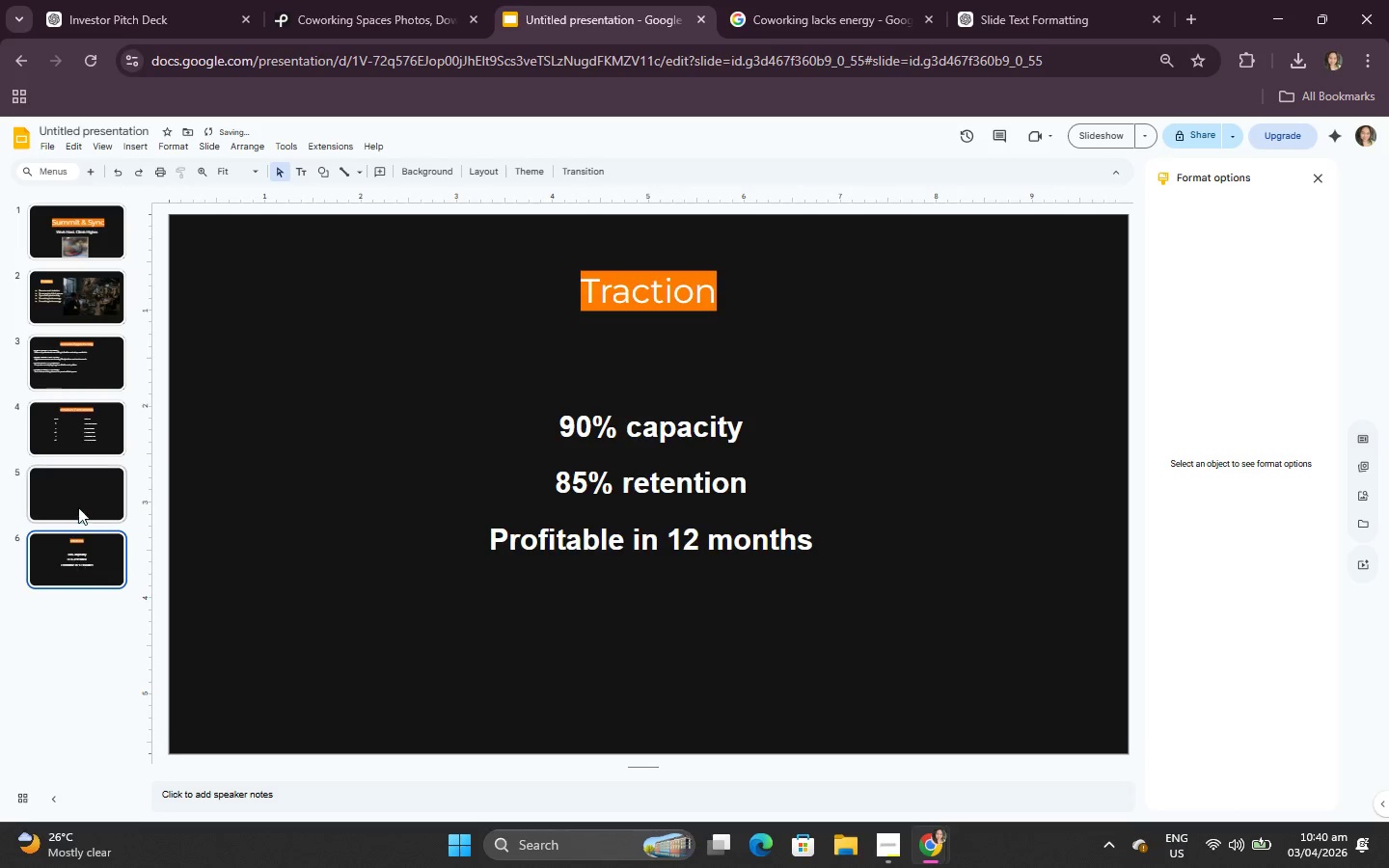 
left_click([78, 503])
 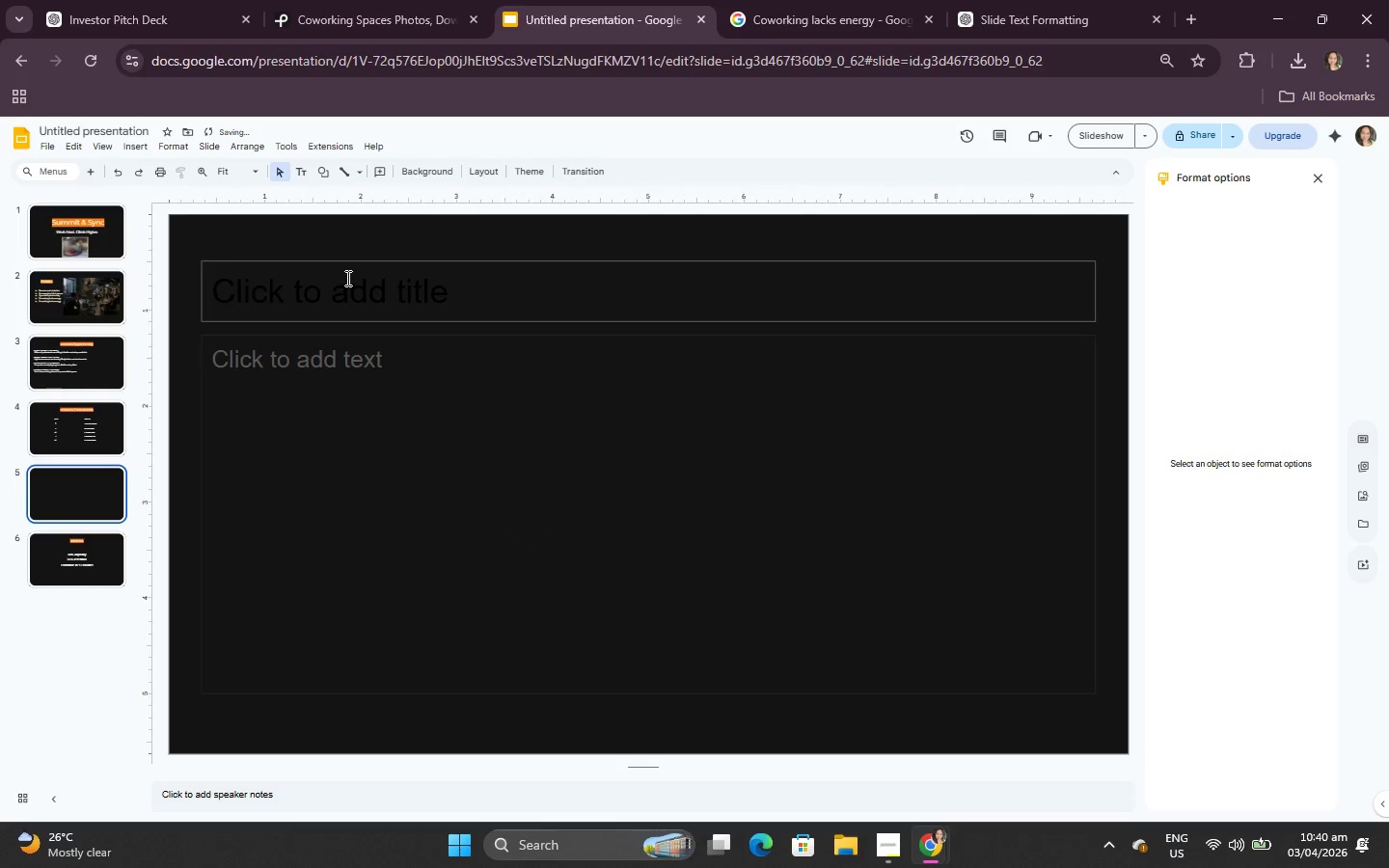 
key(Control+V)
 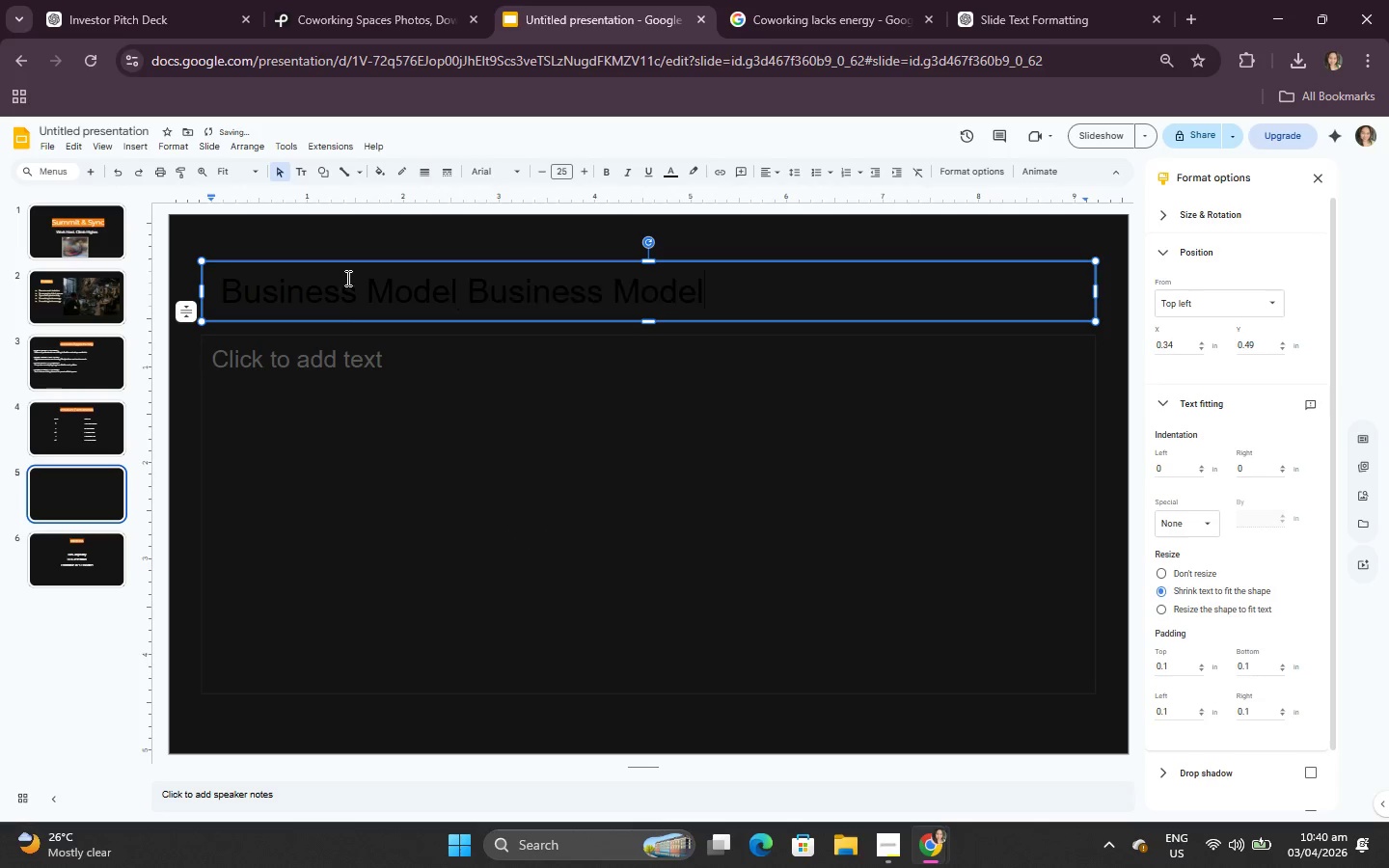 
key(Control+V)
 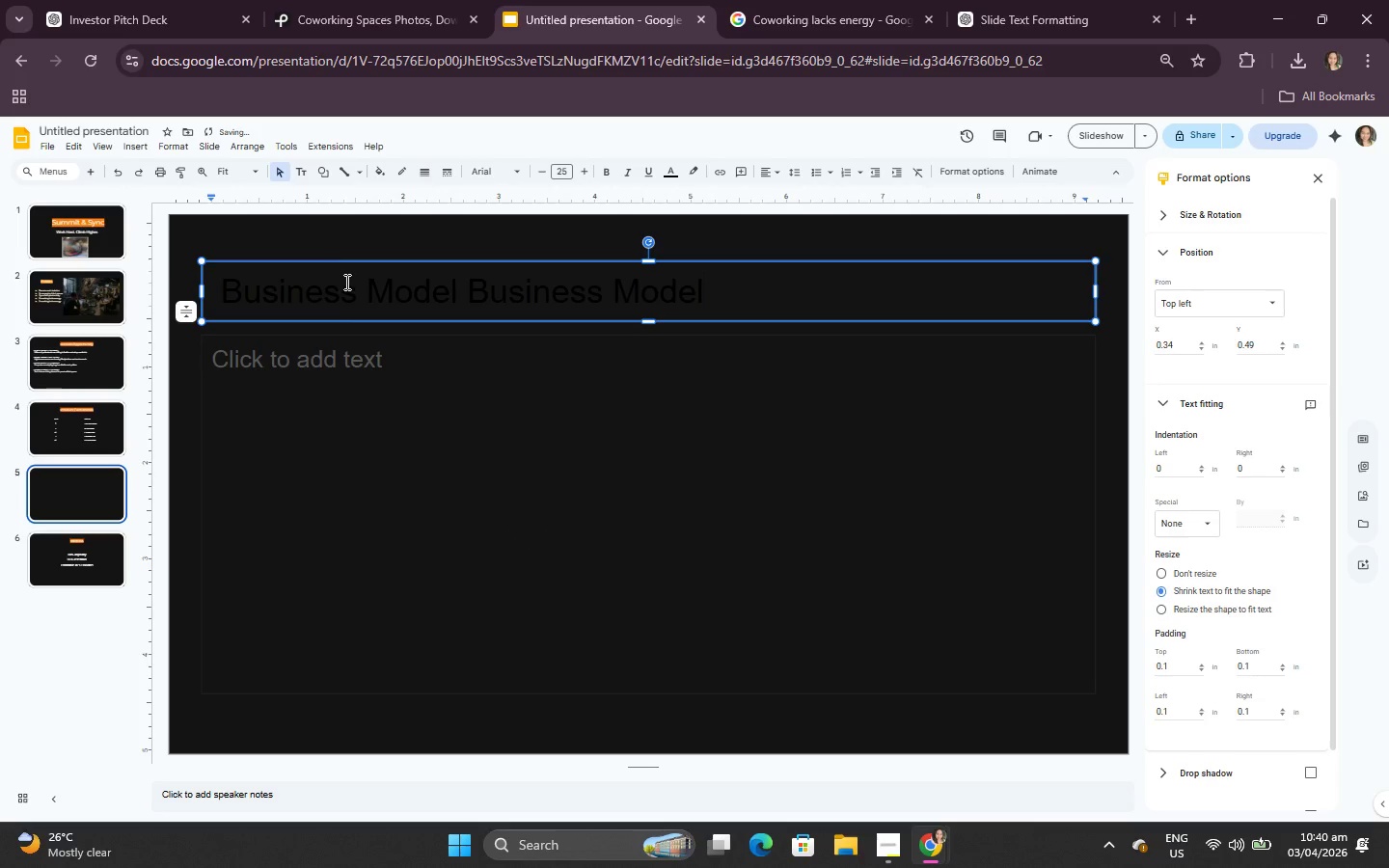 
hold_key(key=ControlLeft, duration=0.97)
 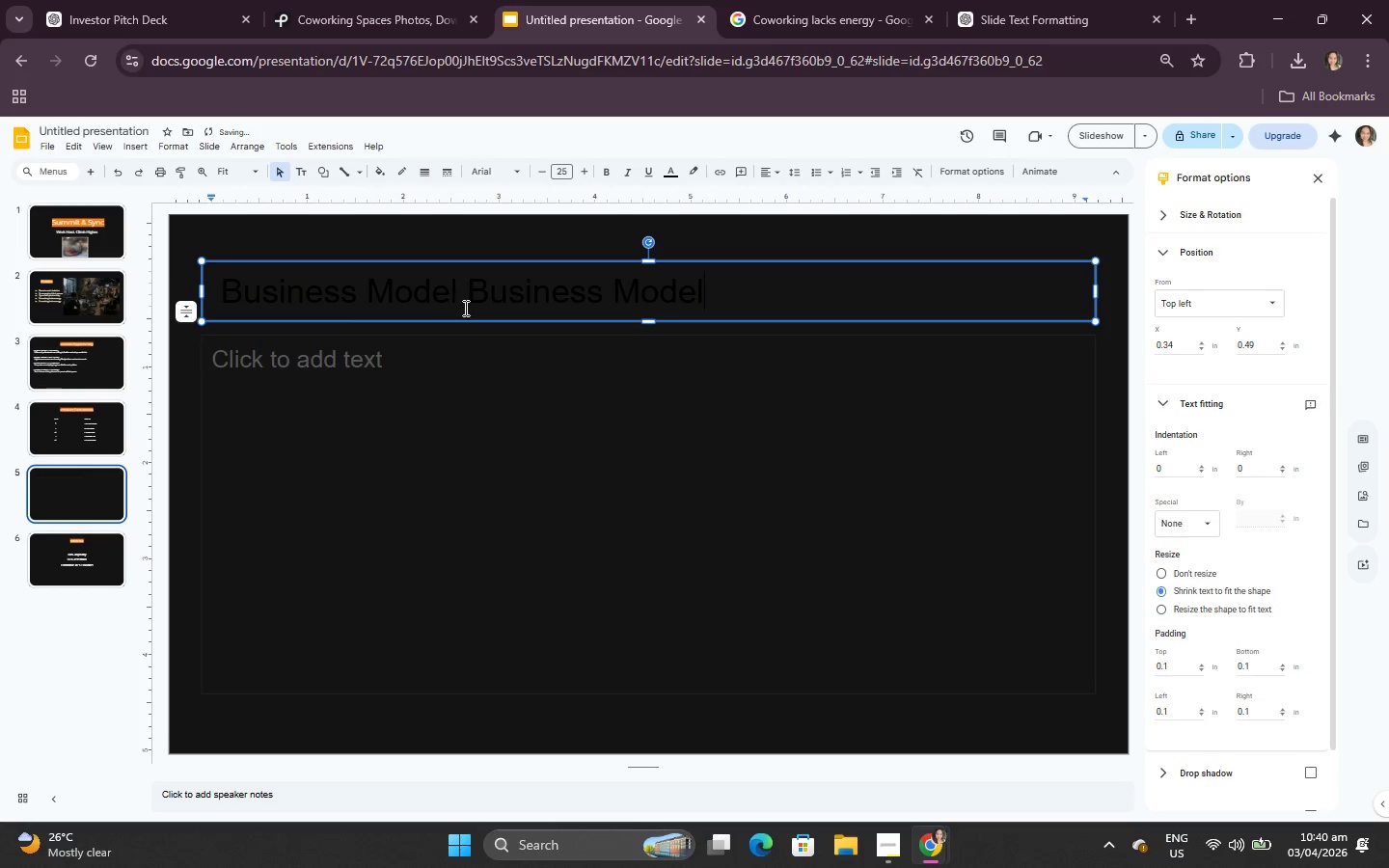 
left_click_drag(start_coordinate=[467, 304], to_coordinate=[705, 290])
 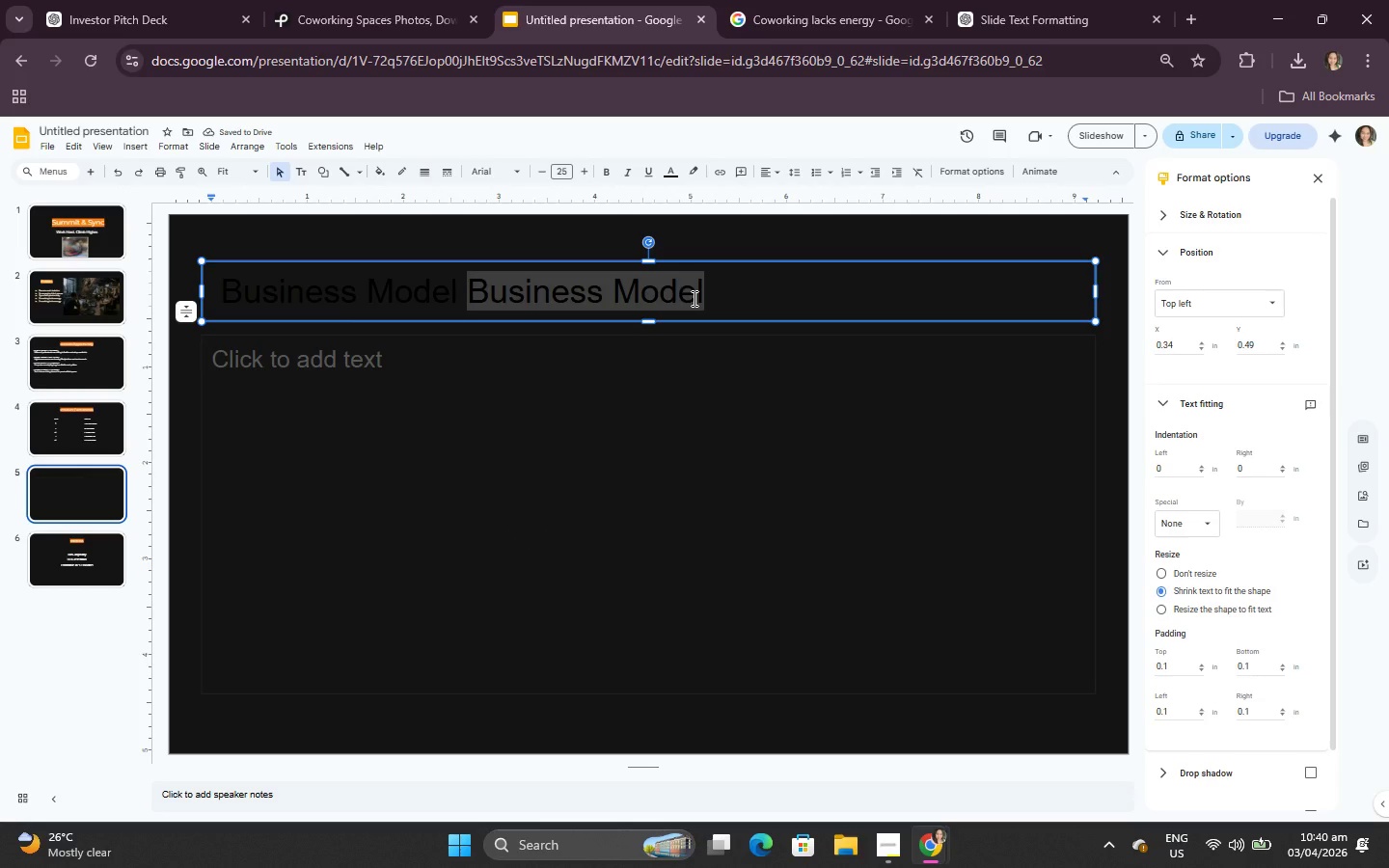 
key(Backspace)
 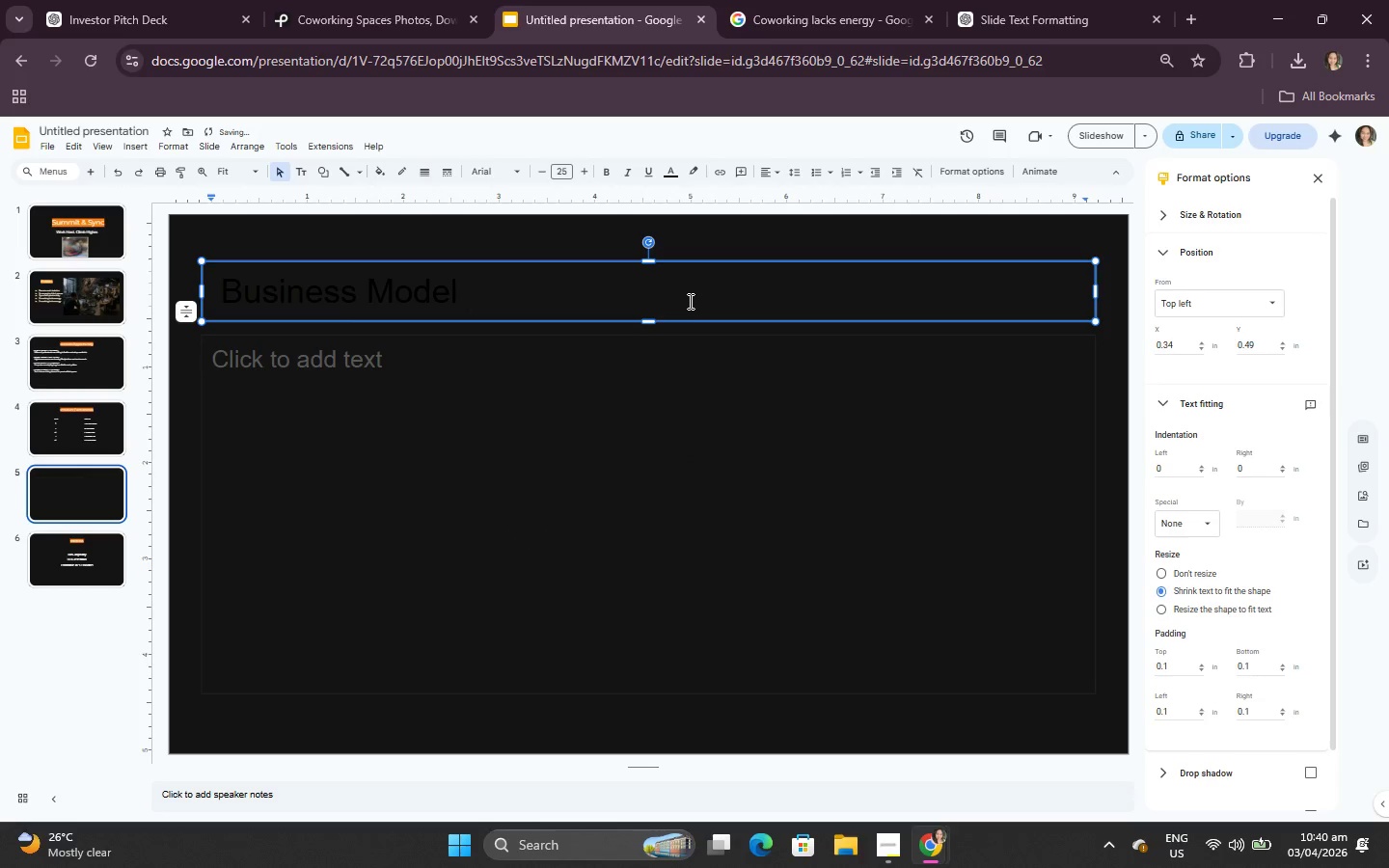 
key(Control+A)
 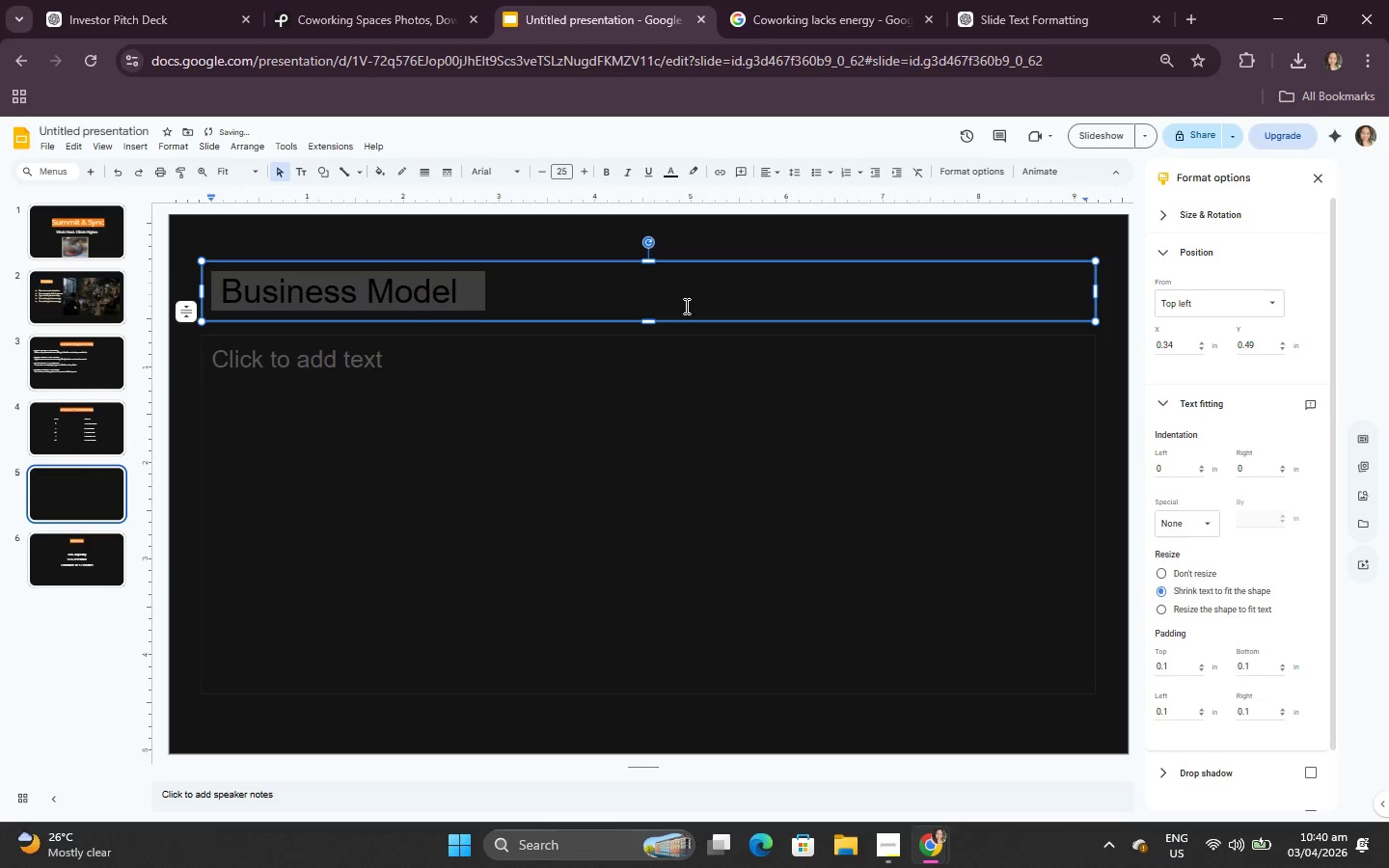 
key(CapsLock)
 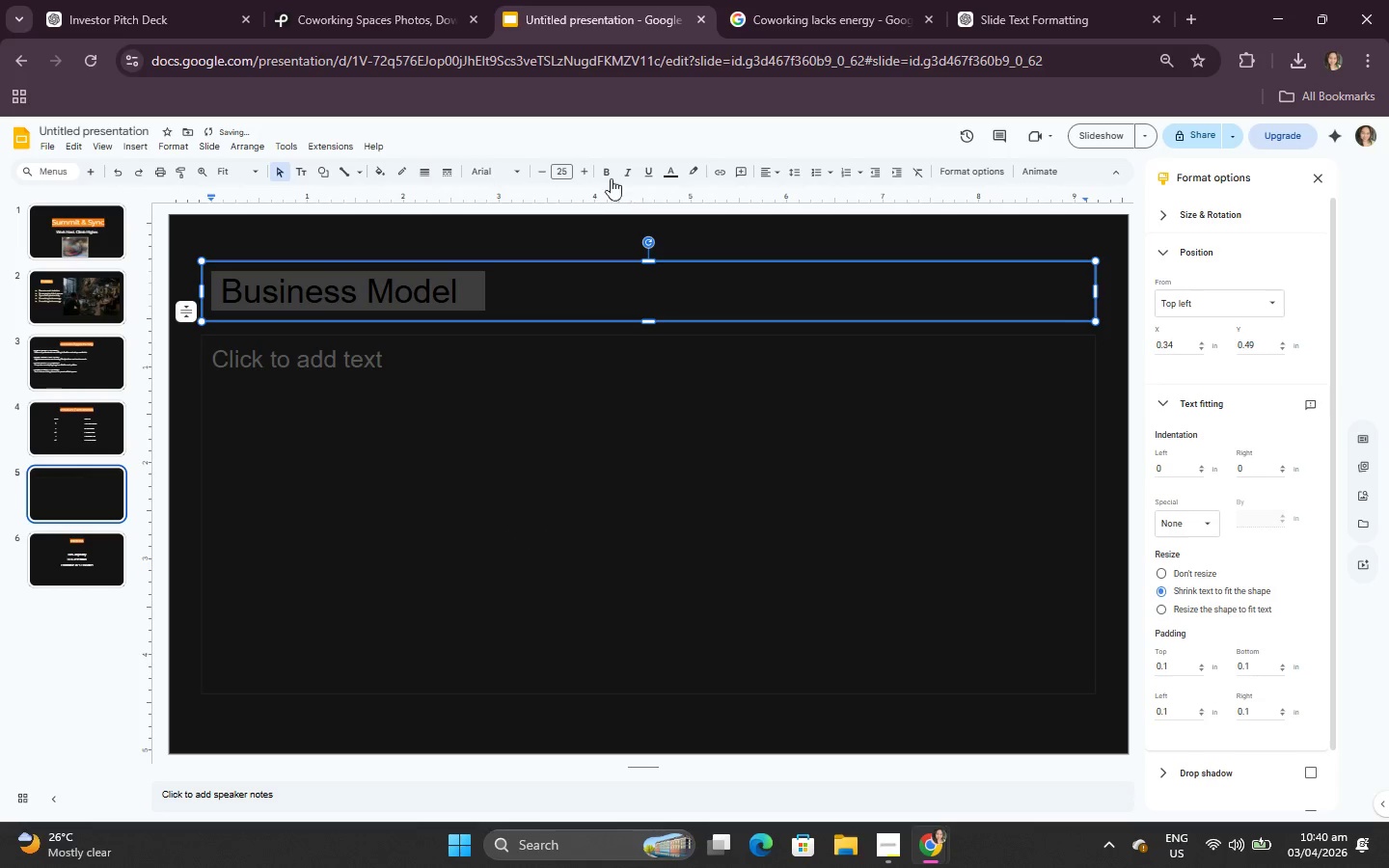 
left_click([608, 172])
 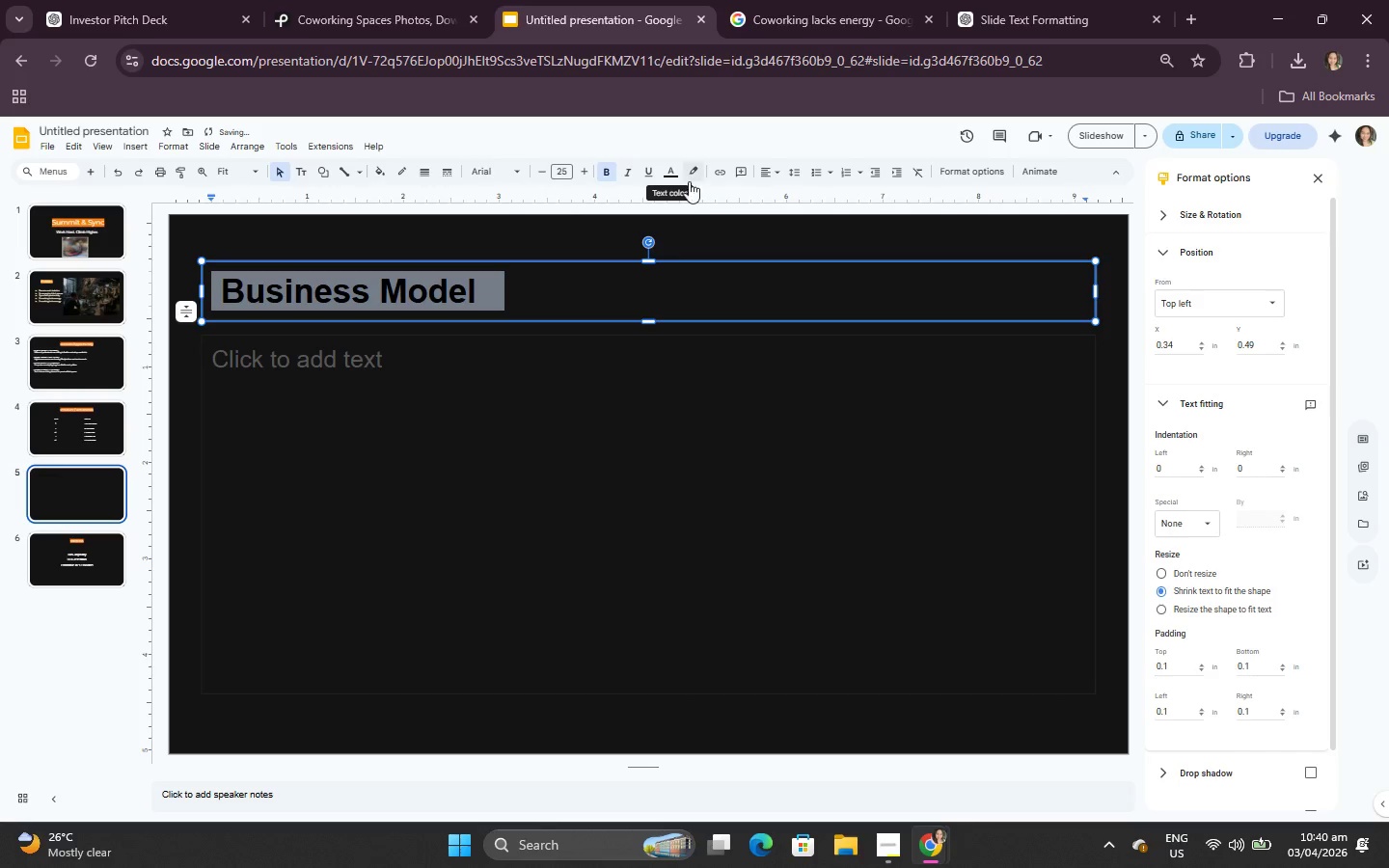 
left_click([767, 180])
 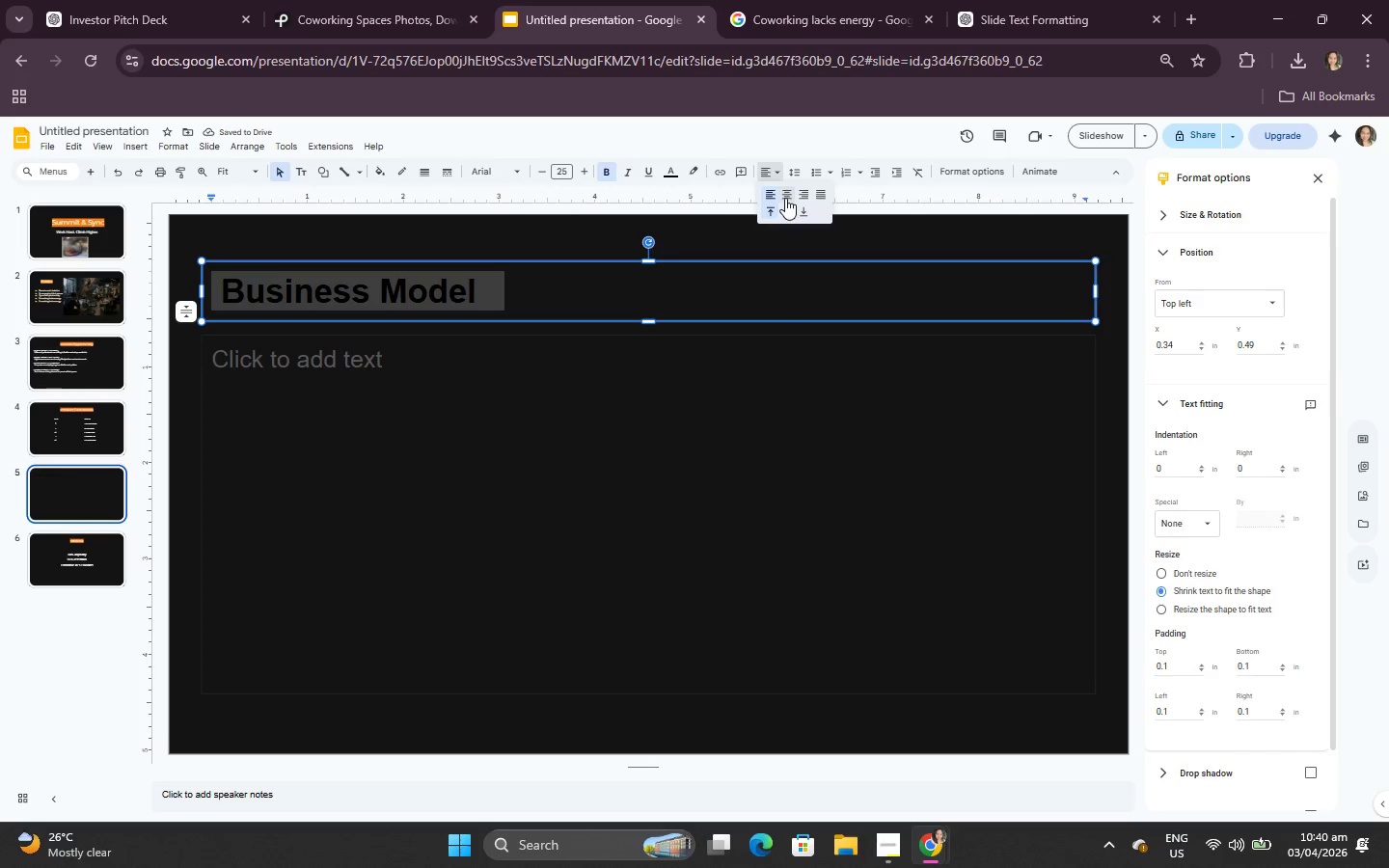 
left_click([785, 198])
 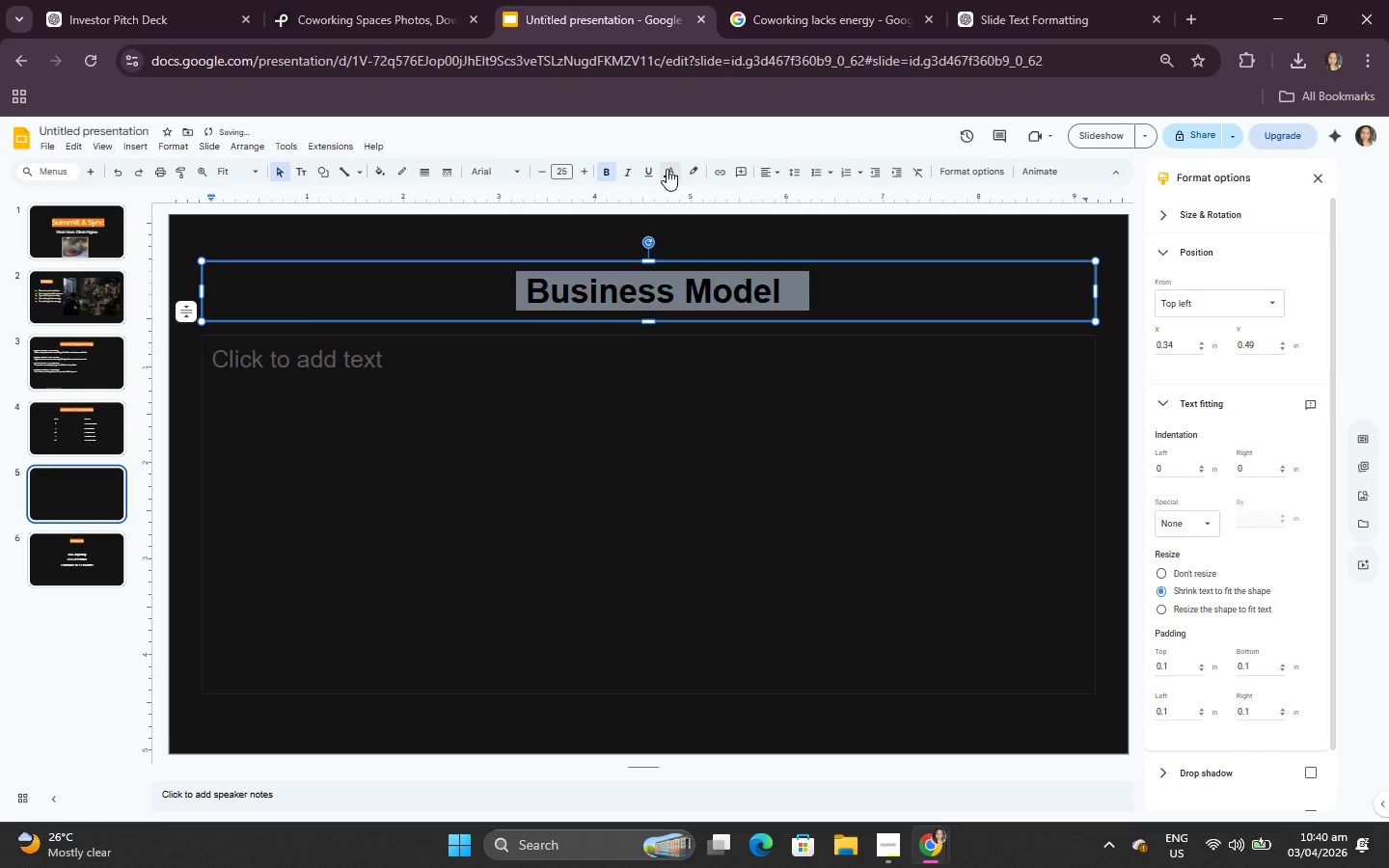 
left_click([692, 213])
 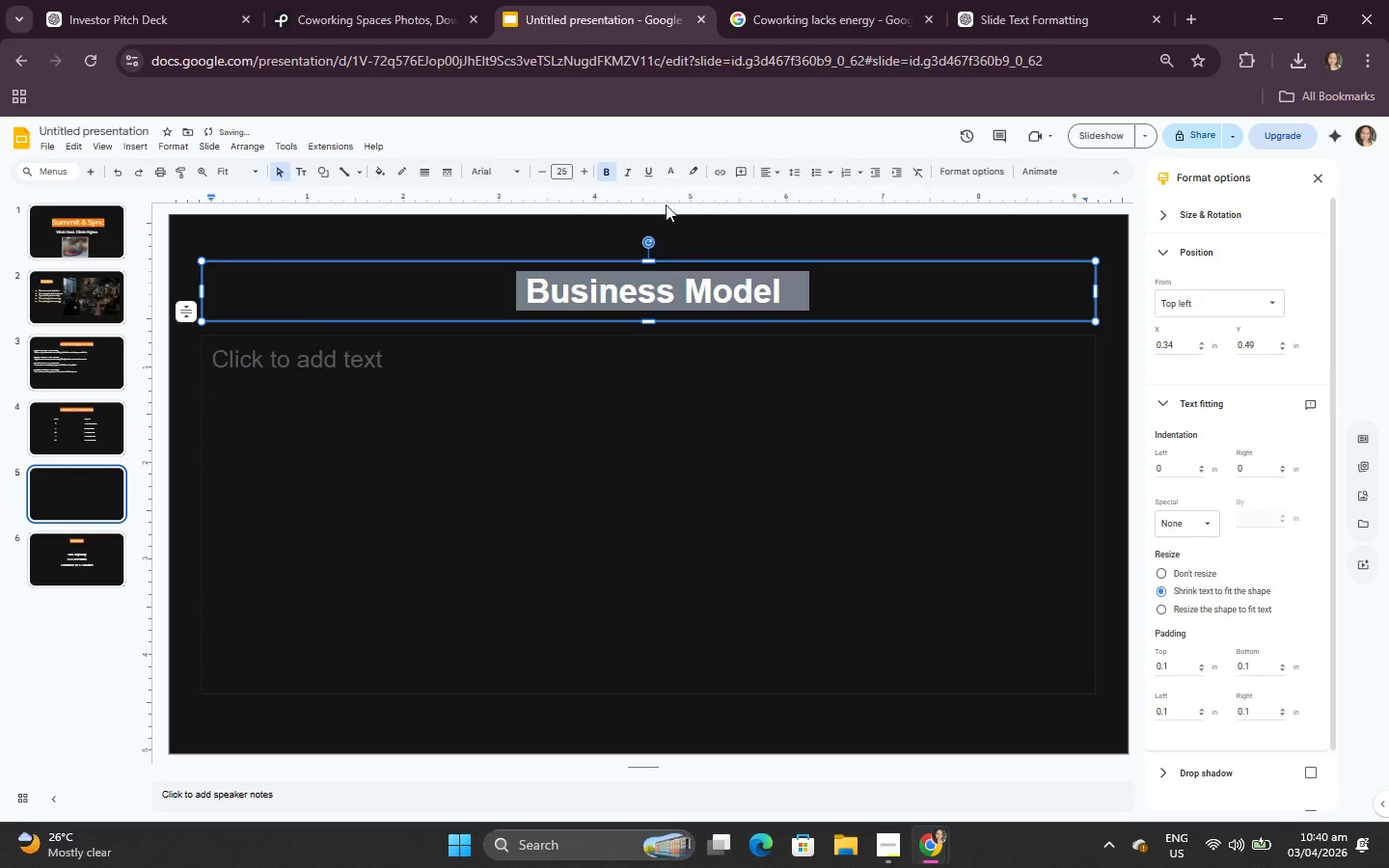 
left_click([679, 170])
 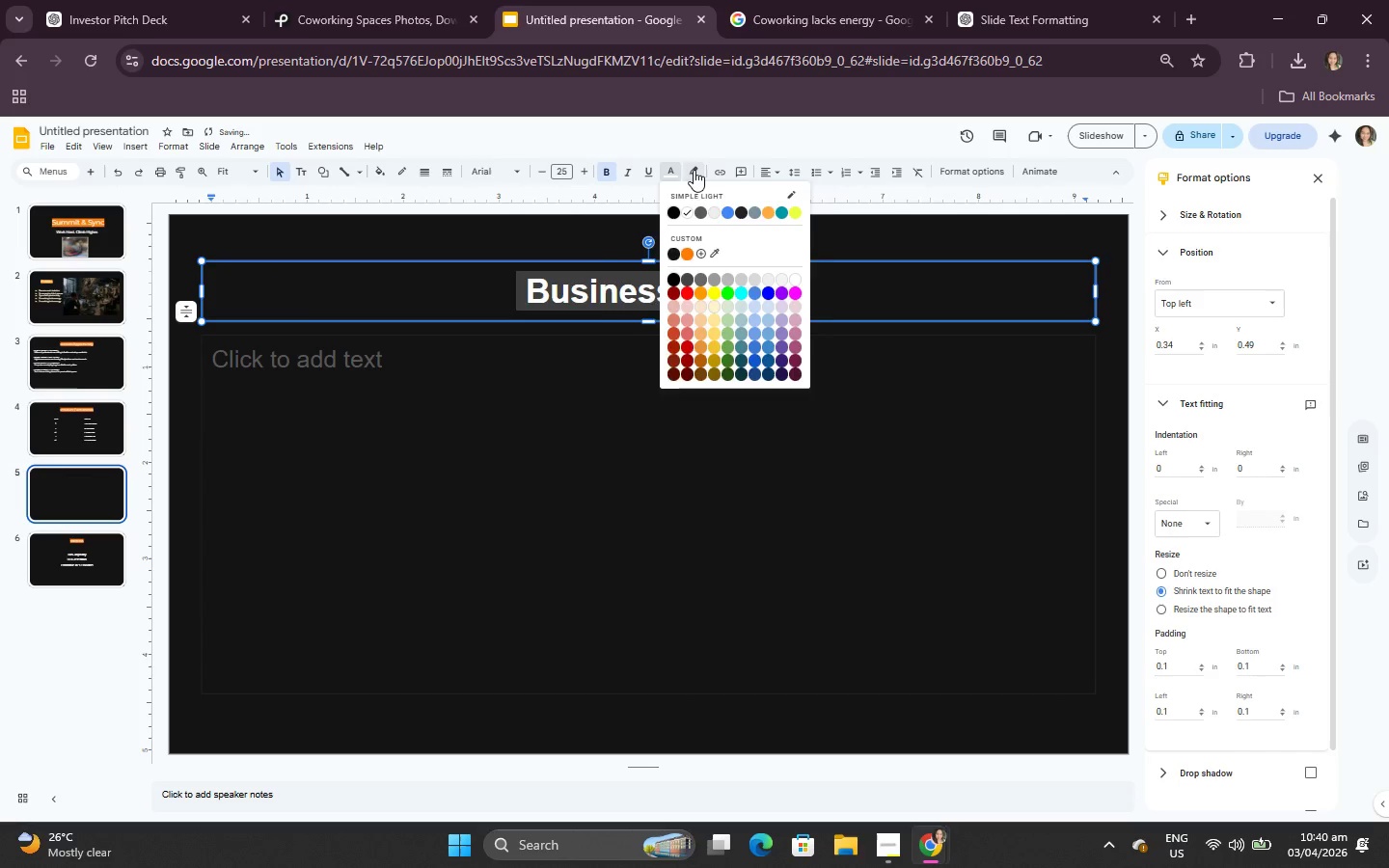 
left_click([695, 170])
 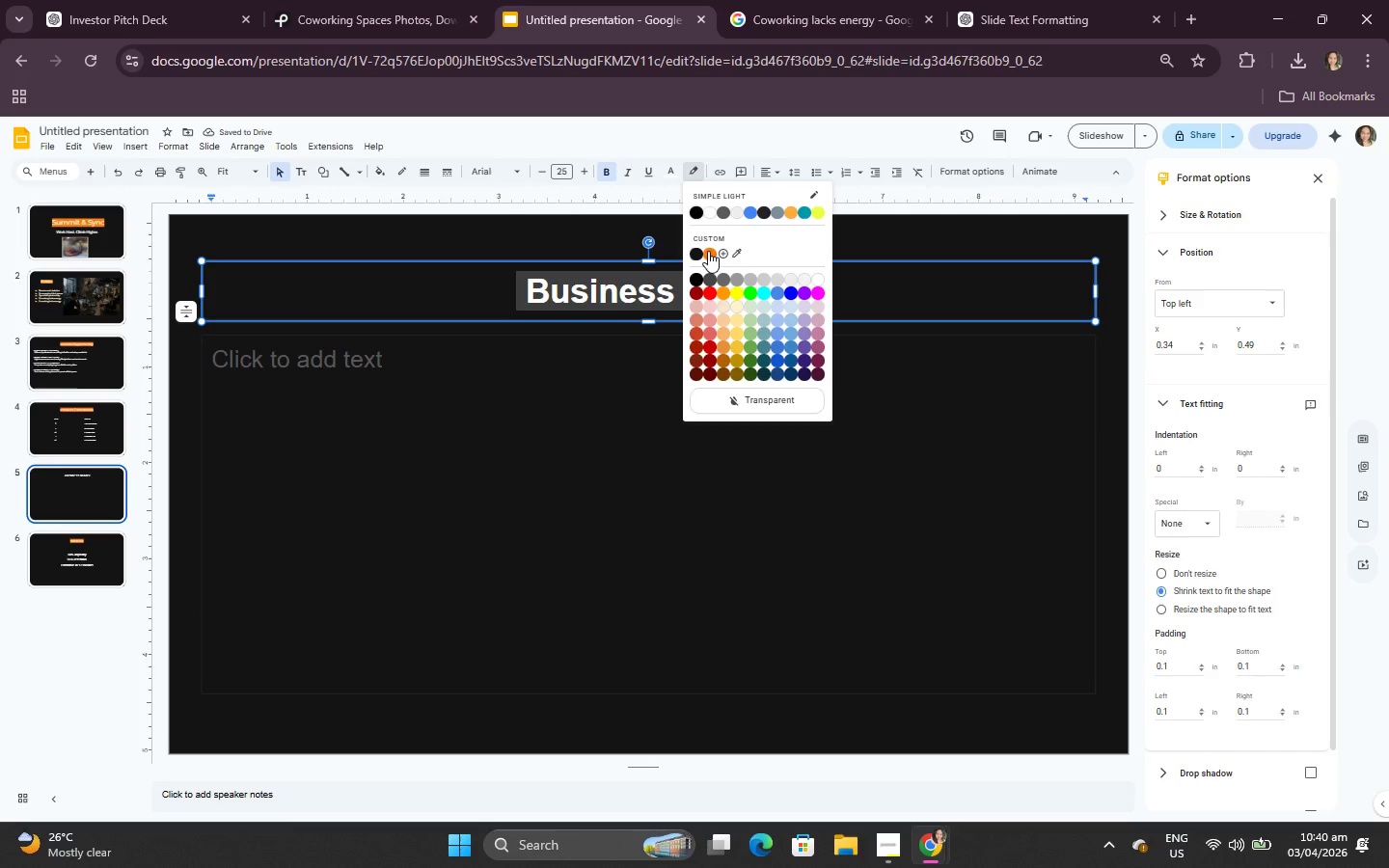 
left_click([709, 250])
 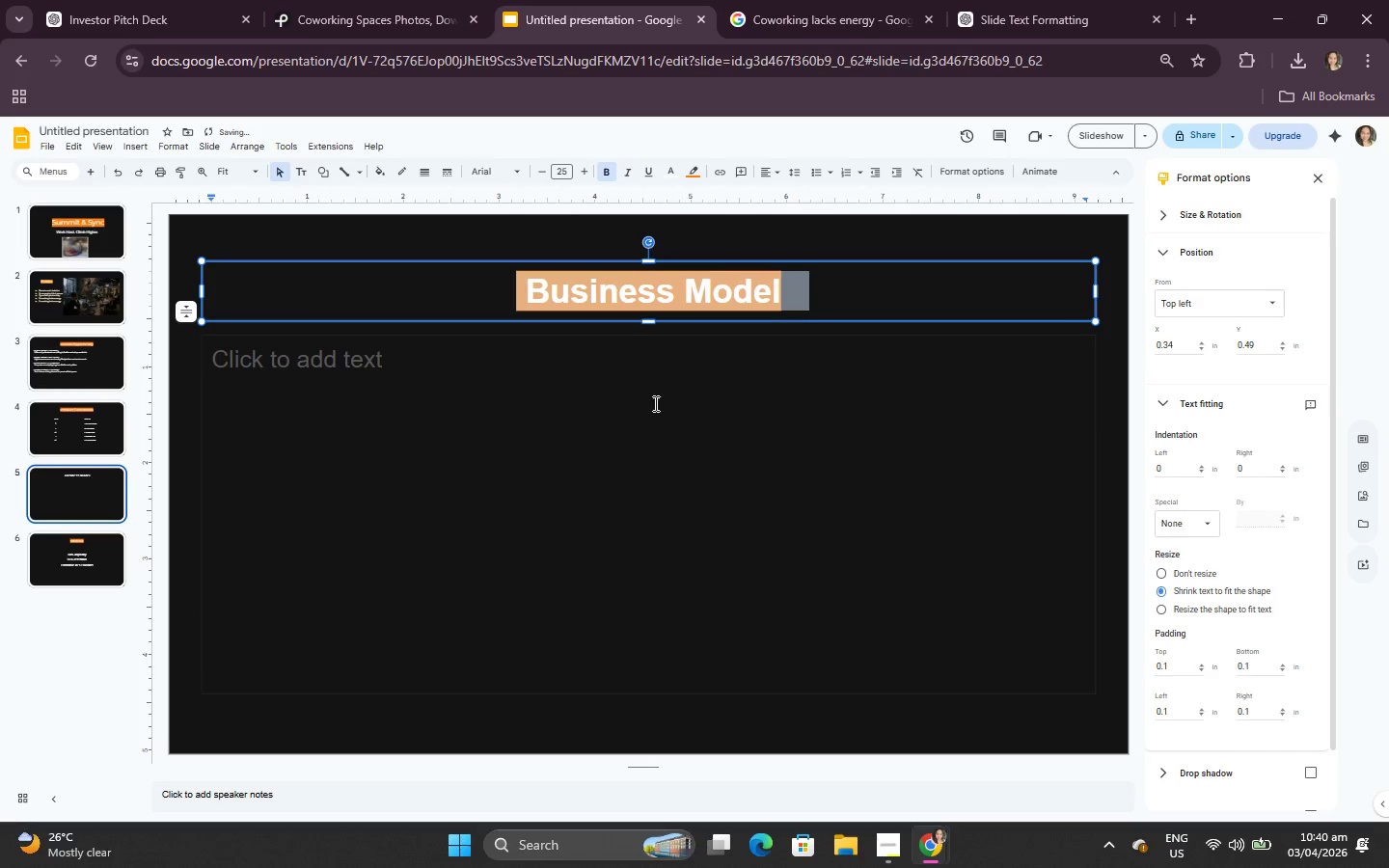 
left_click([651, 407])
 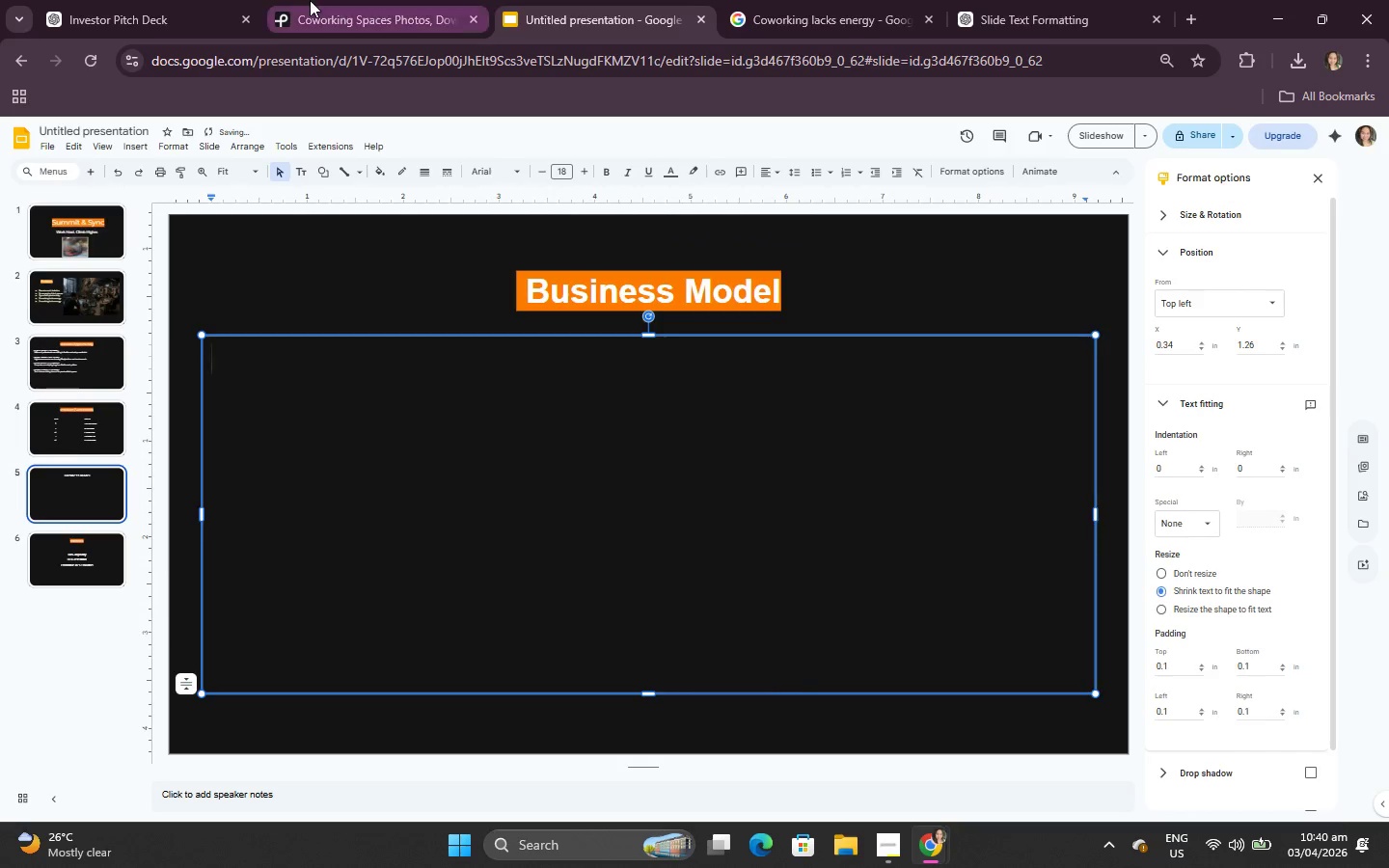 
double_click([188, 0])
 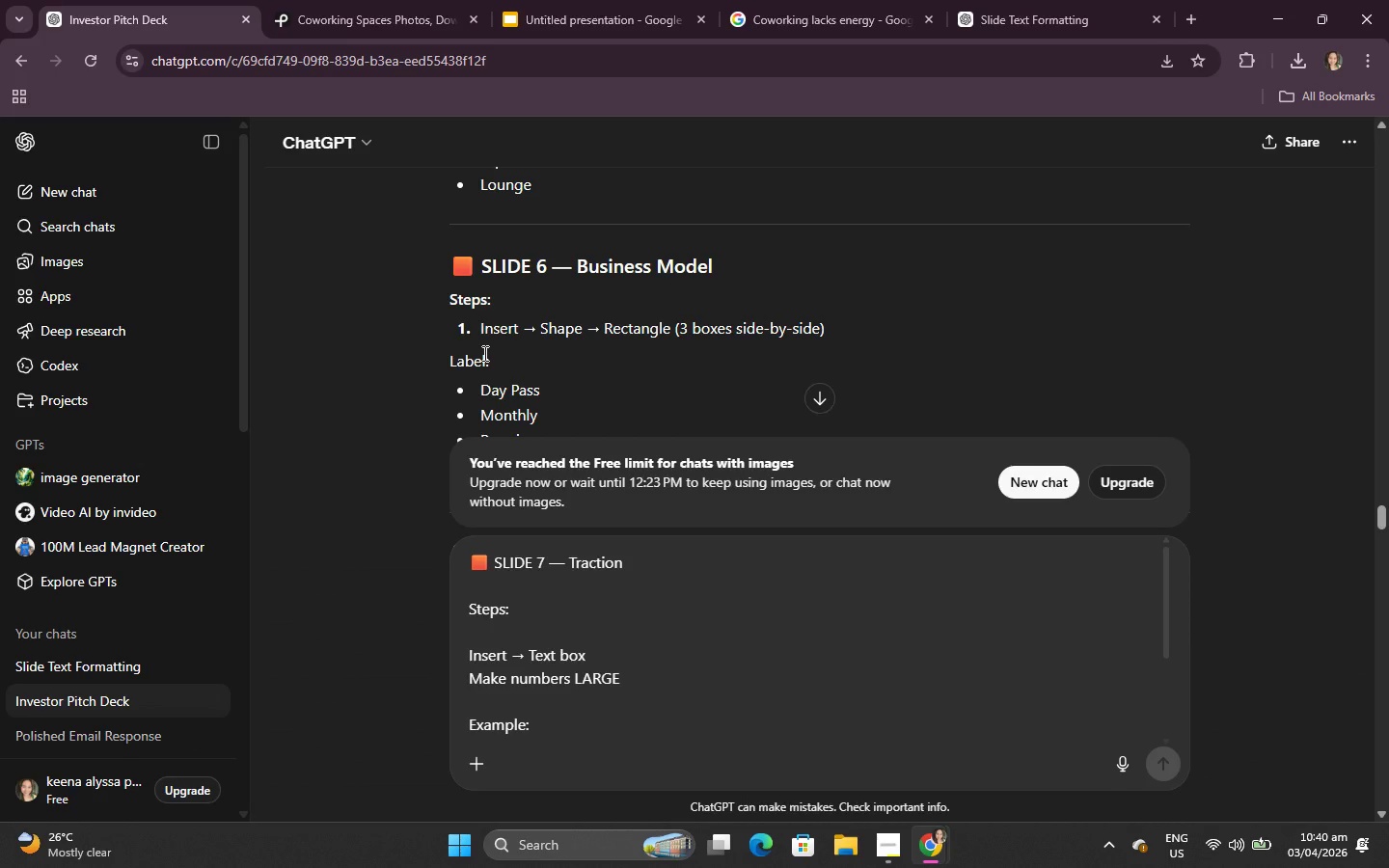 
left_click([526, 0])
 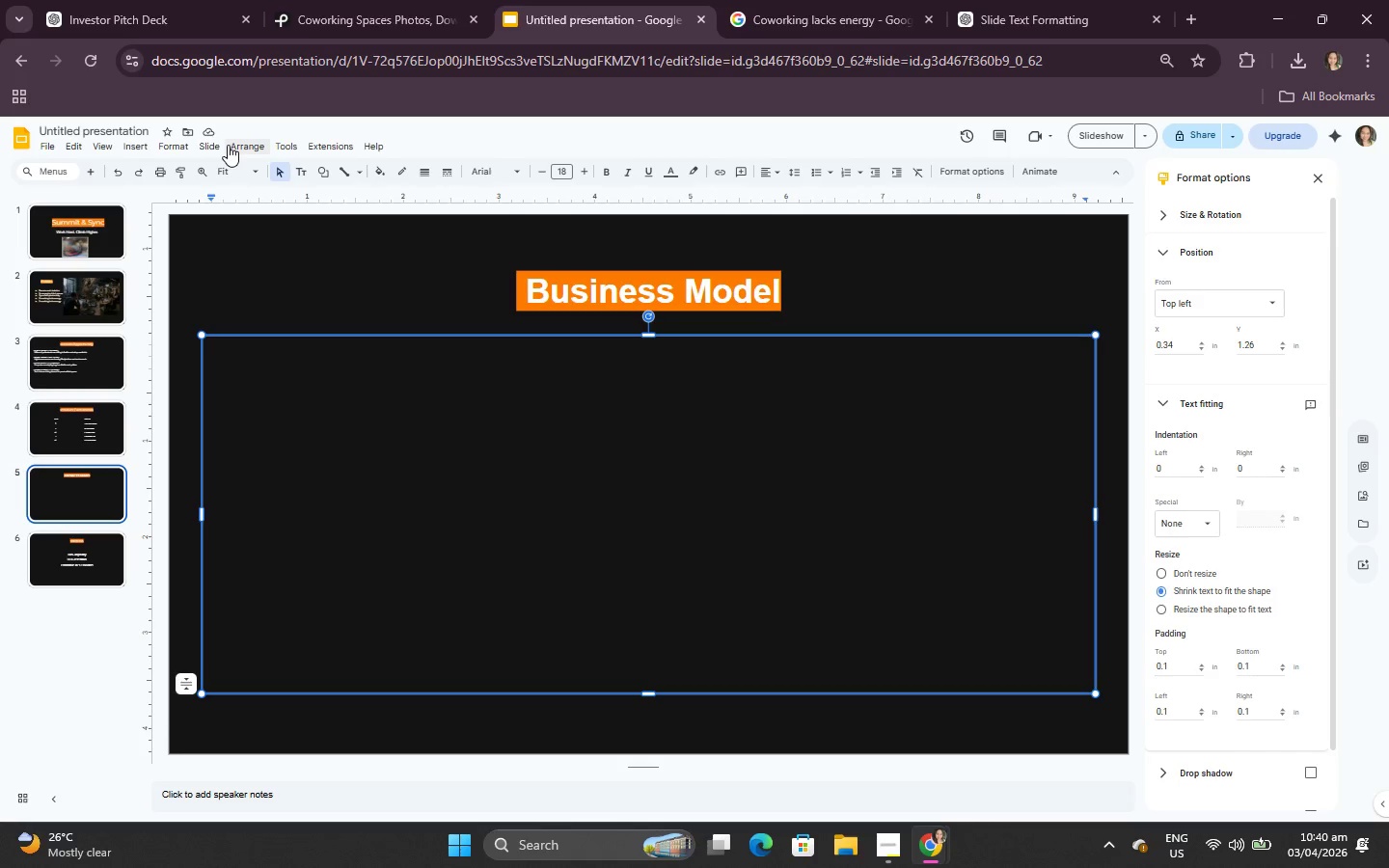 
left_click([124, 149])
 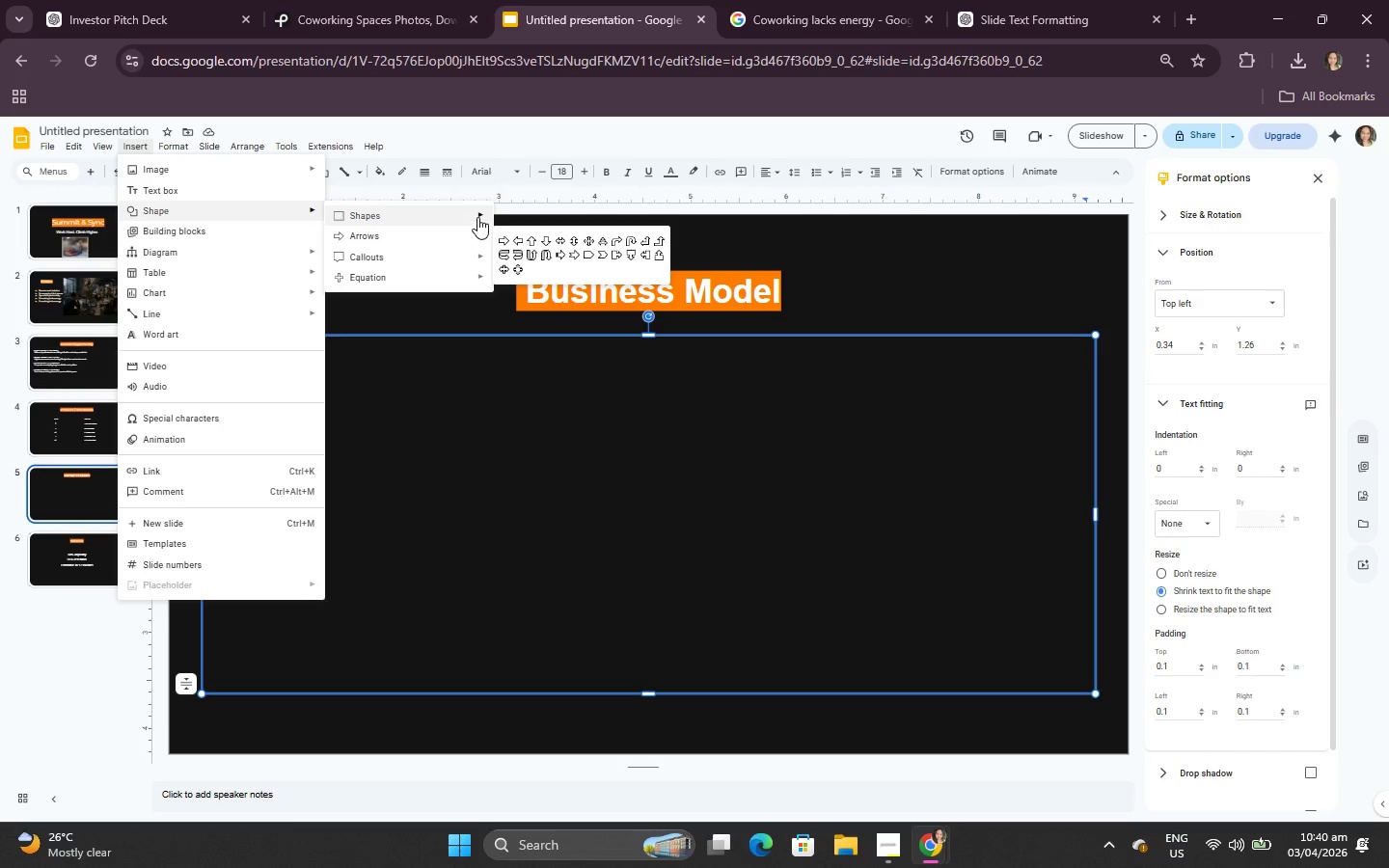 
left_click([503, 213])
 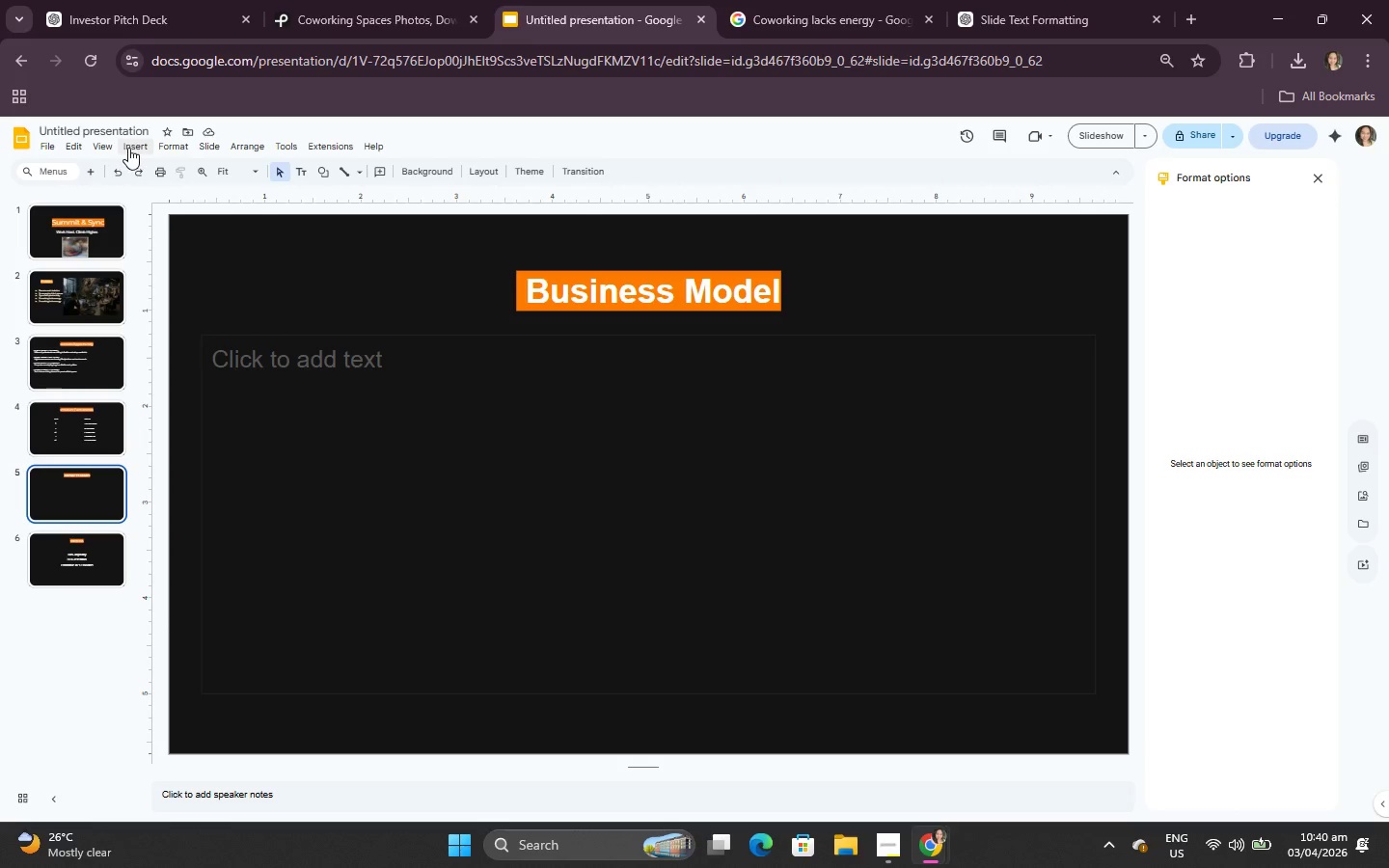 
left_click([128, 148])
 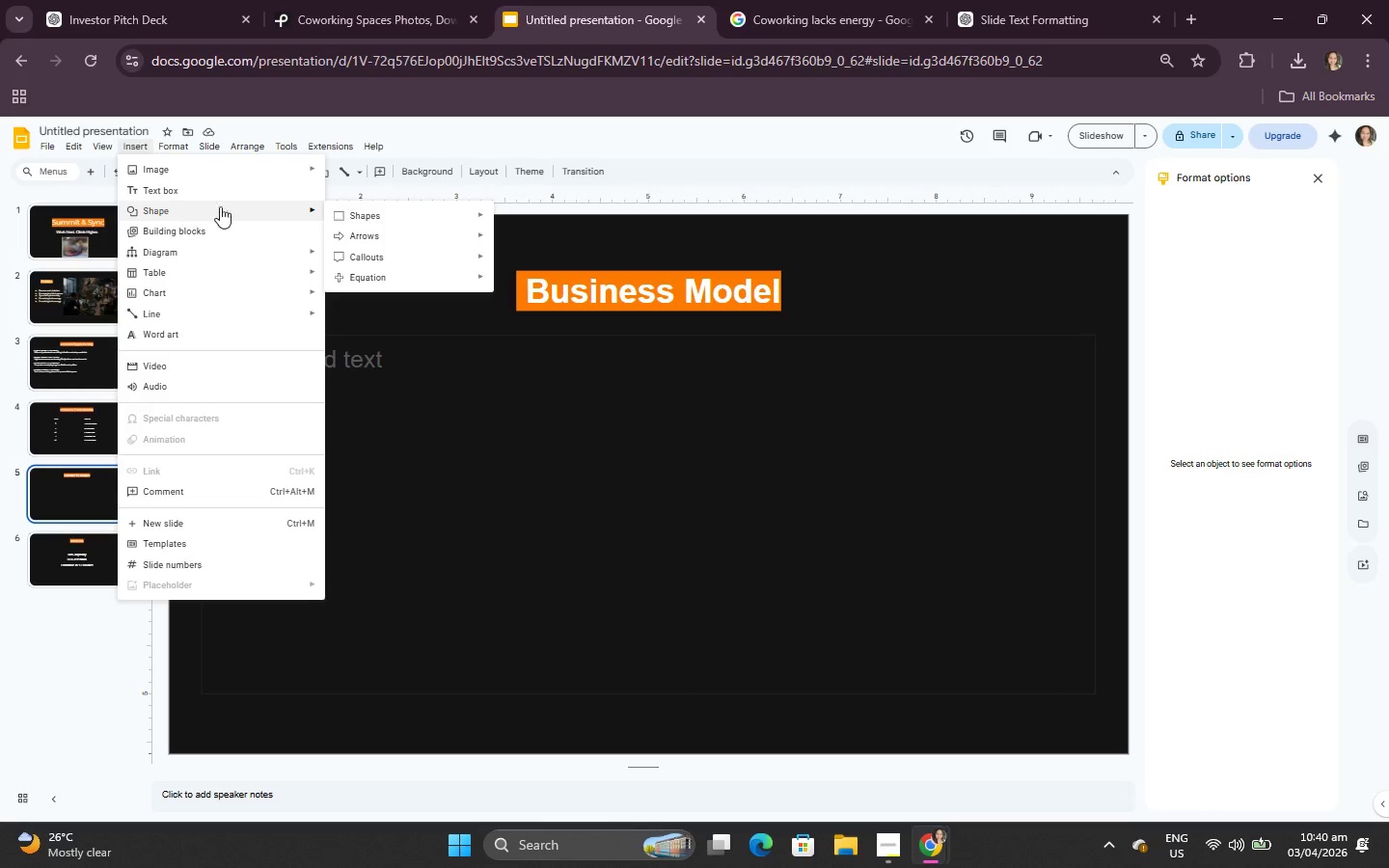 
left_click([338, 210])
 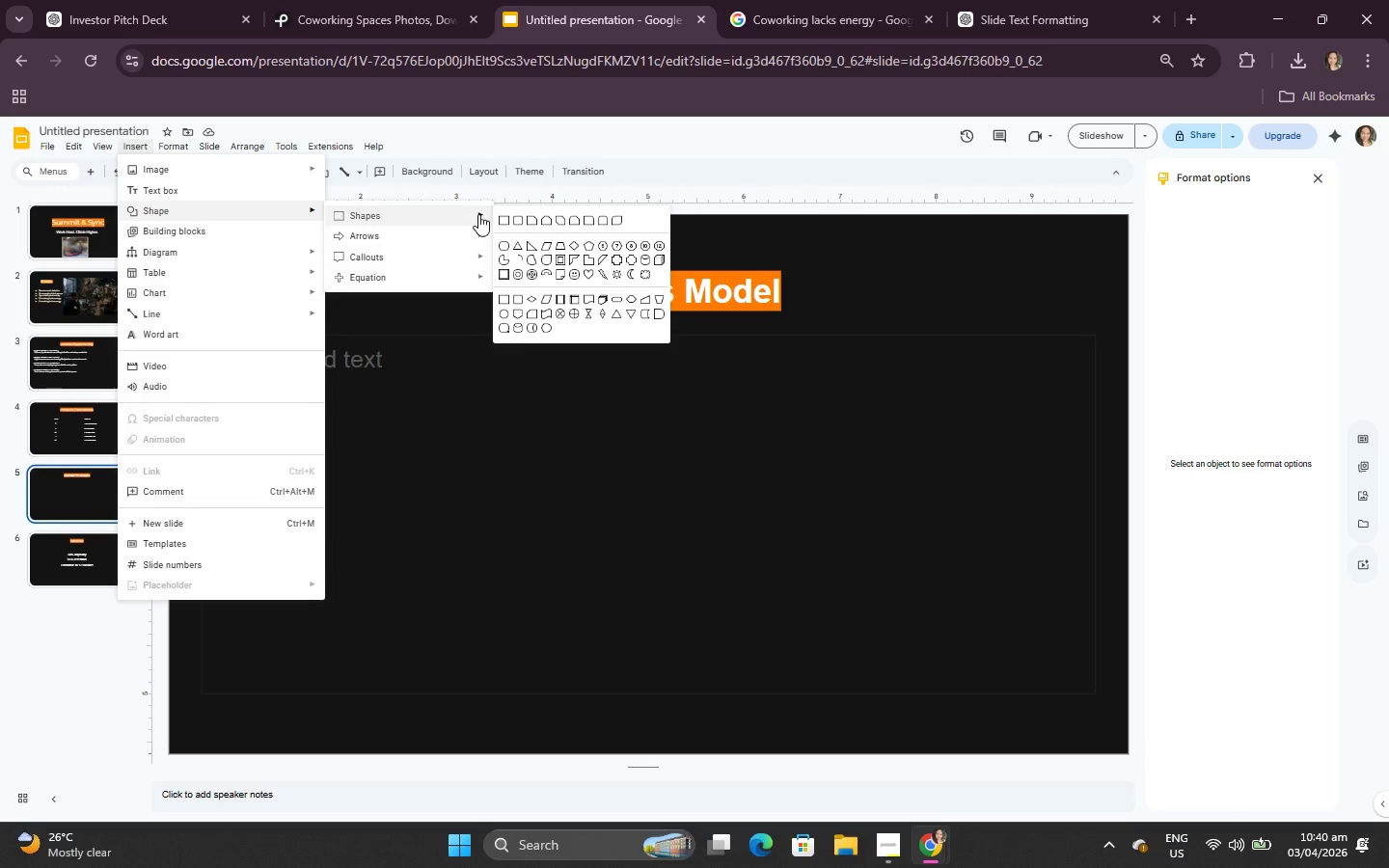 
left_click([503, 217])
 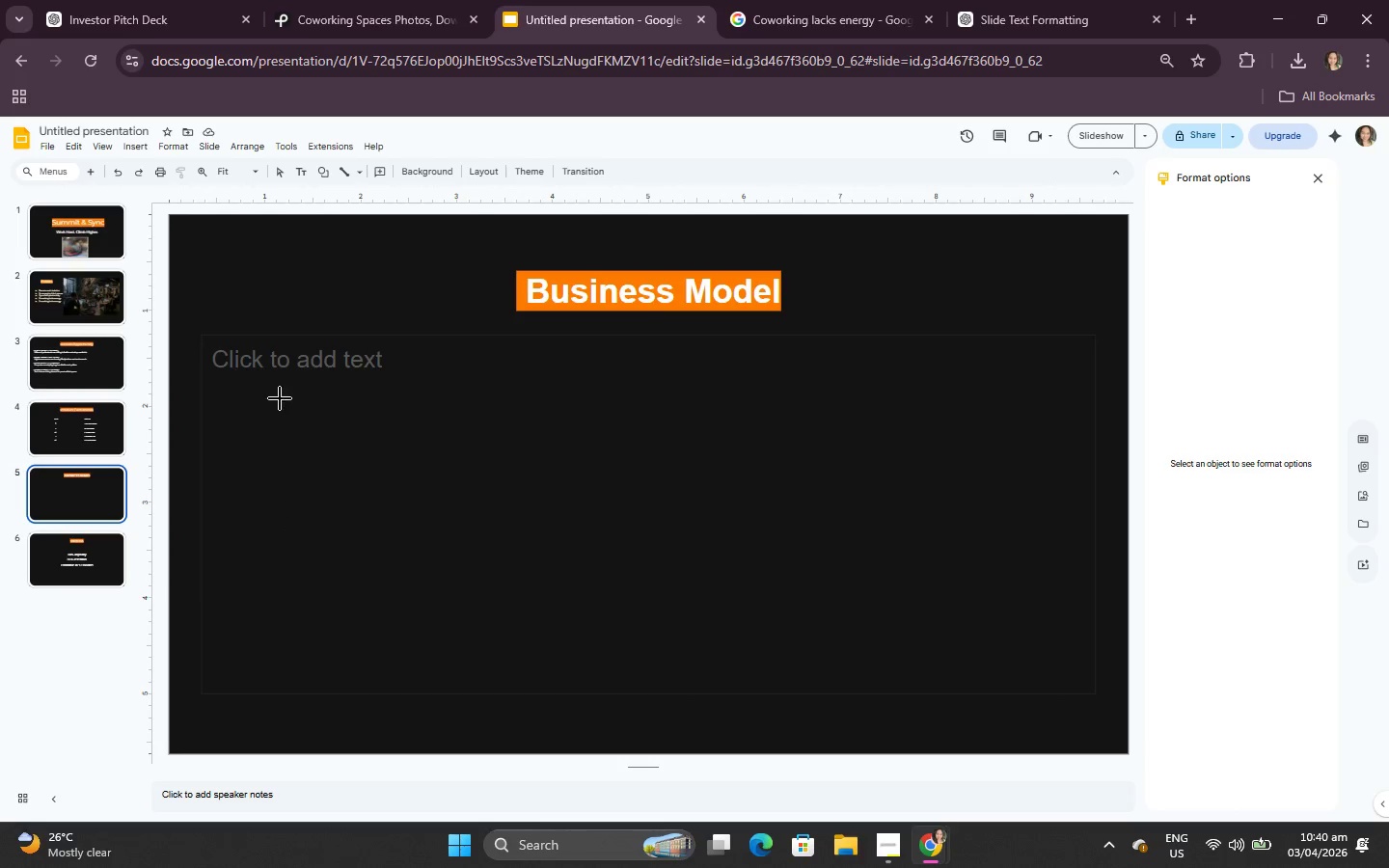 
left_click_drag(start_coordinate=[257, 393], to_coordinate=[495, 544])
 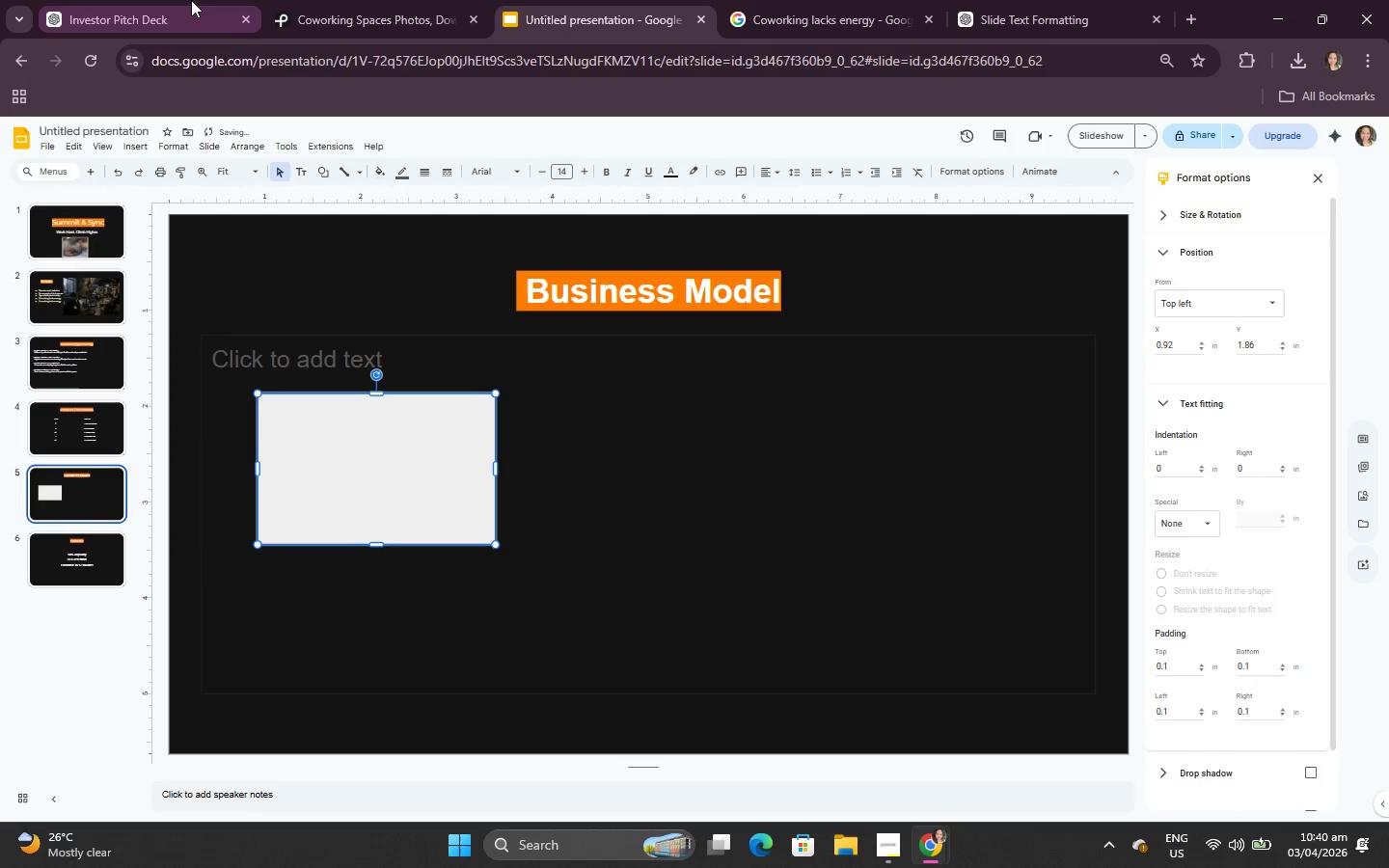 
left_click([174, 0])
 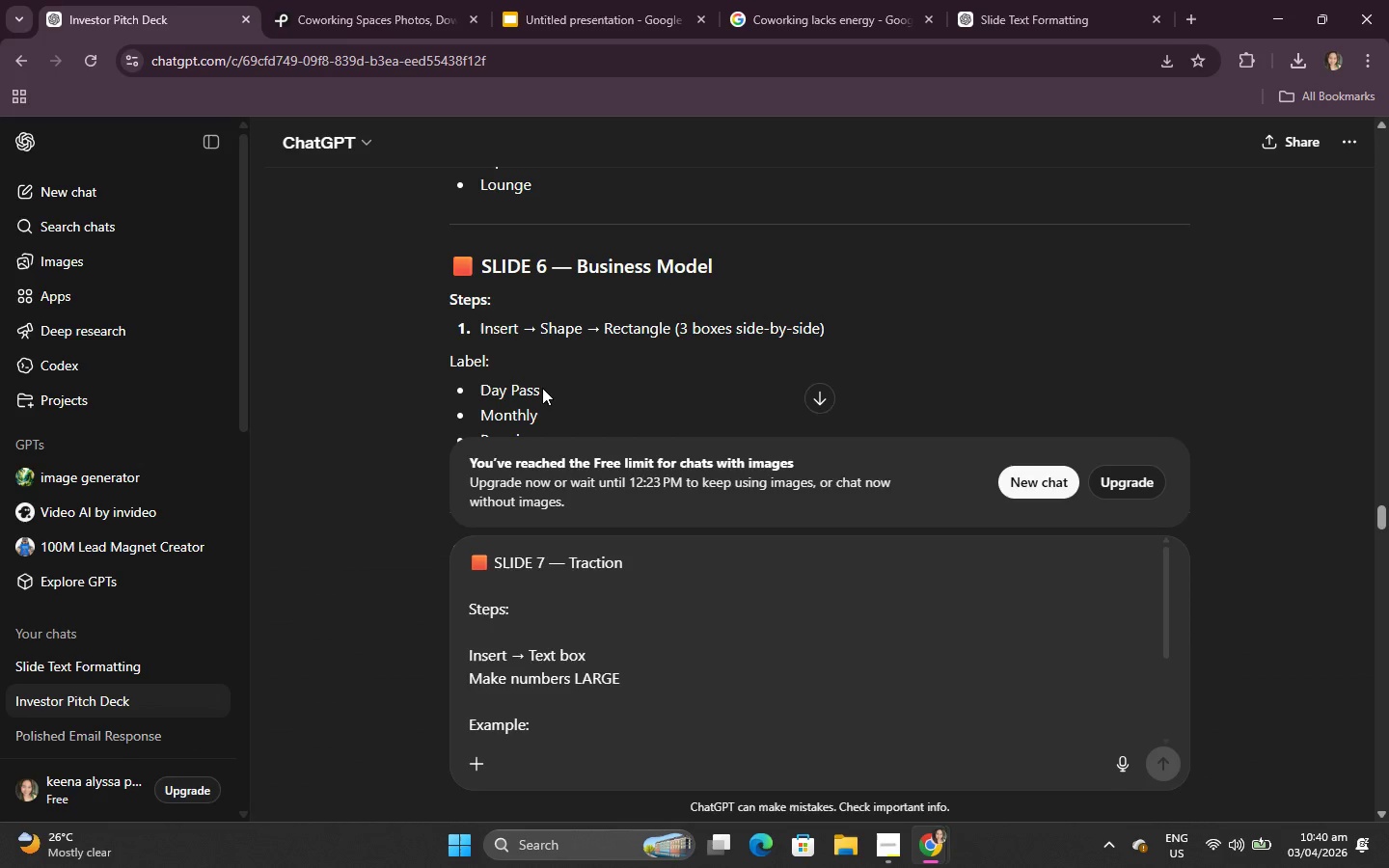 
left_click_drag(start_coordinate=[544, 388], to_coordinate=[466, 391])
 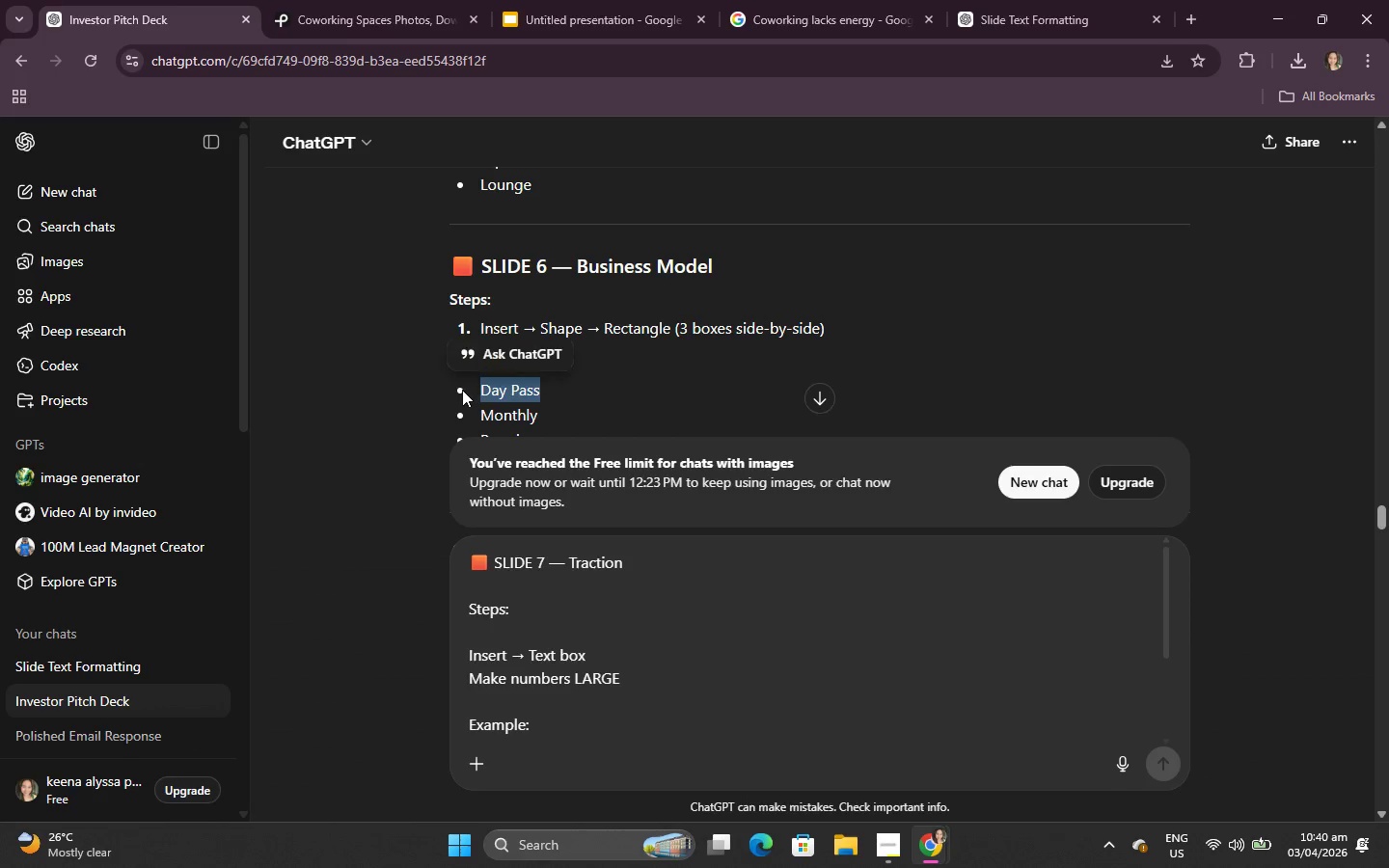 
key(Control+C)
 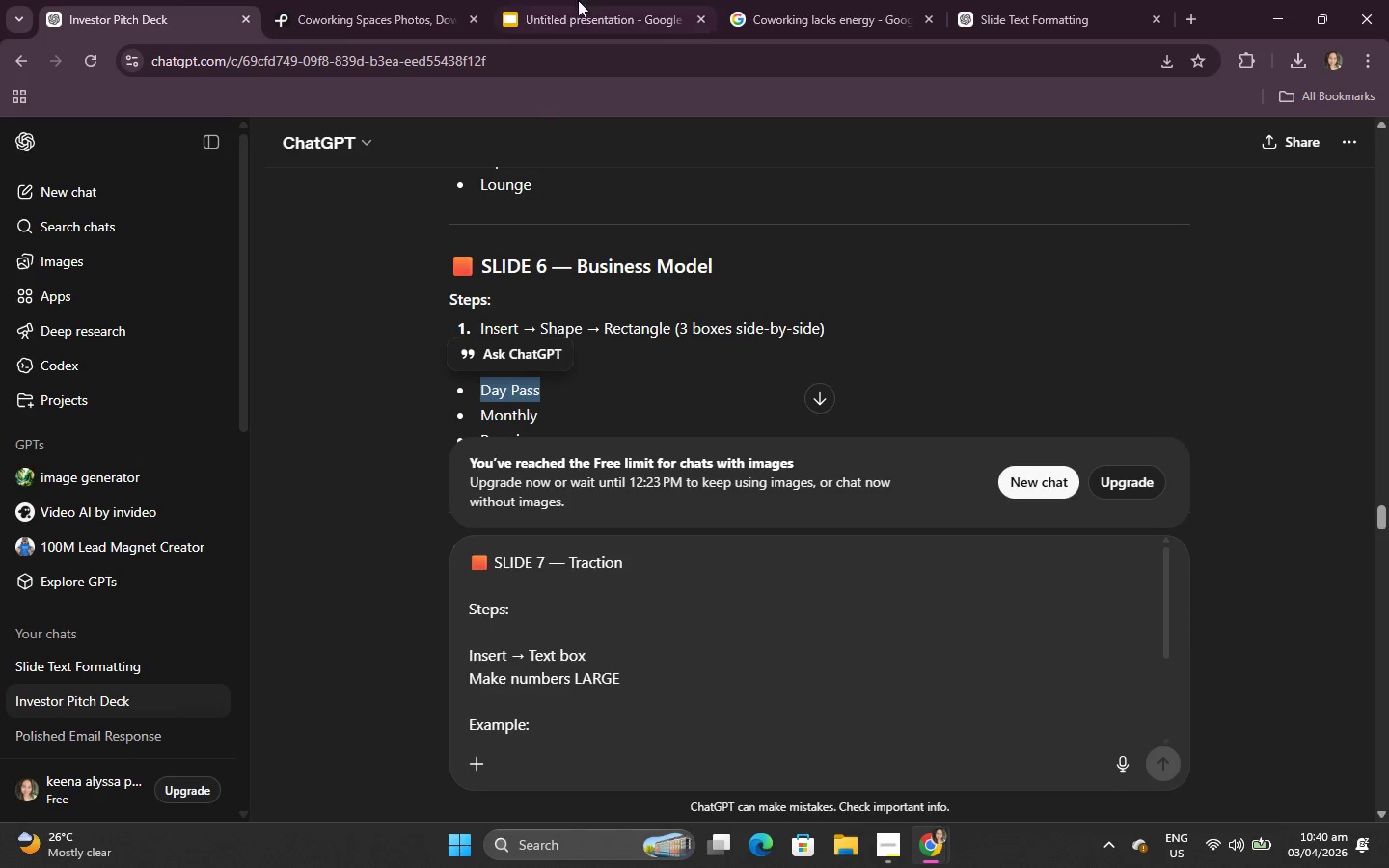 
left_click([589, 0])
 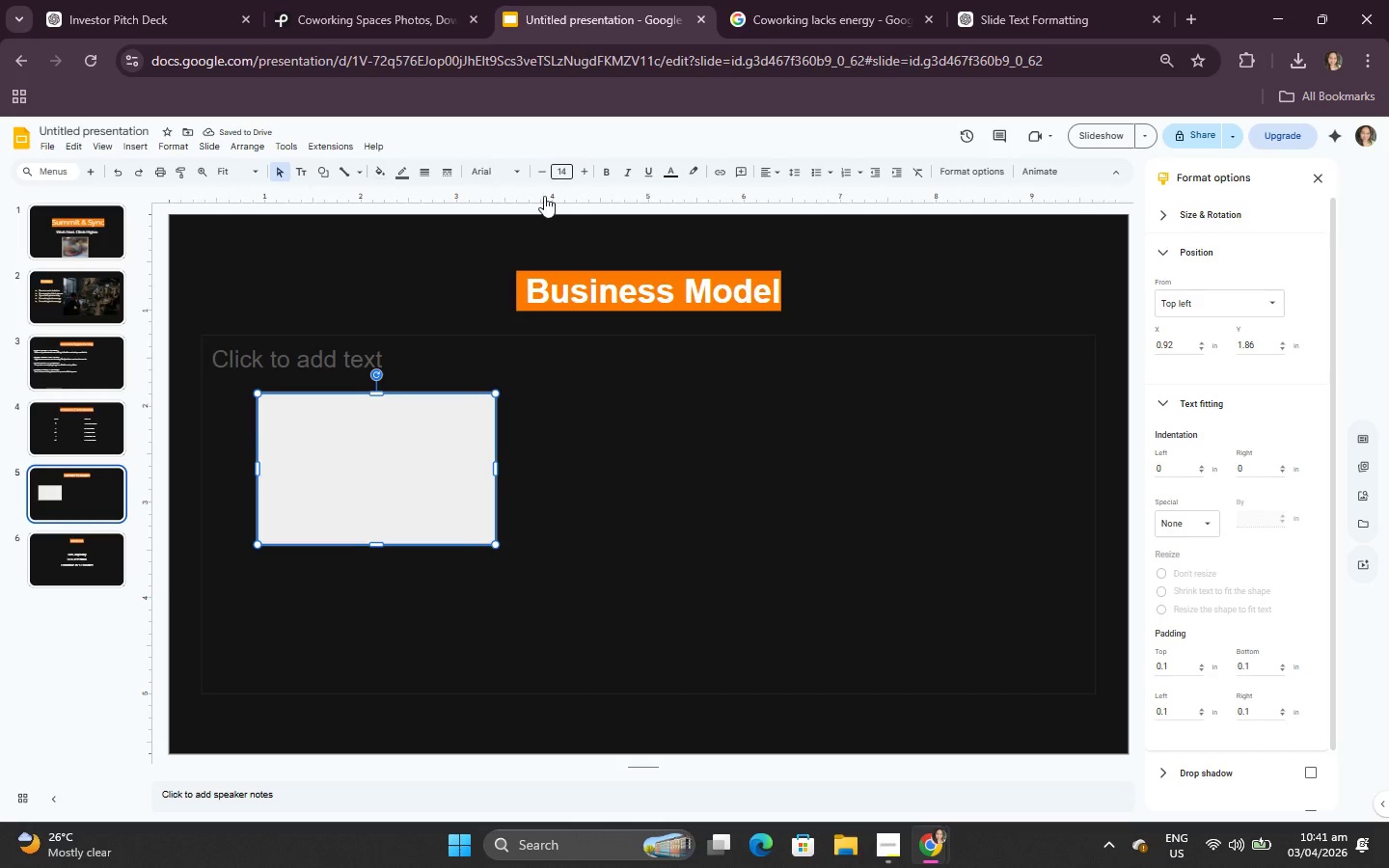 
mouse_move([408, 492])
 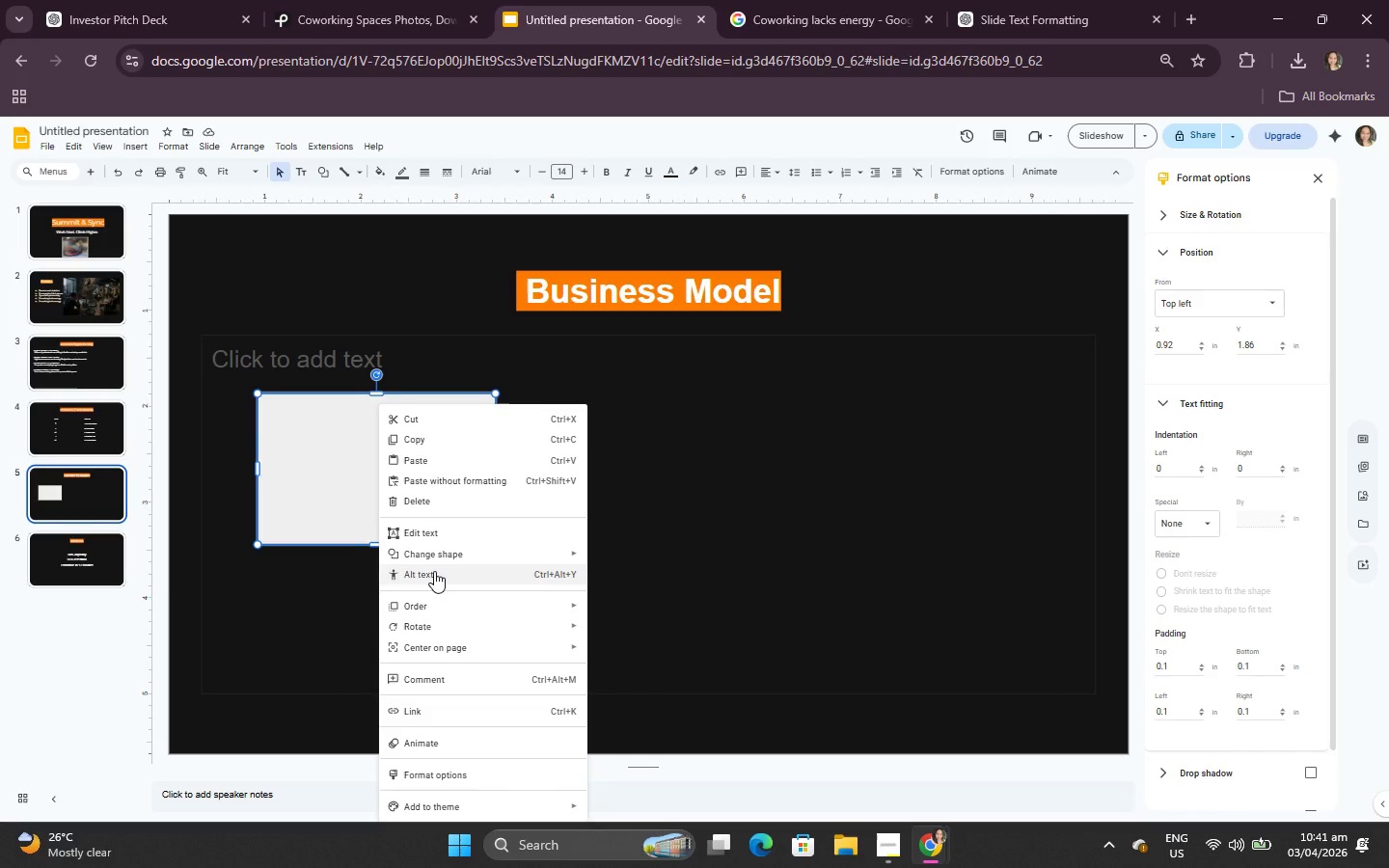 
left_click([445, 535])
 